 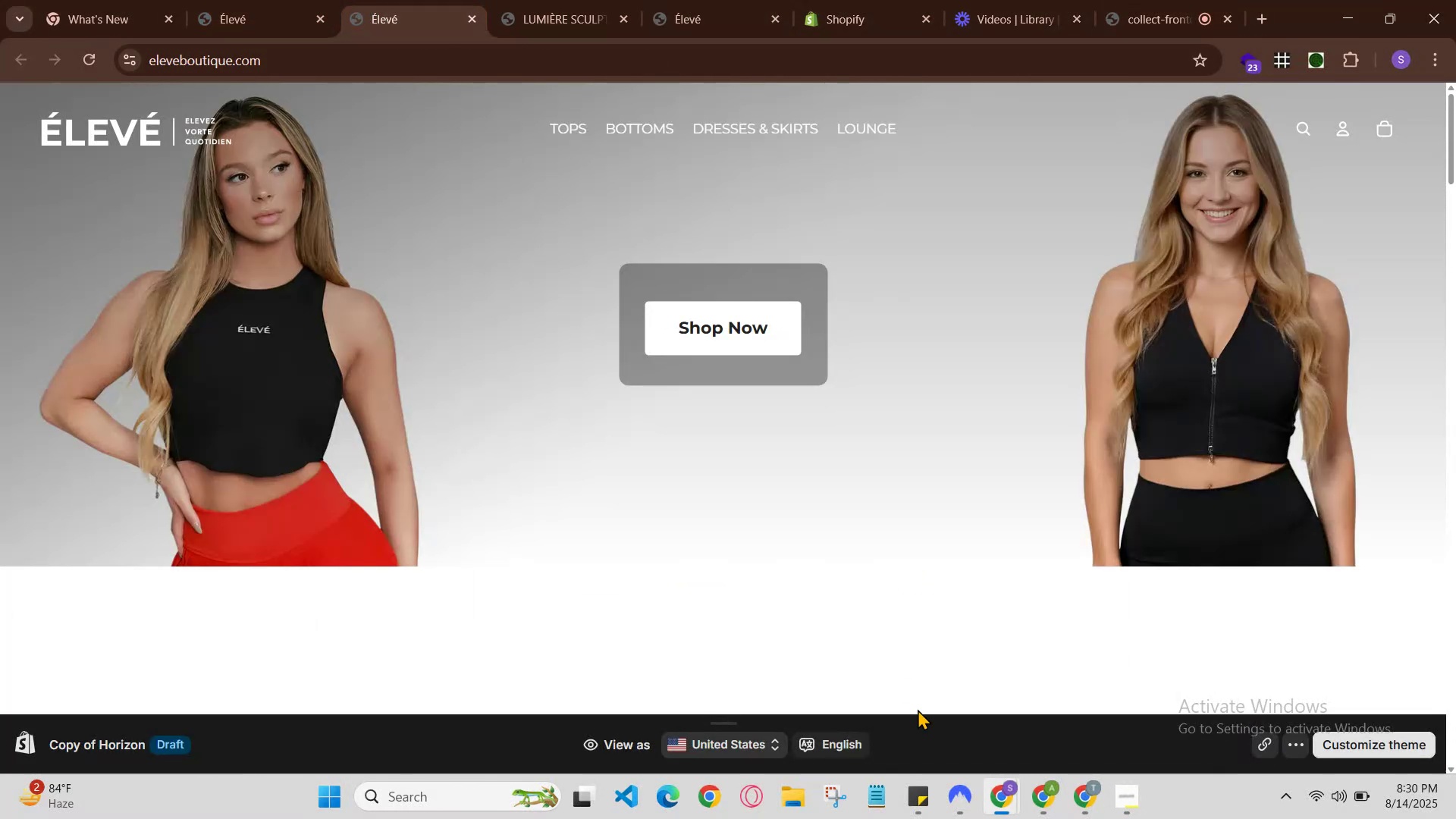 
left_click([981, 789])
 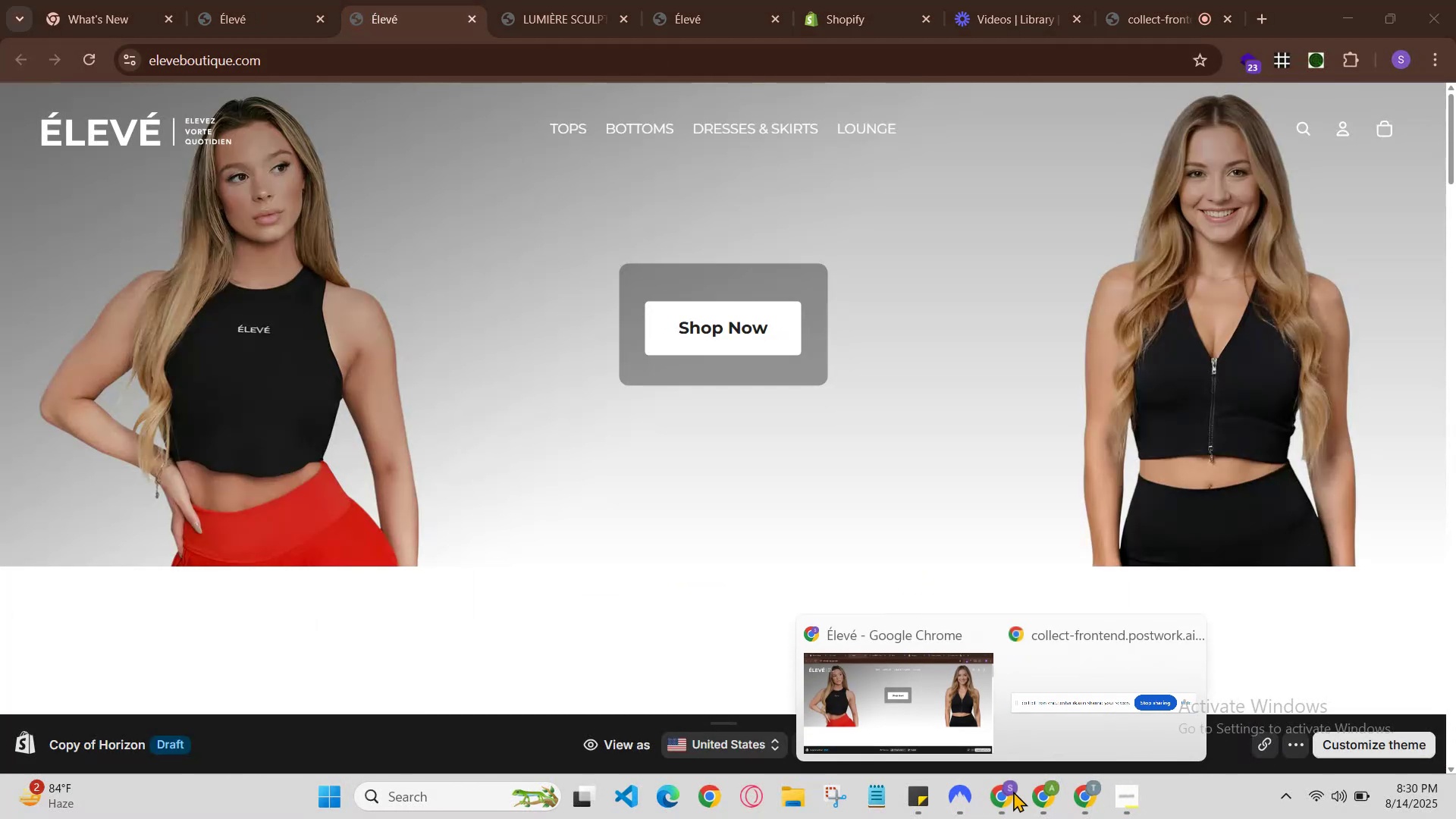 
left_click([1051, 793])
 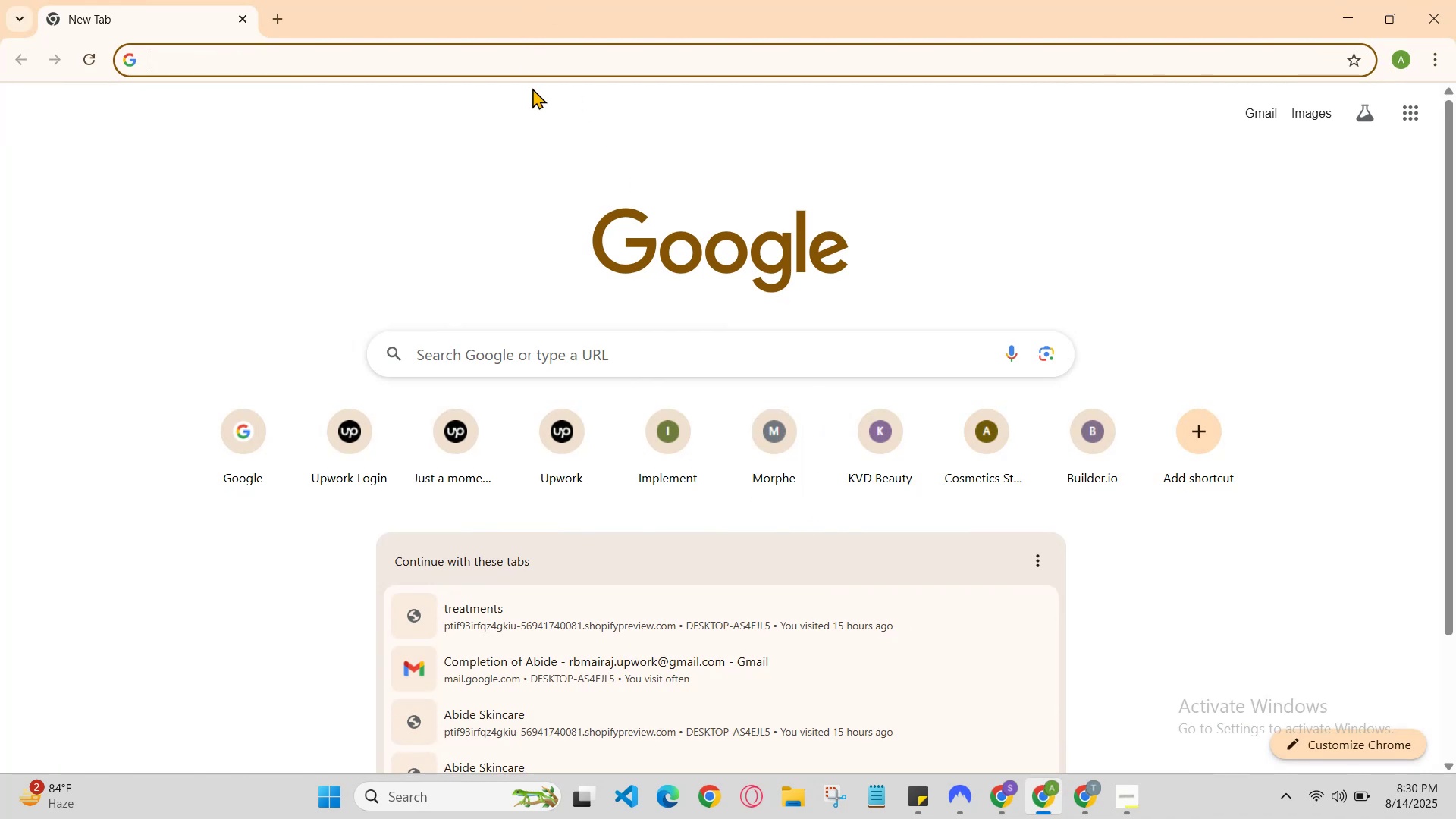 
type(ee)
 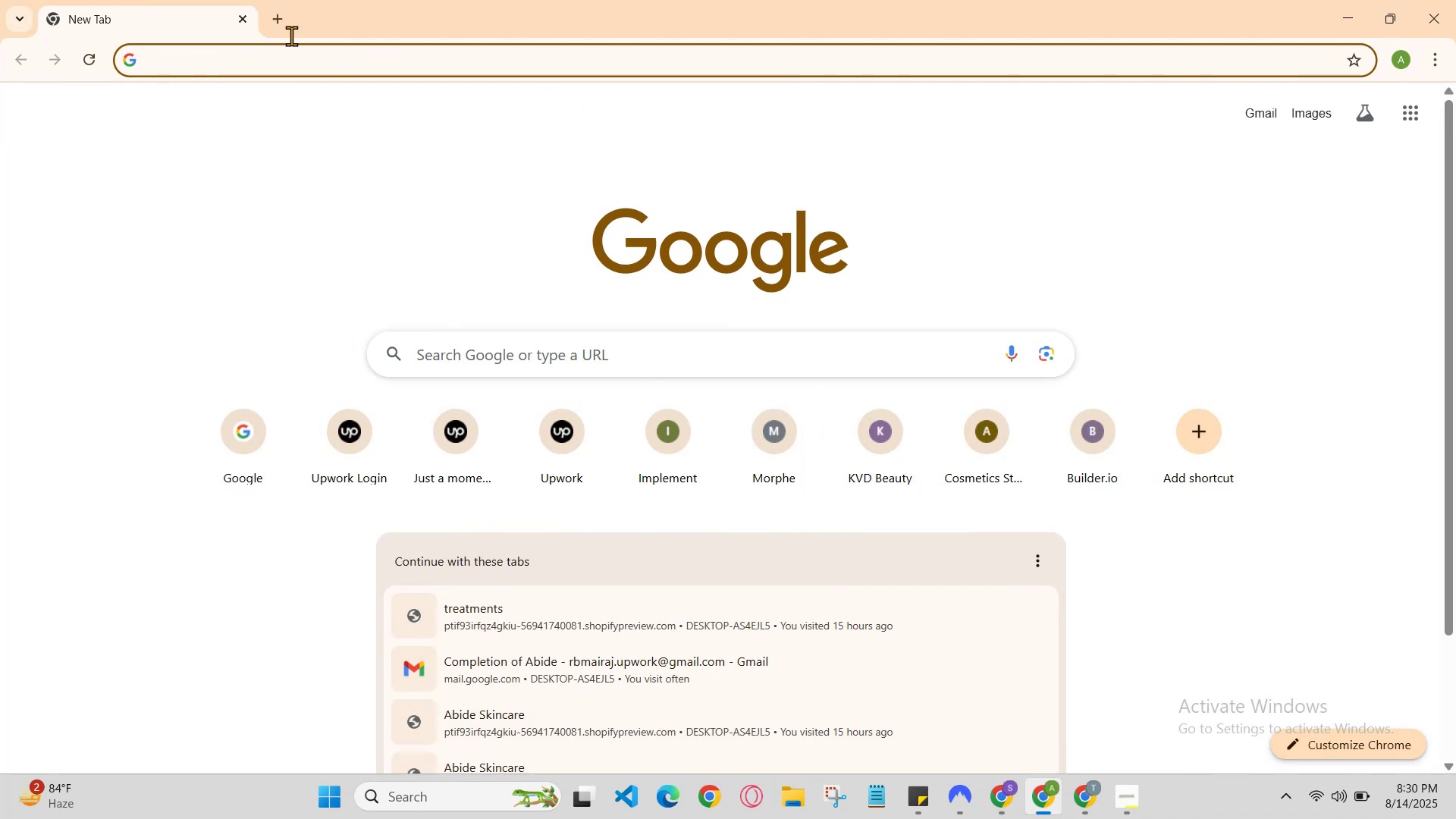 
left_click_drag(start_coordinate=[538, 57], to_coordinate=[545, 52])
 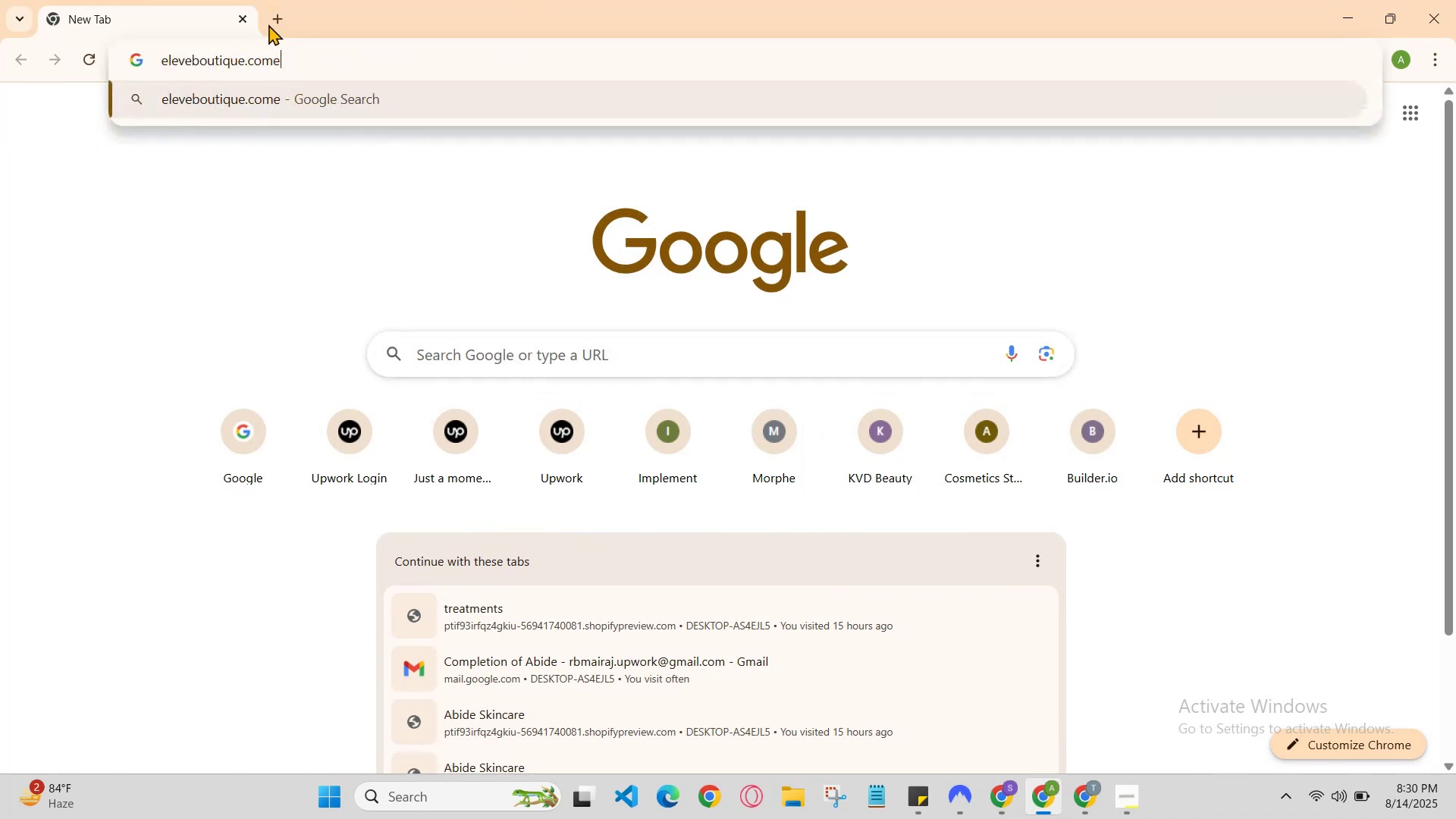 
left_click([281, 22])
 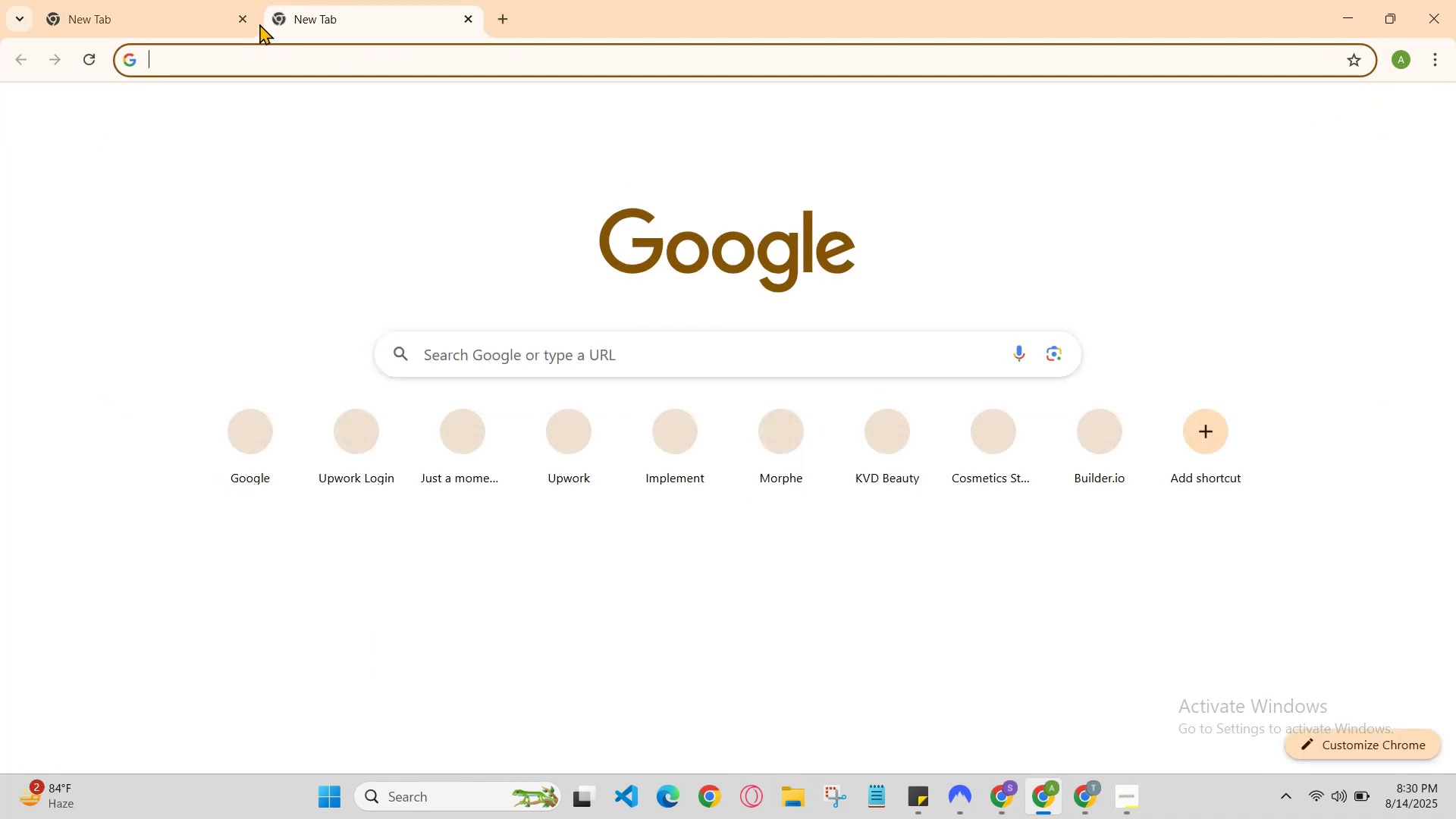 
left_click_drag(start_coordinate=[193, 12], to_coordinate=[189, 12])
 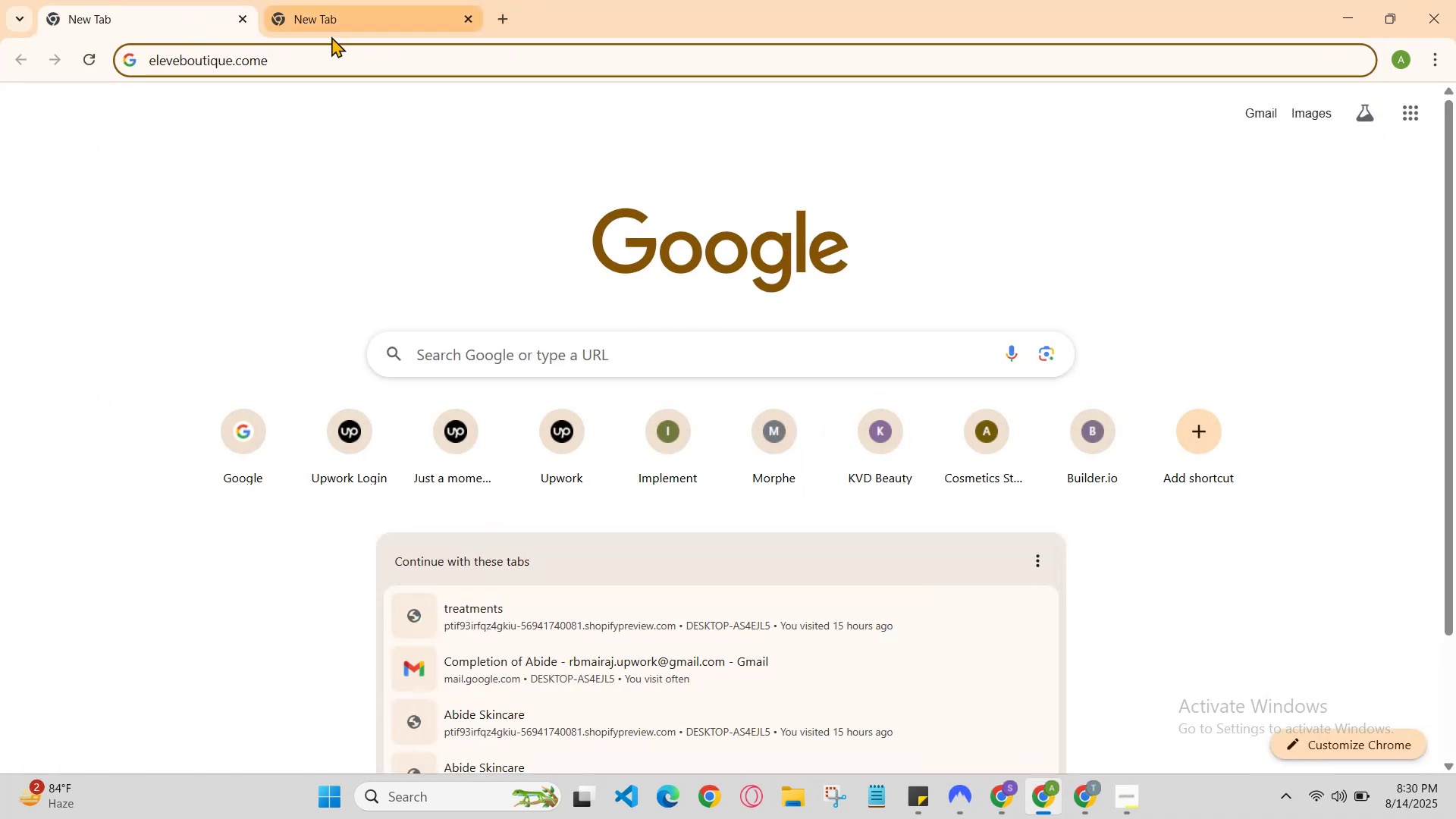 
key(Backspace)
 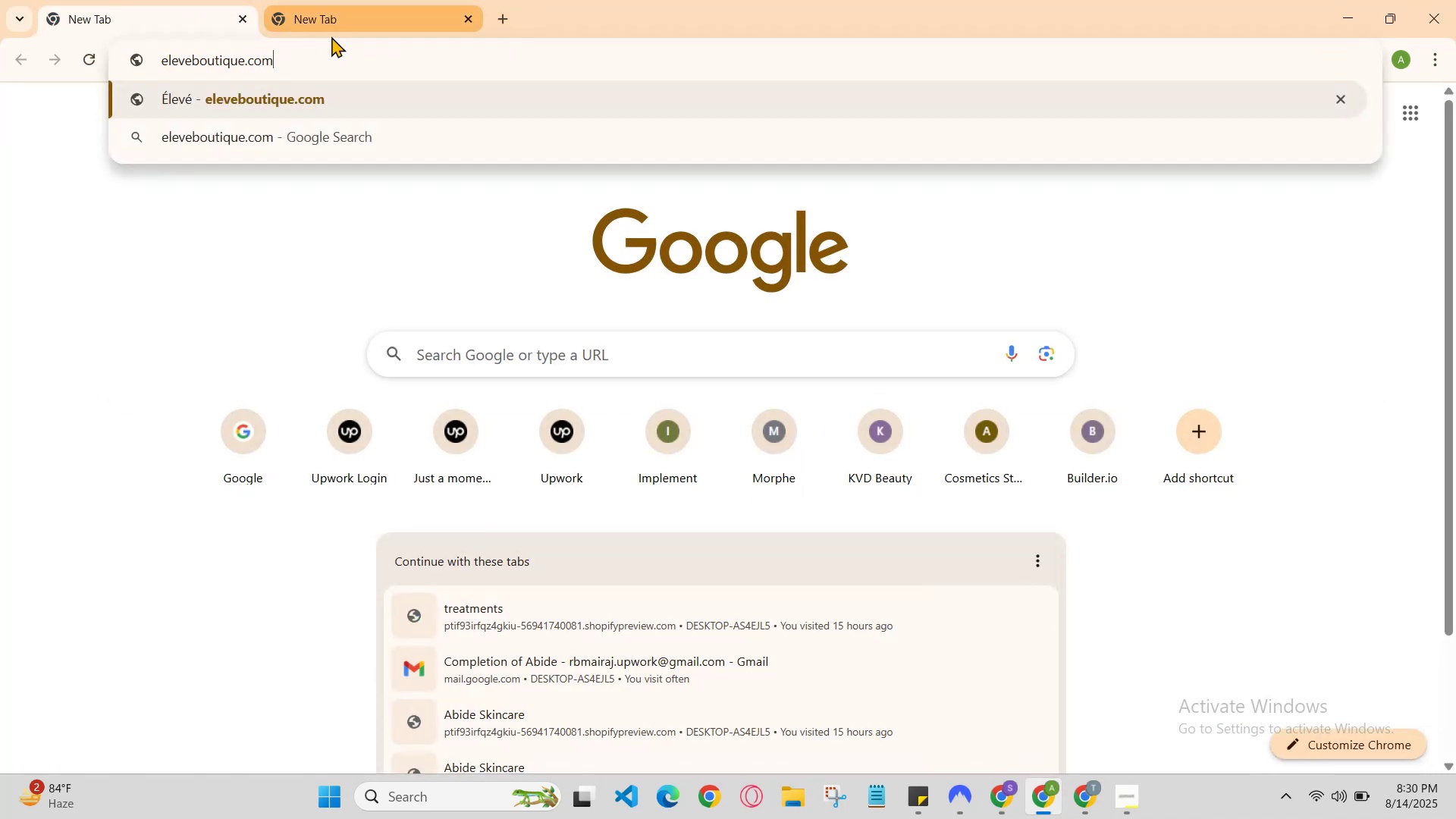 
key(Backspace)
 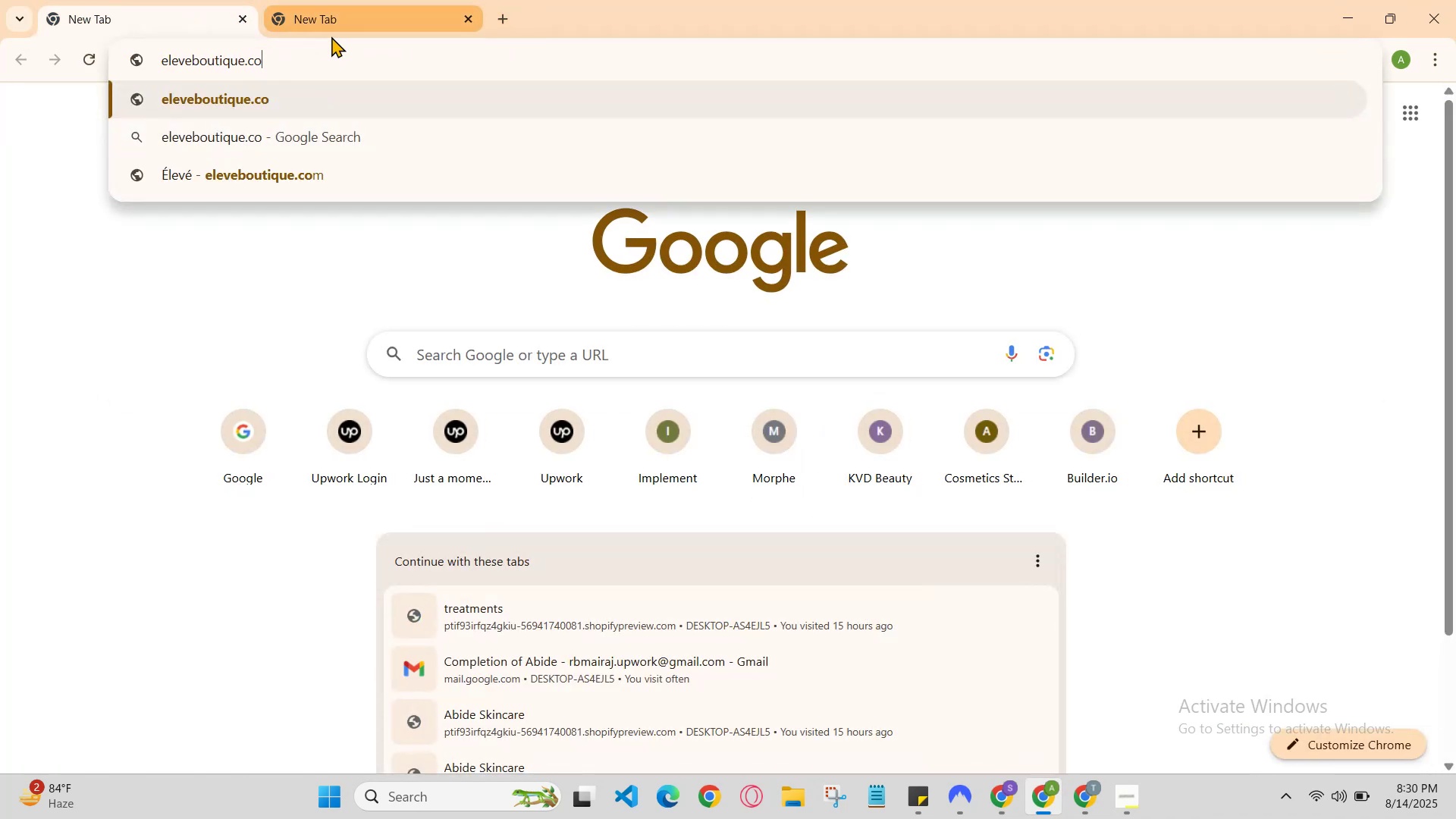 
key(Backspace)
 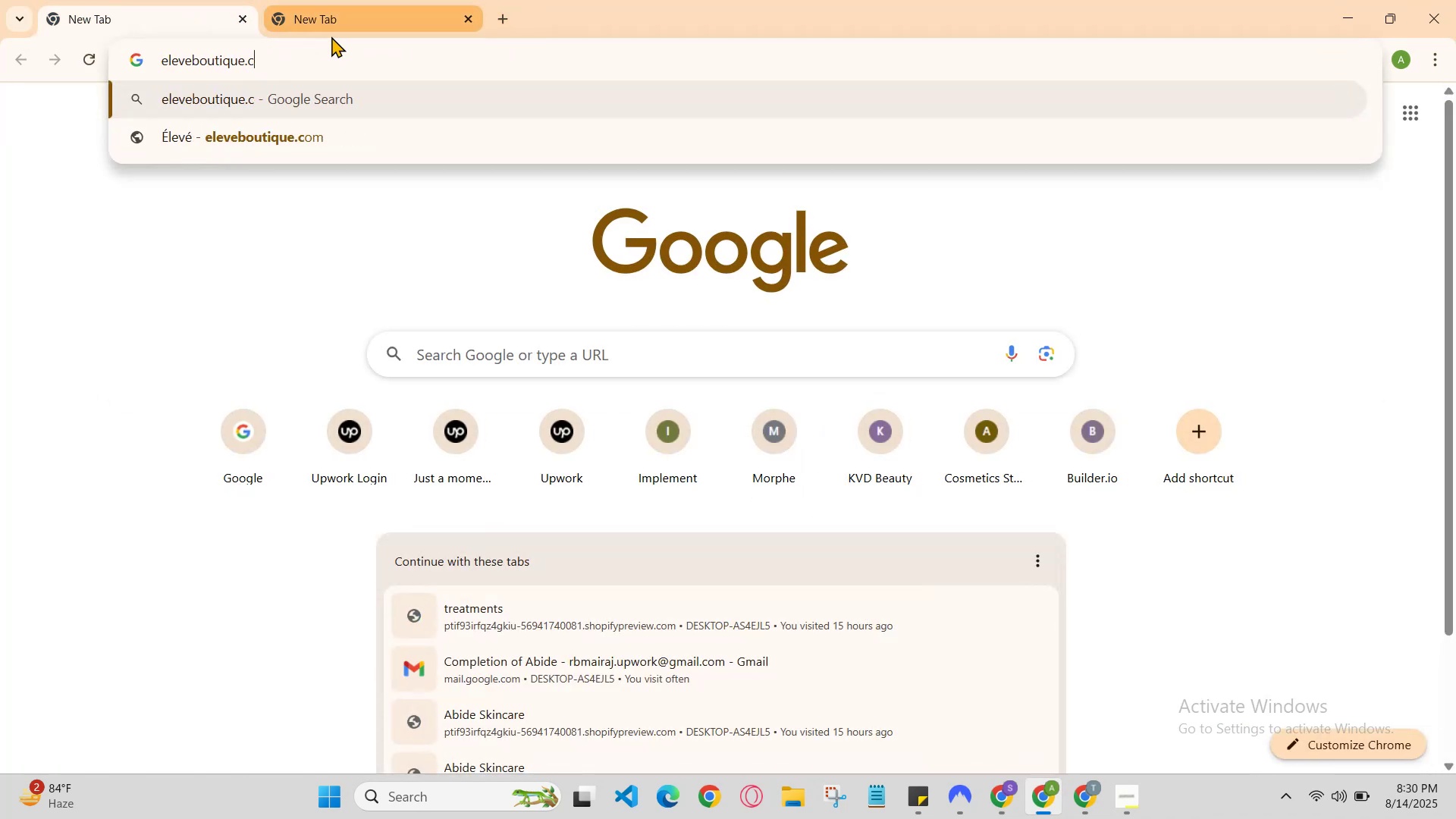 
key(Backspace)
 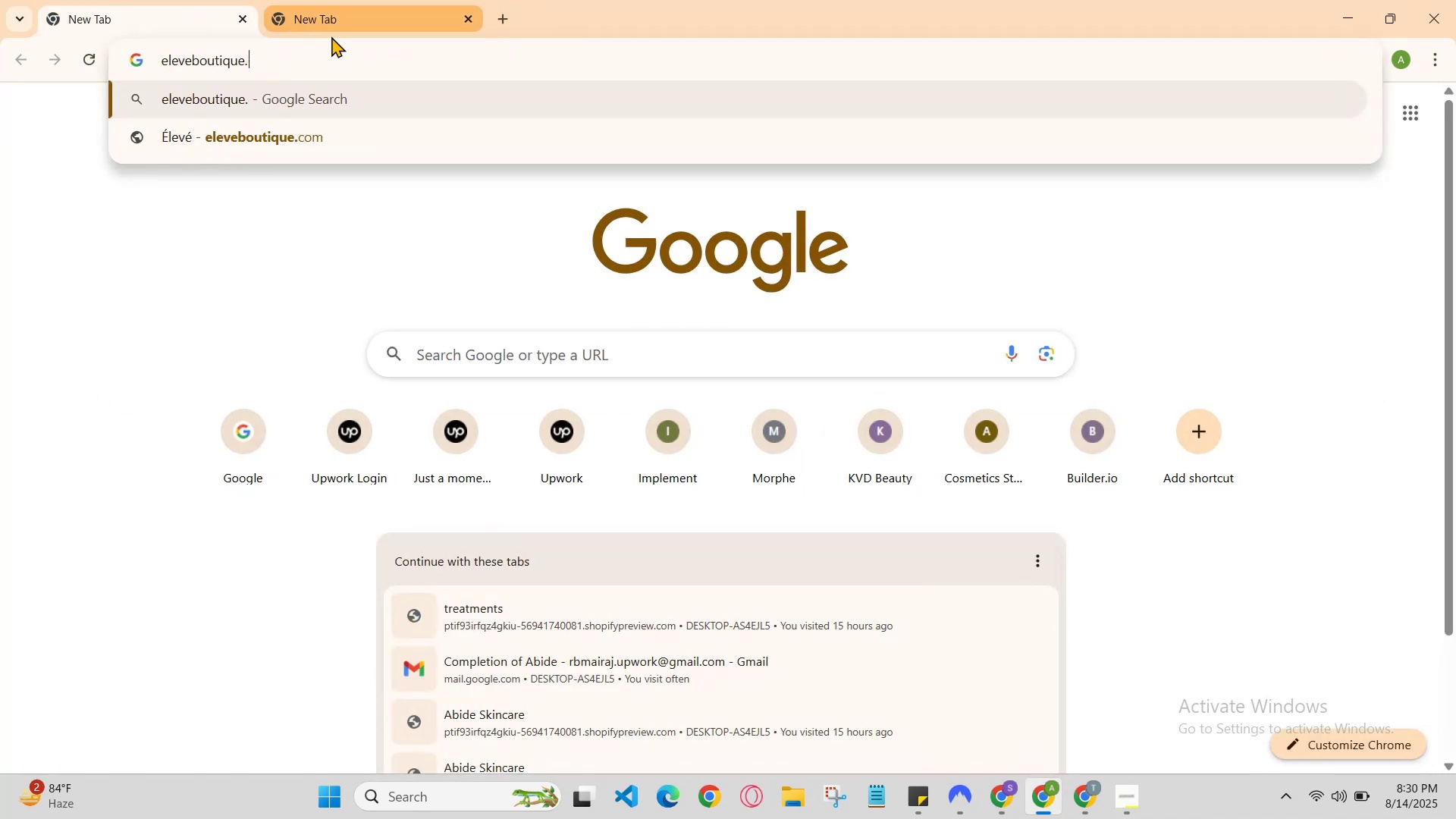 
key(Backspace)
 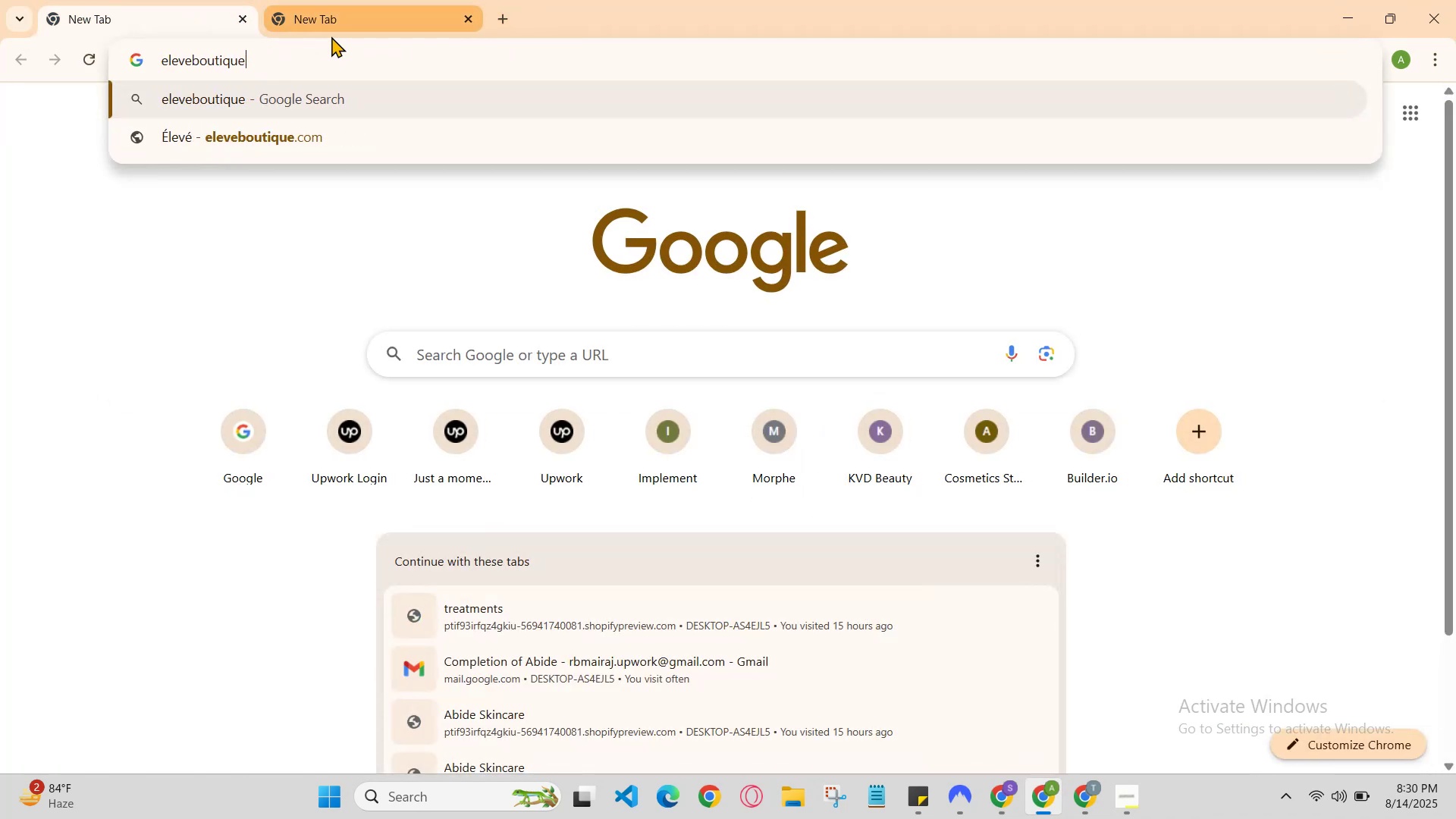 
key(Backspace)
 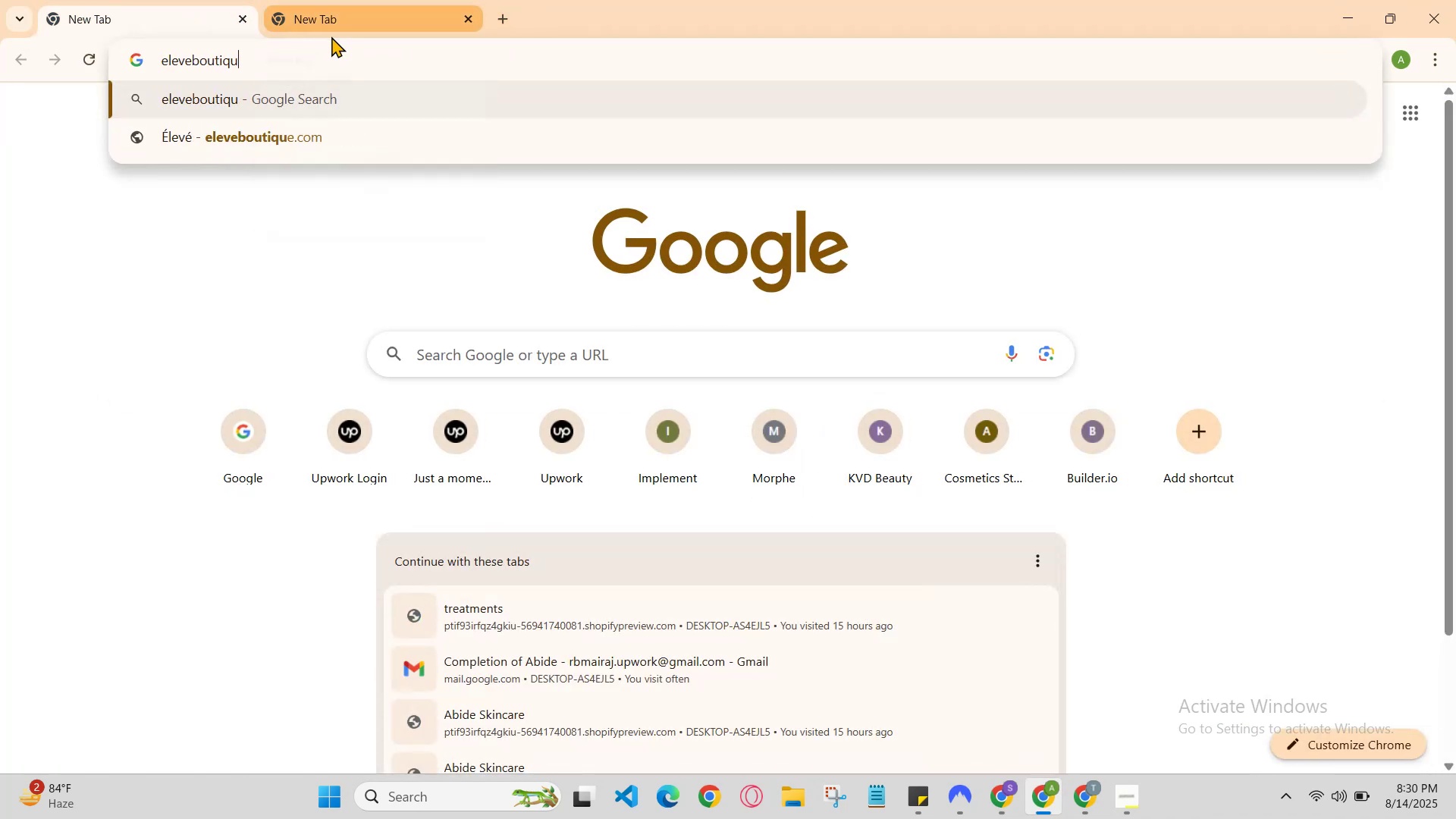 
key(Backspace)
 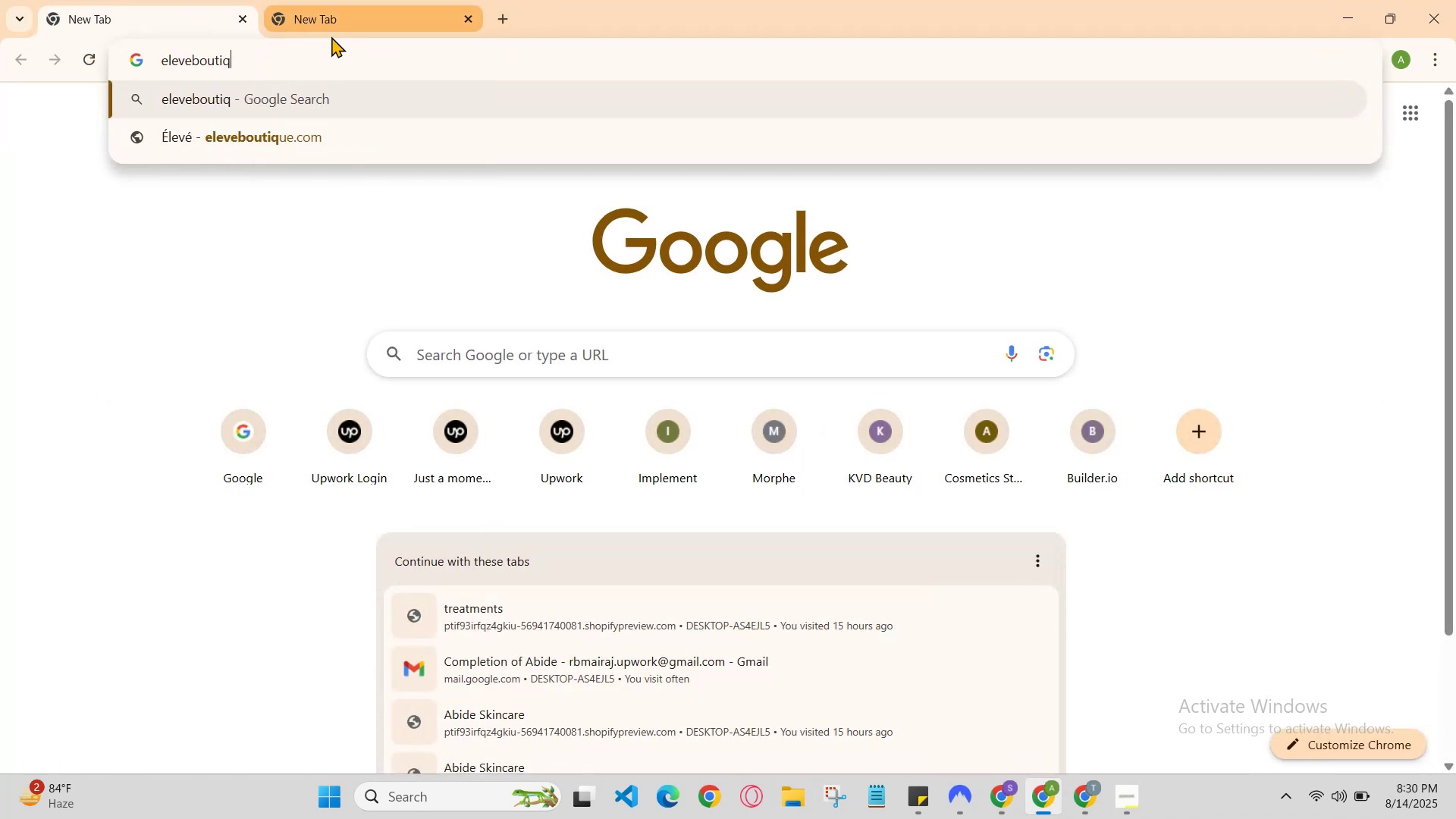 
key(Backspace)
 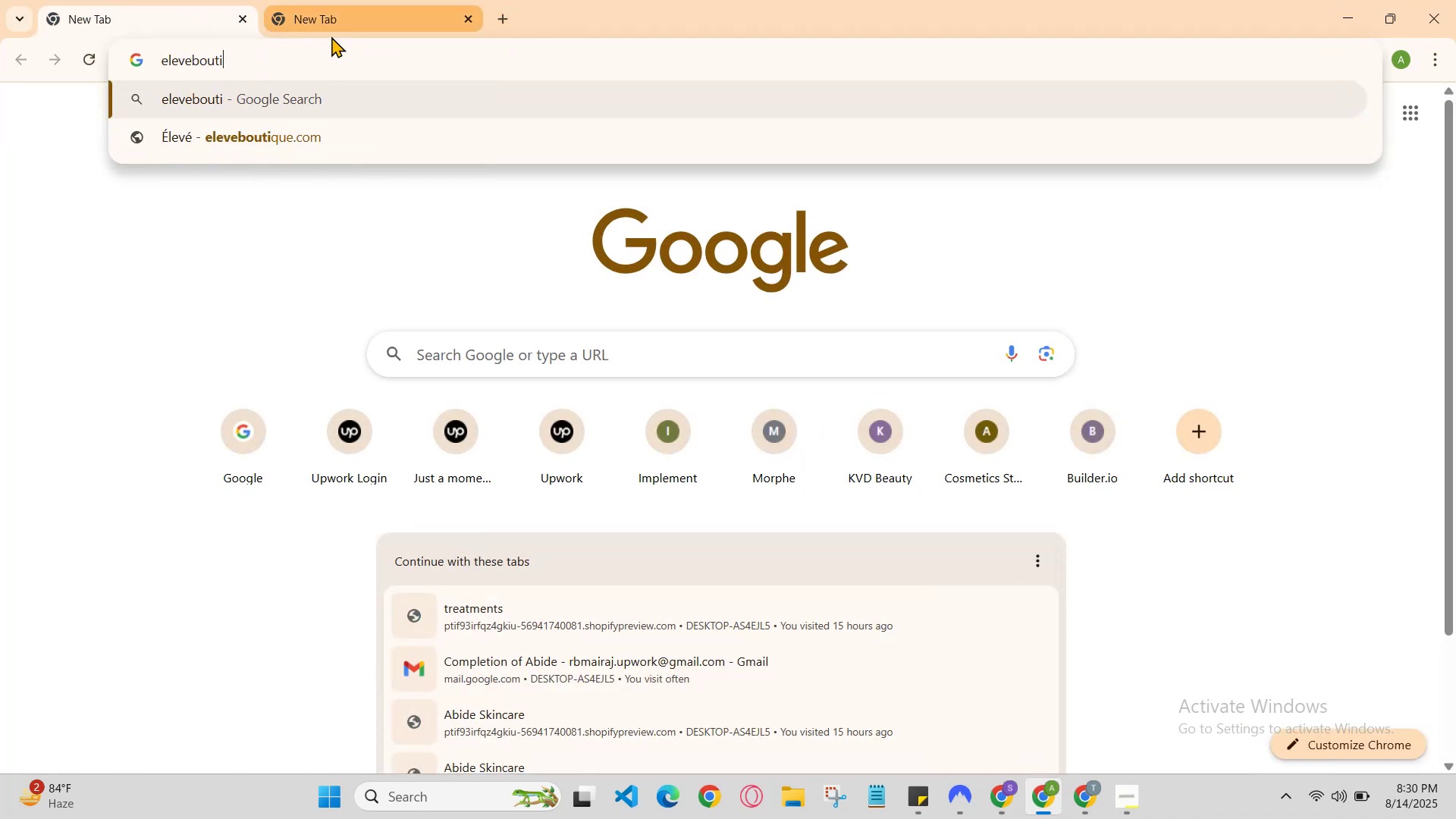 
key(Backspace)
 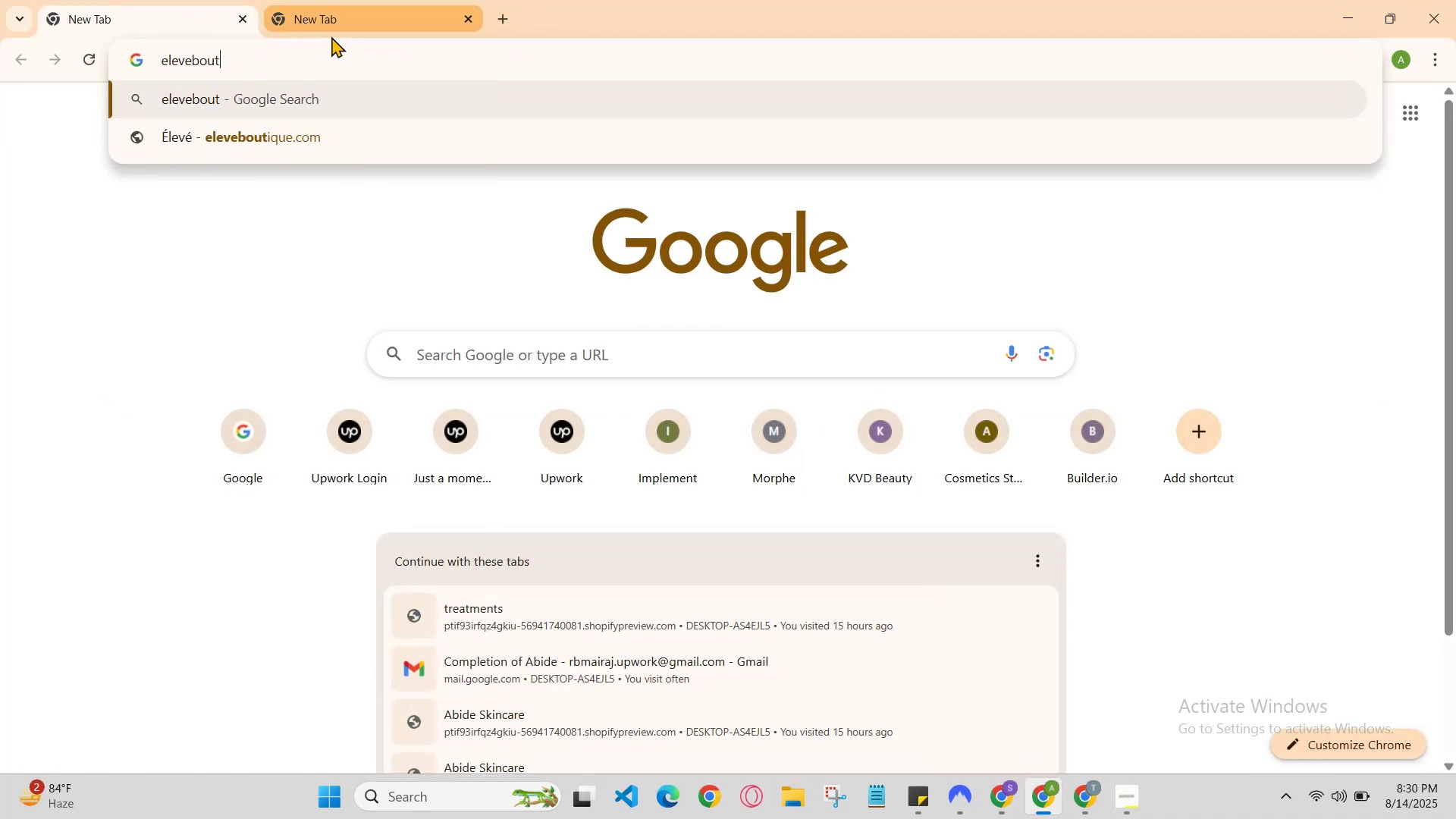 
key(Backspace)
 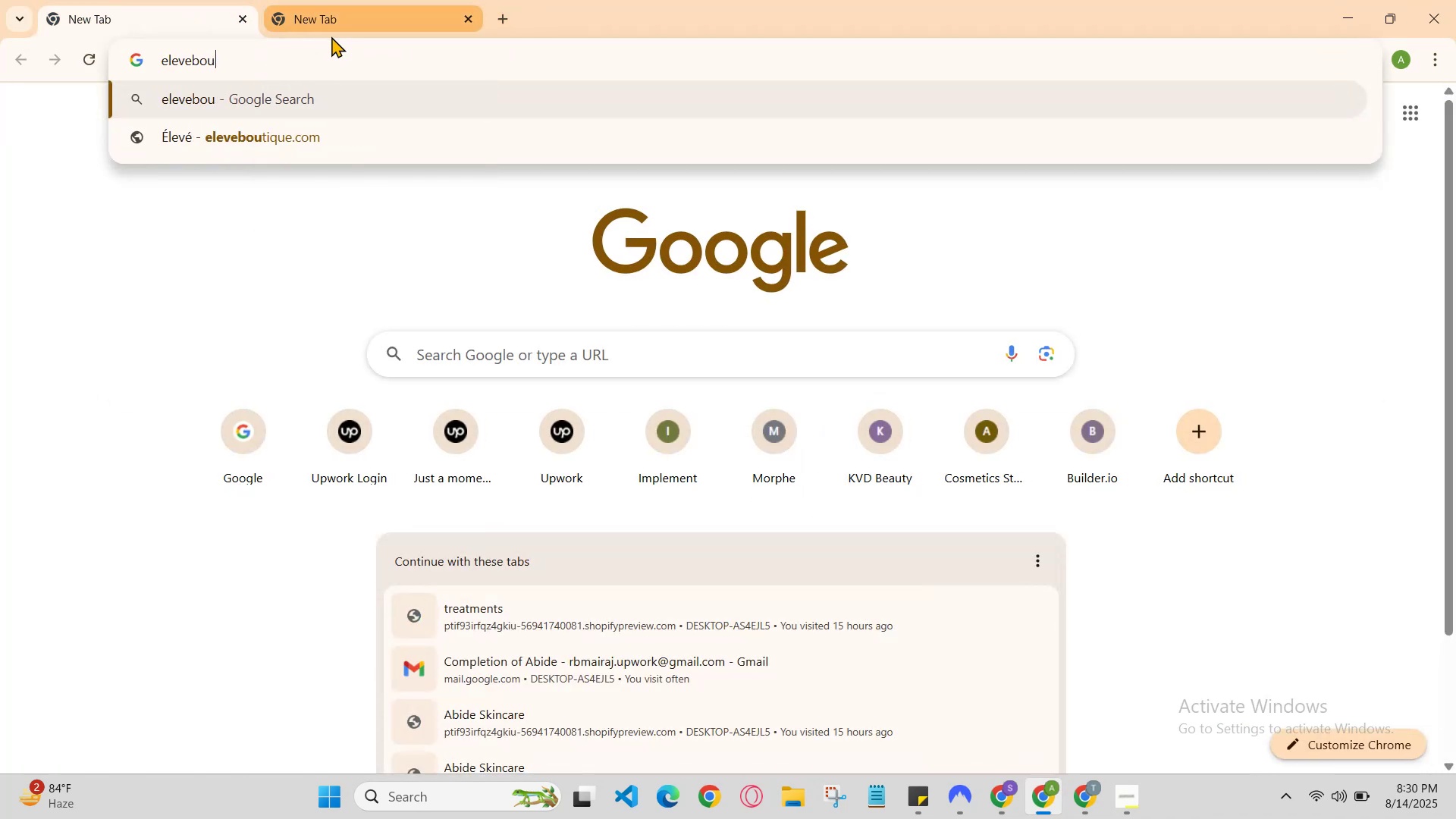 
key(Backspace)
 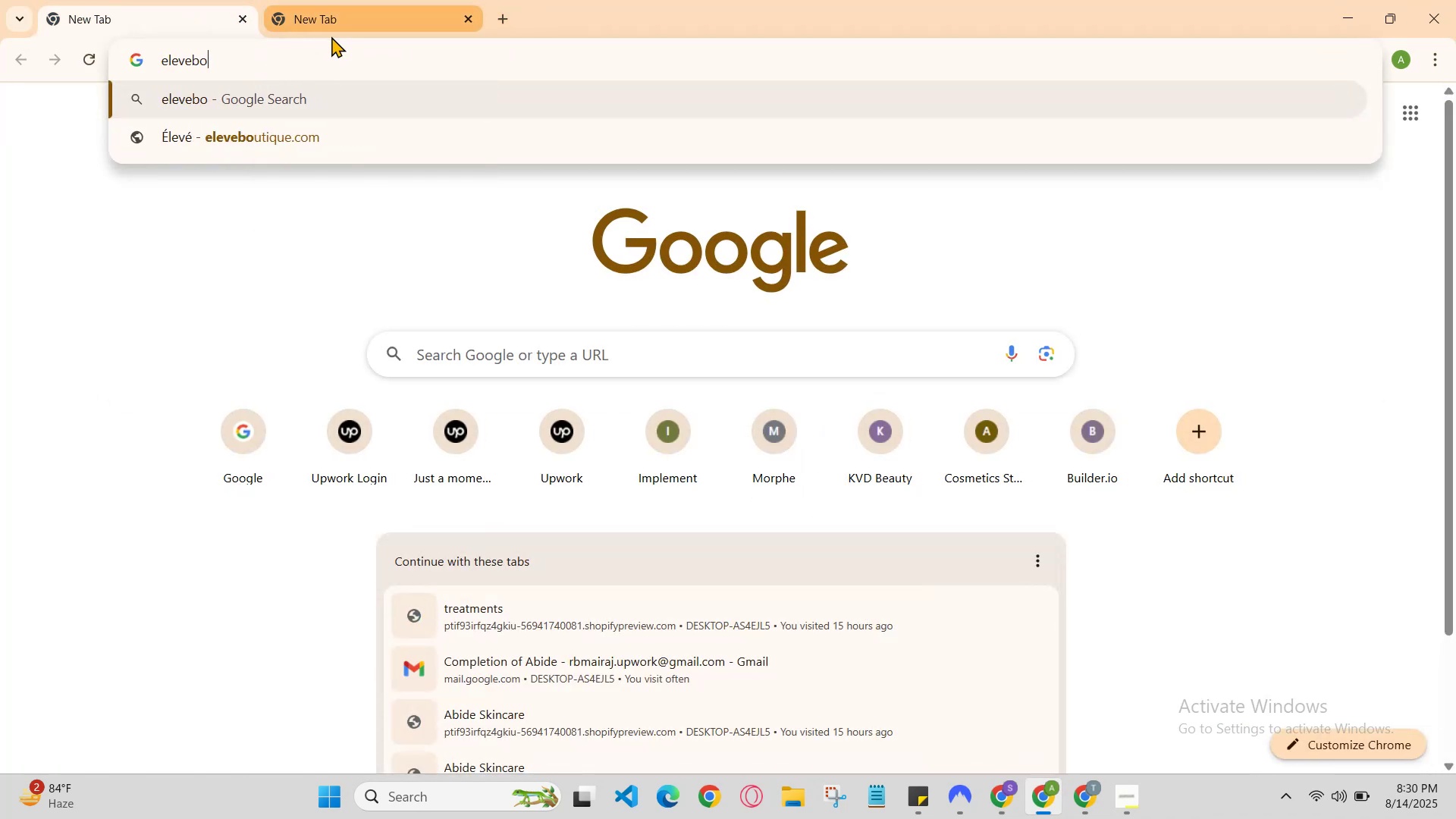 
key(Backspace)
 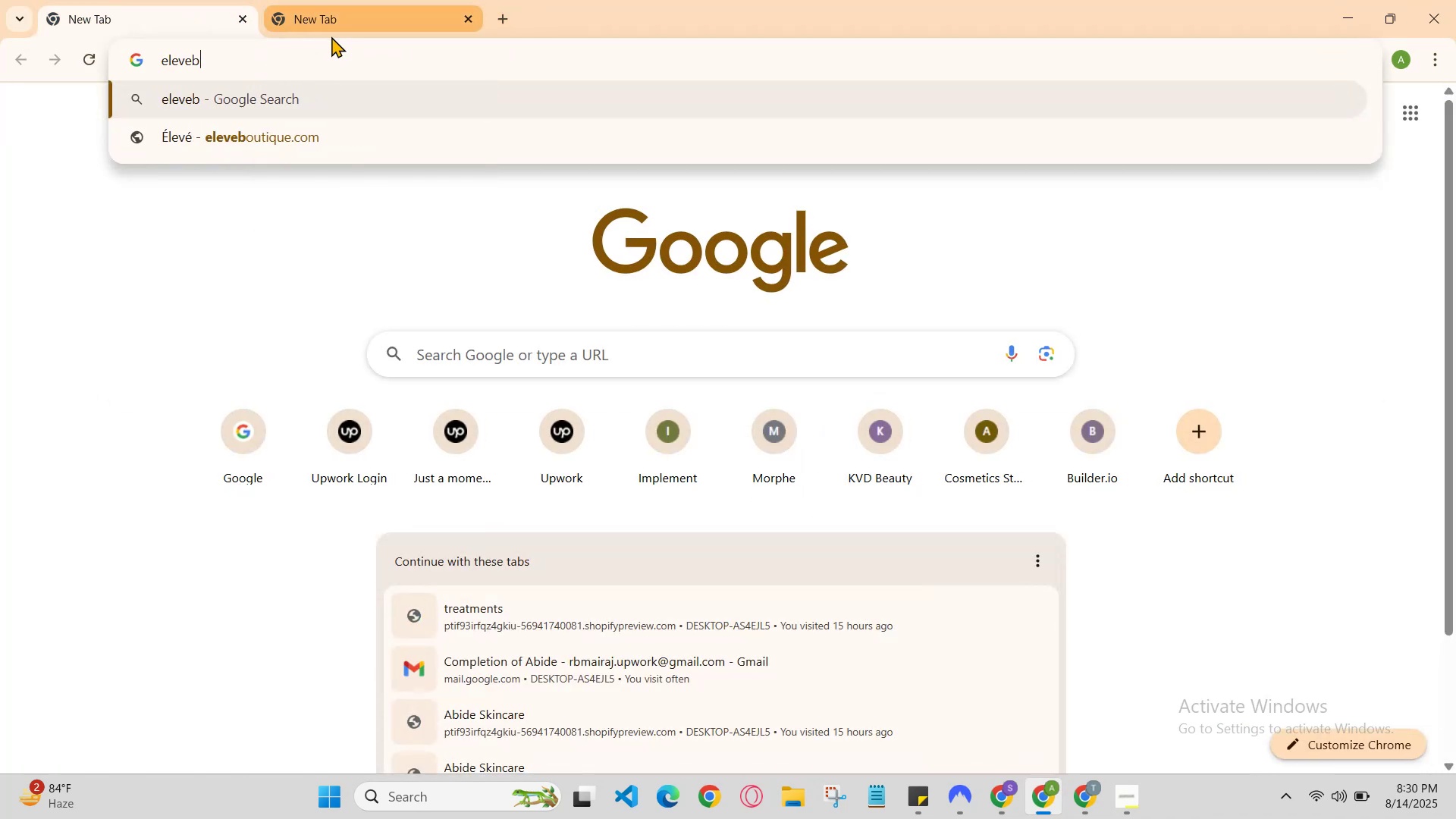 
key(Backspace)
 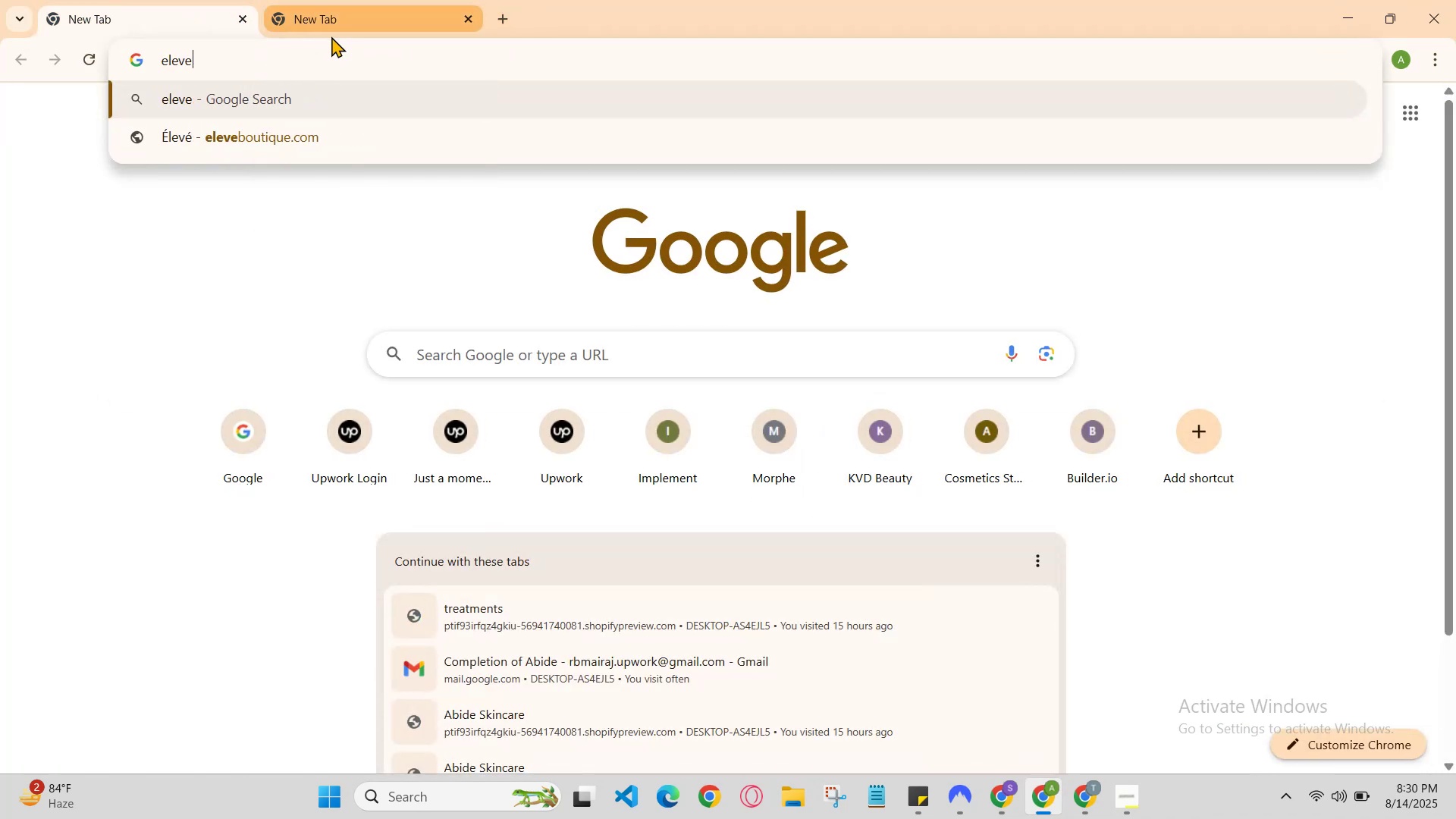 
key(Backspace)
 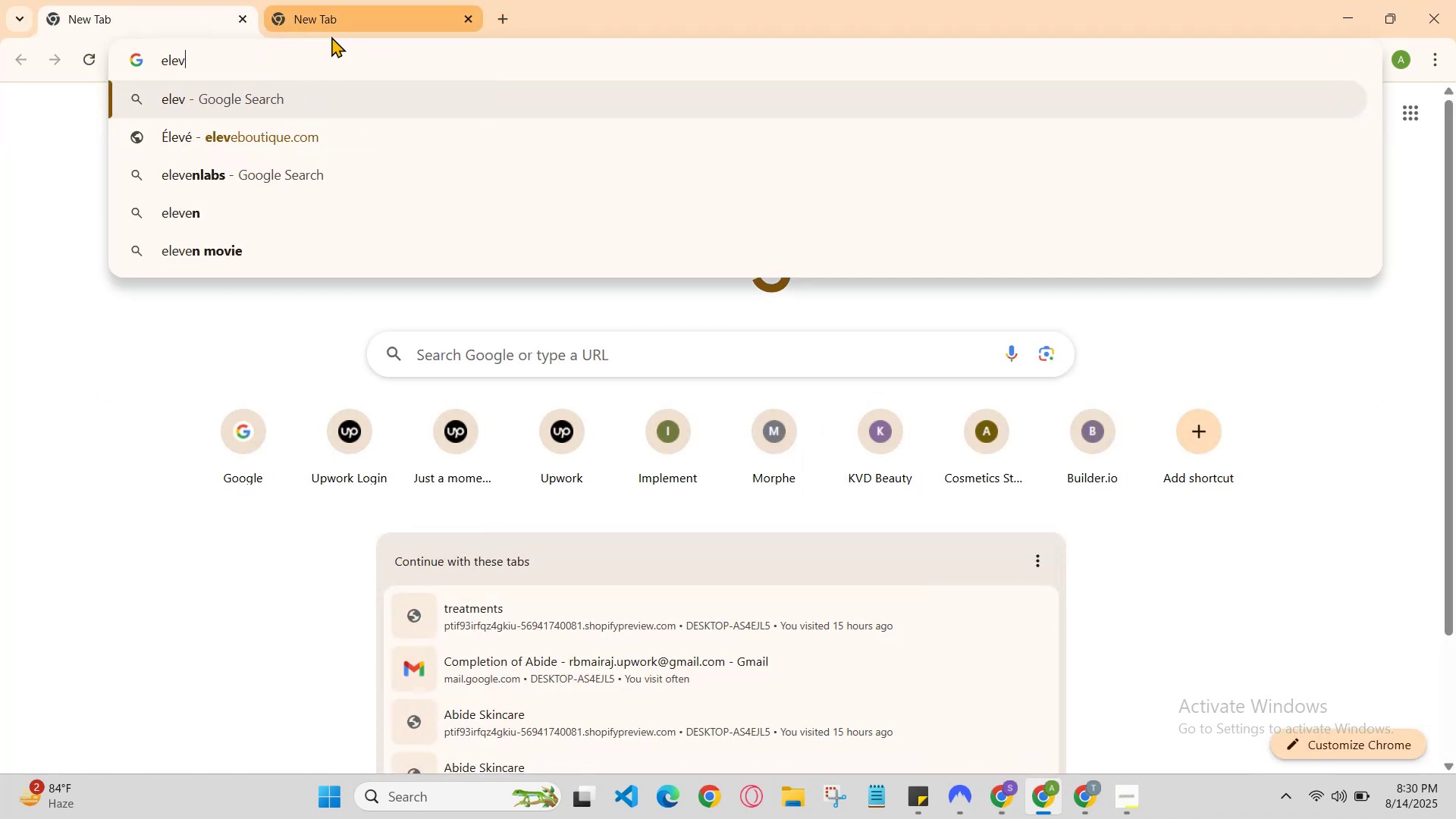 
key(Backspace)
 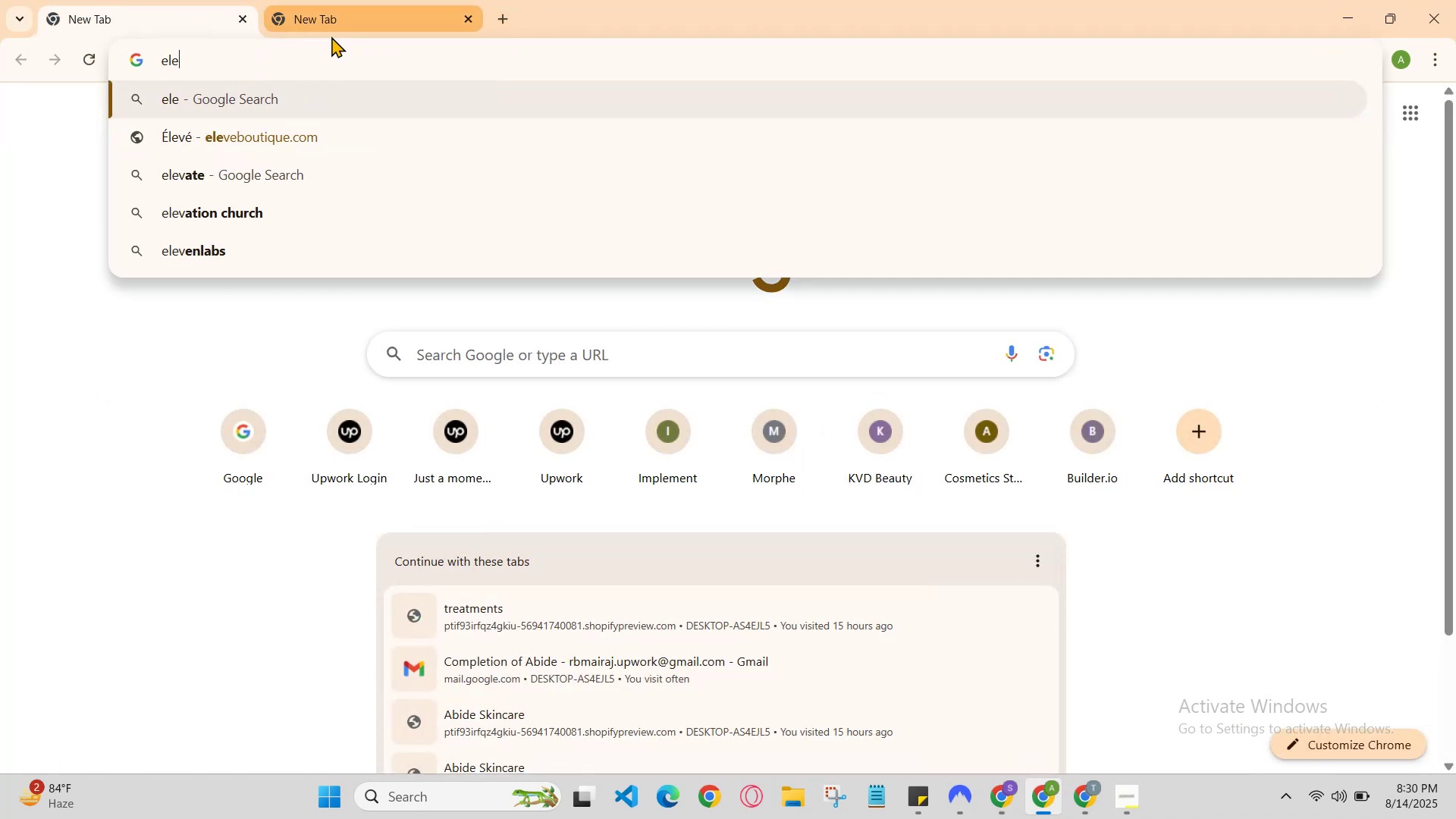 
key(Backspace)
 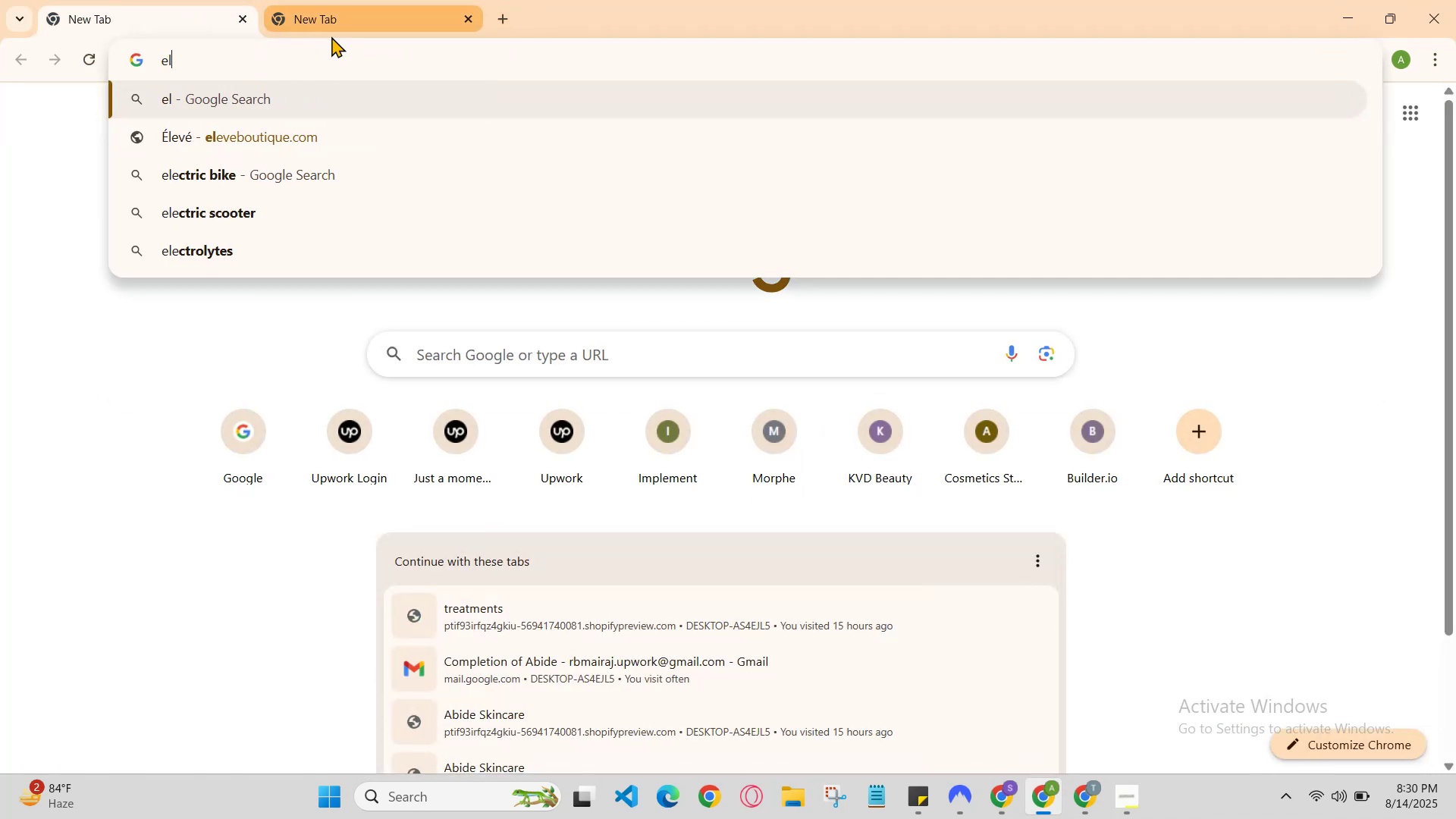 
key(Backspace)
 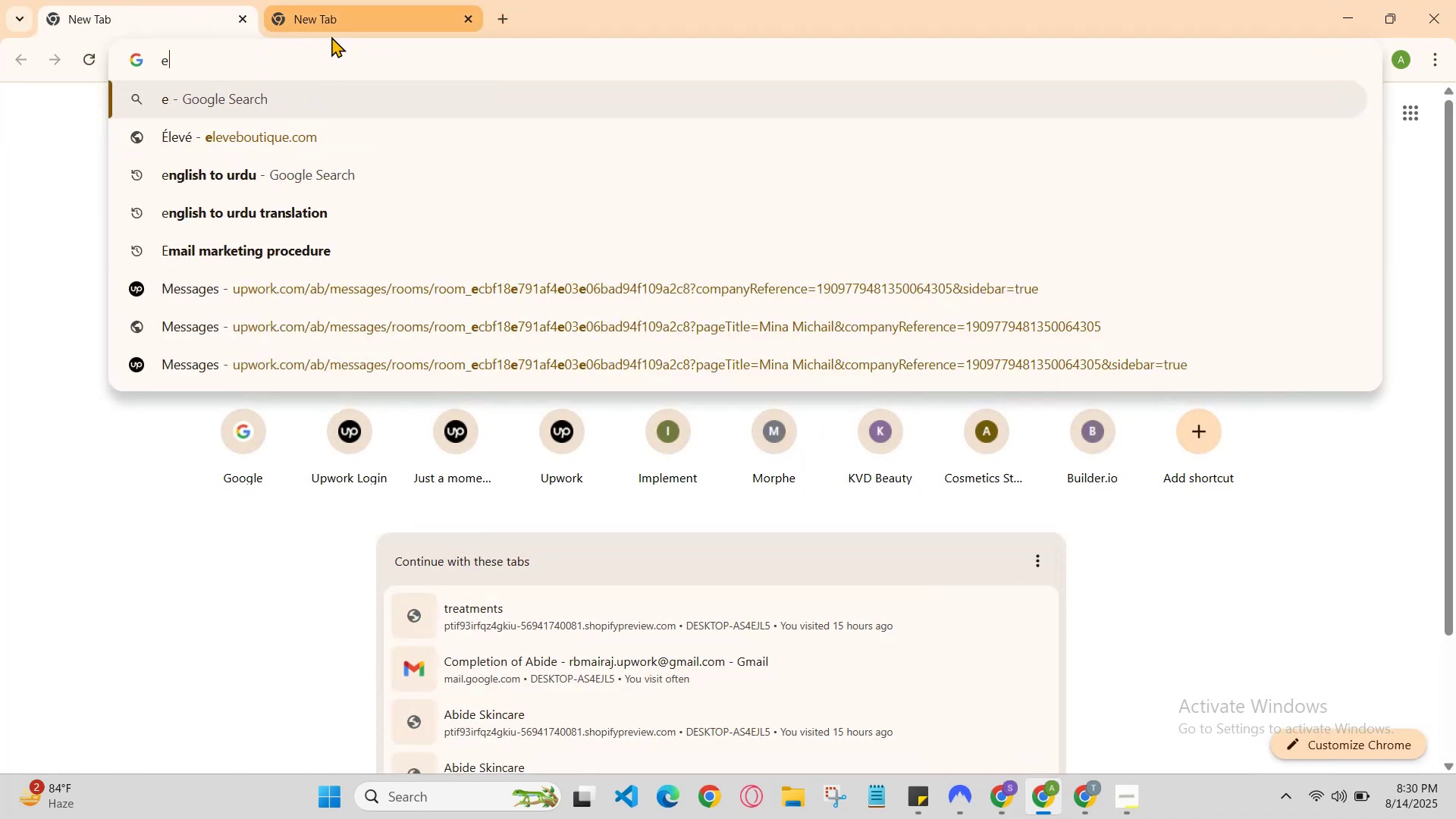 
key(A)
 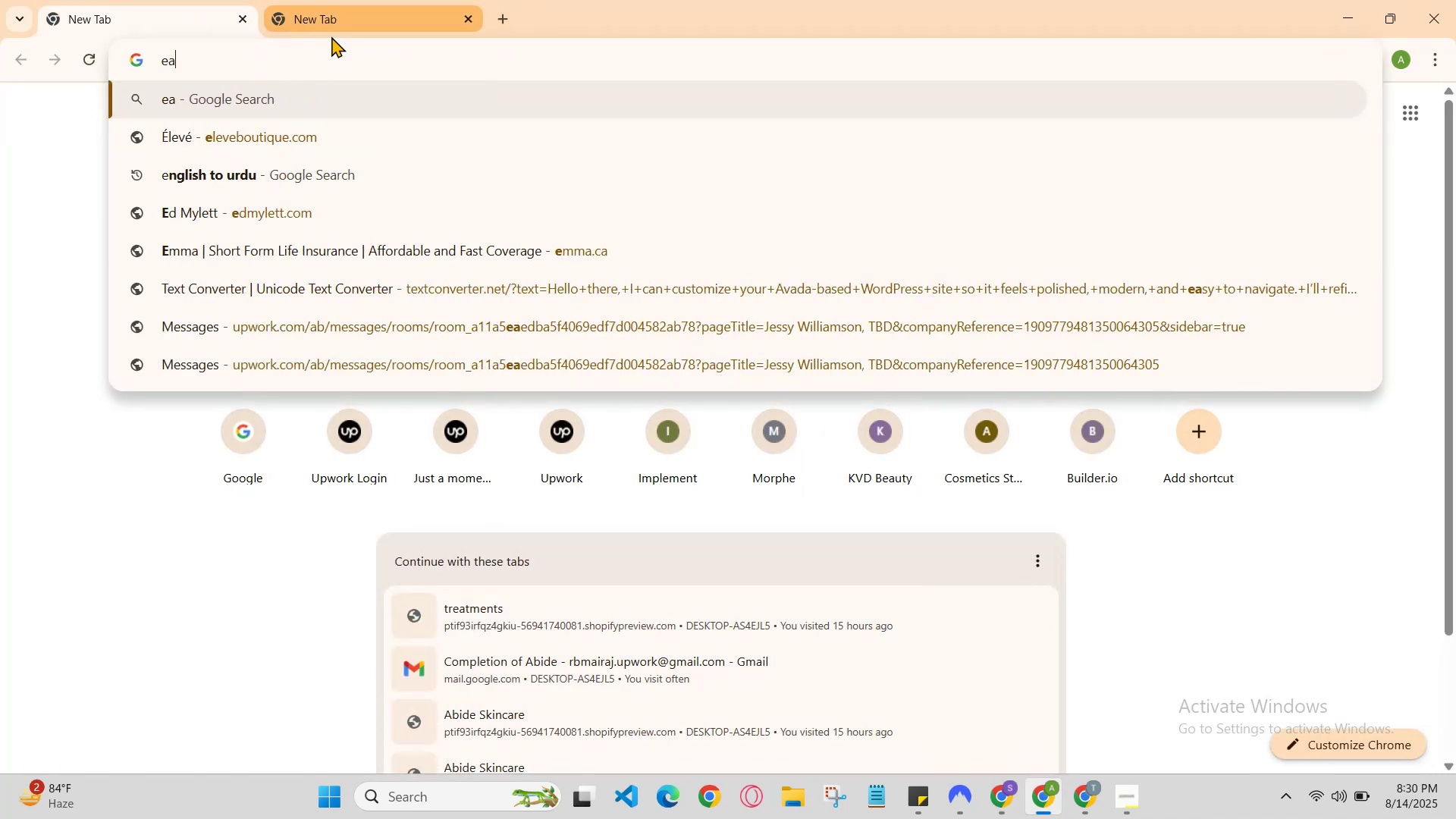 
key(Backspace)
 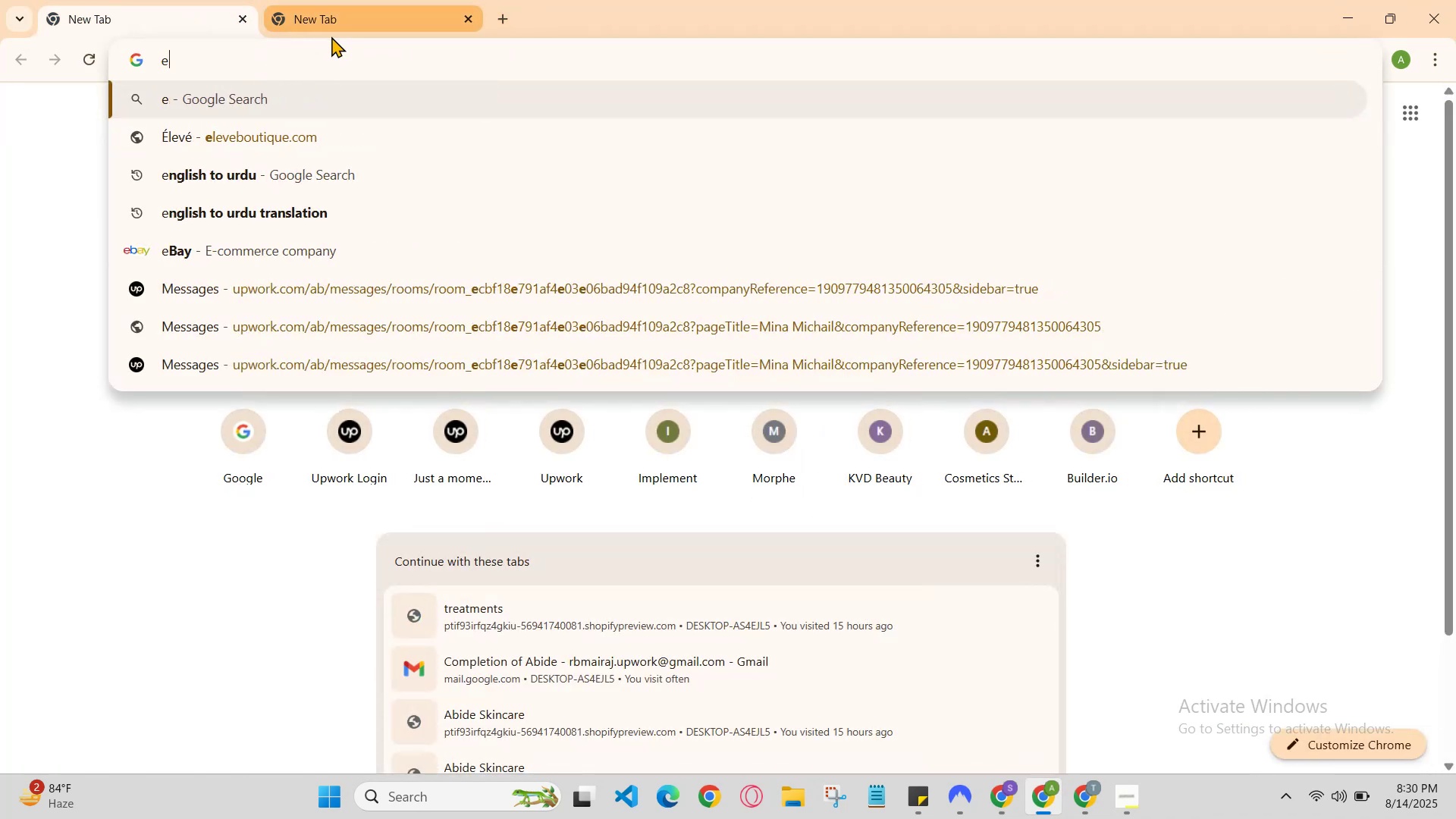 
key(Backspace)
 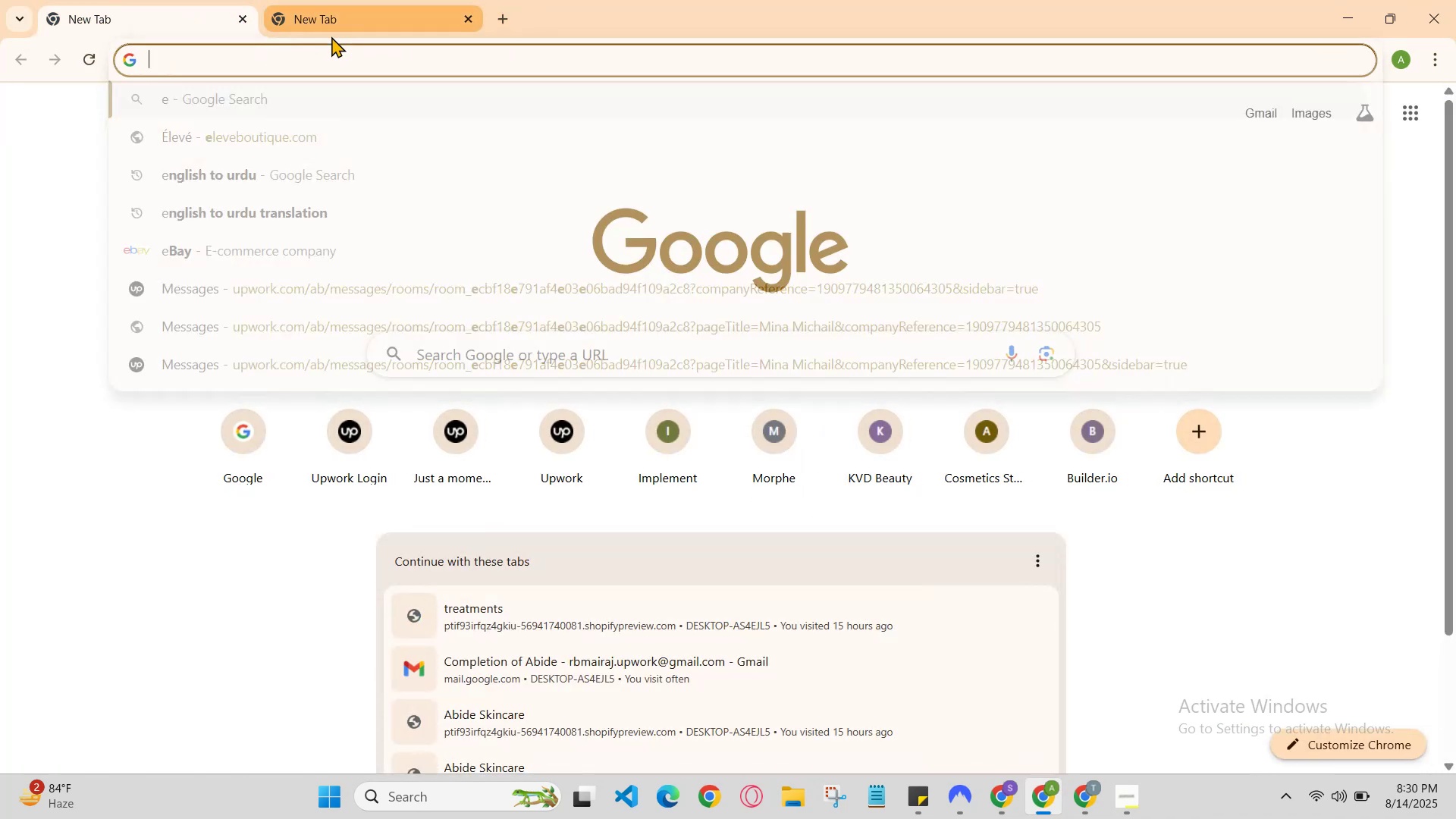 
key(Backspace)
 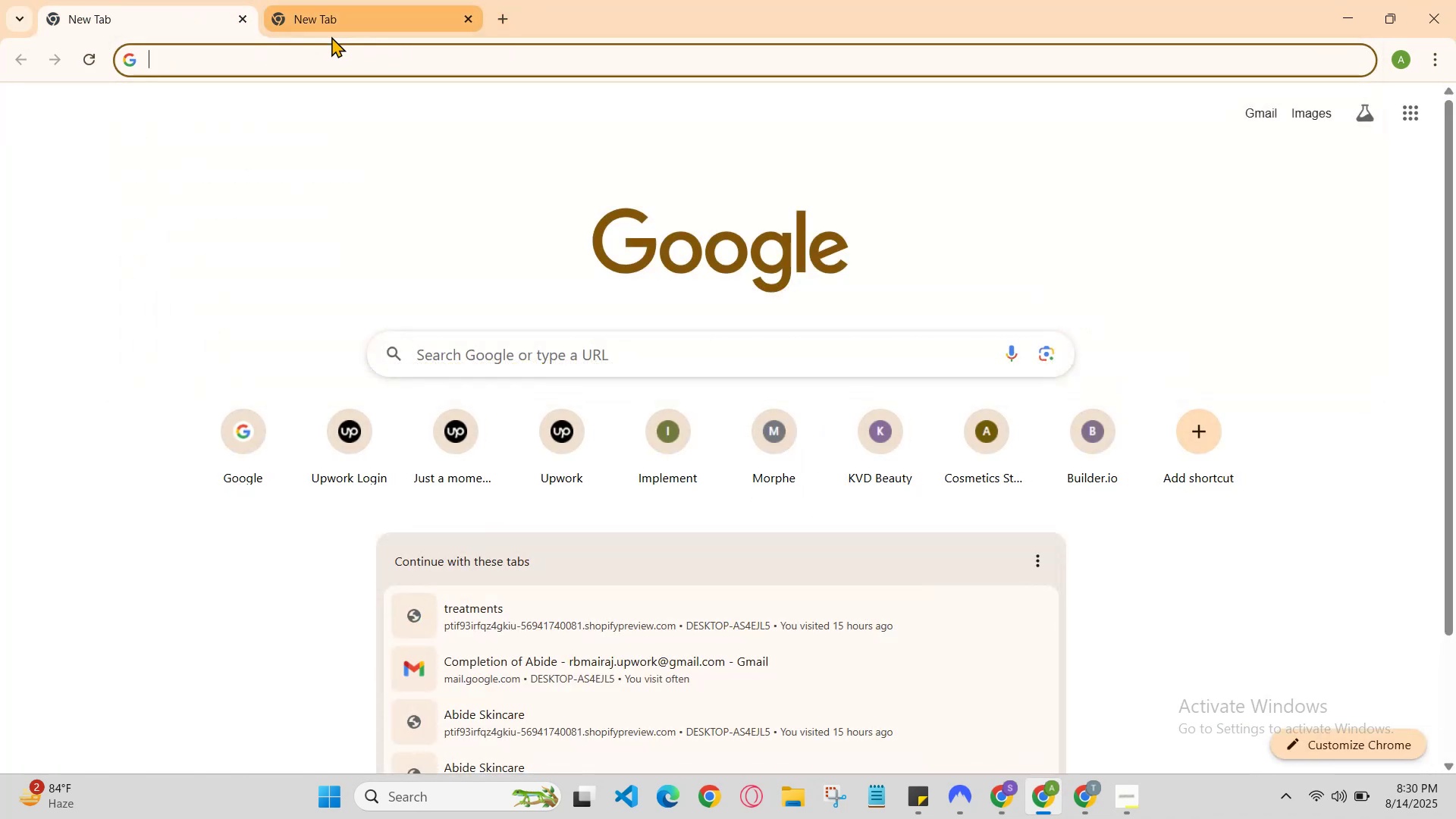 
key(A)
 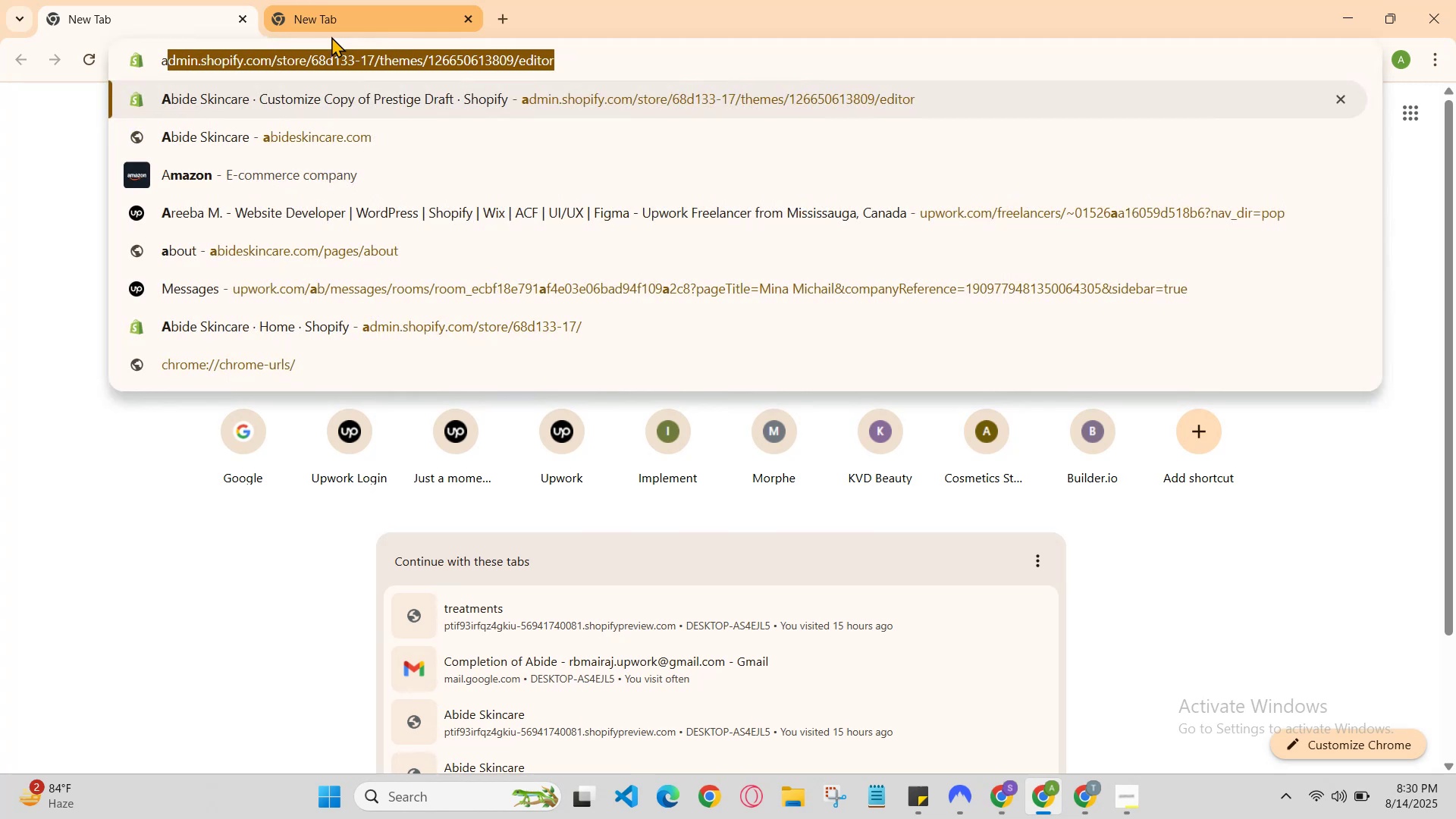 
key(Enter)
 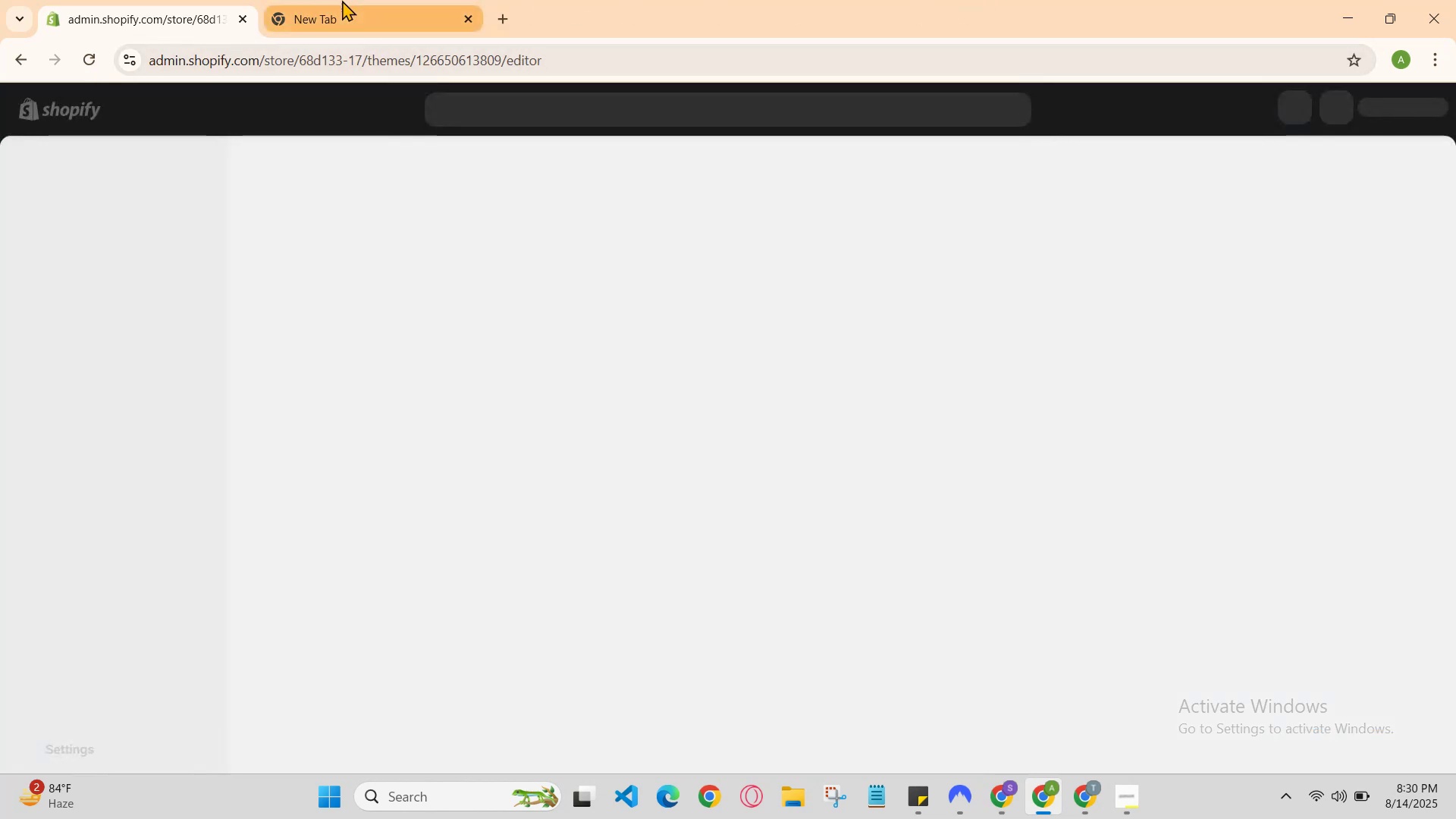 
scroll: coordinate [350, 107], scroll_direction: down, amount: 1.0
 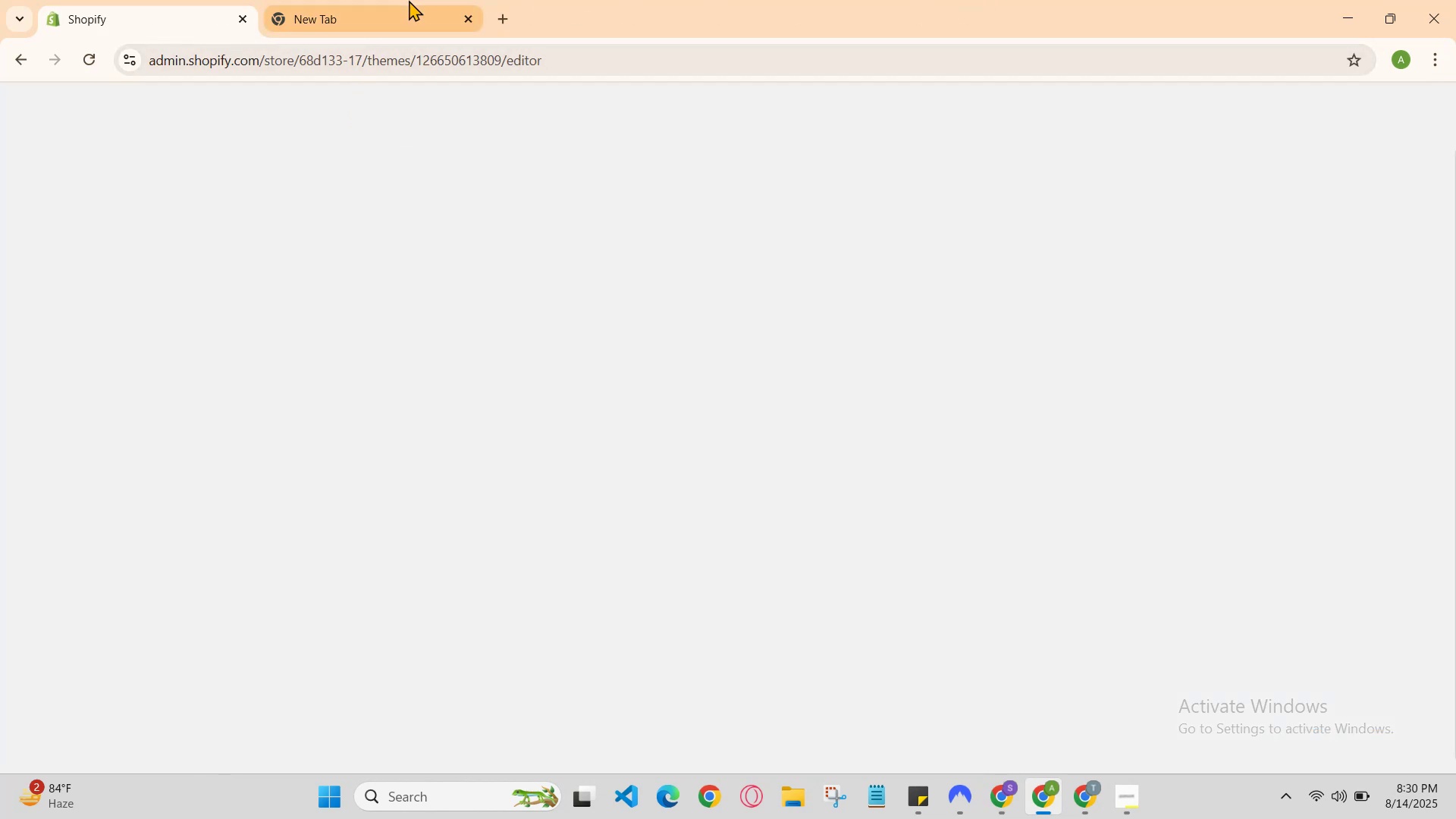 
left_click([409, 0])
 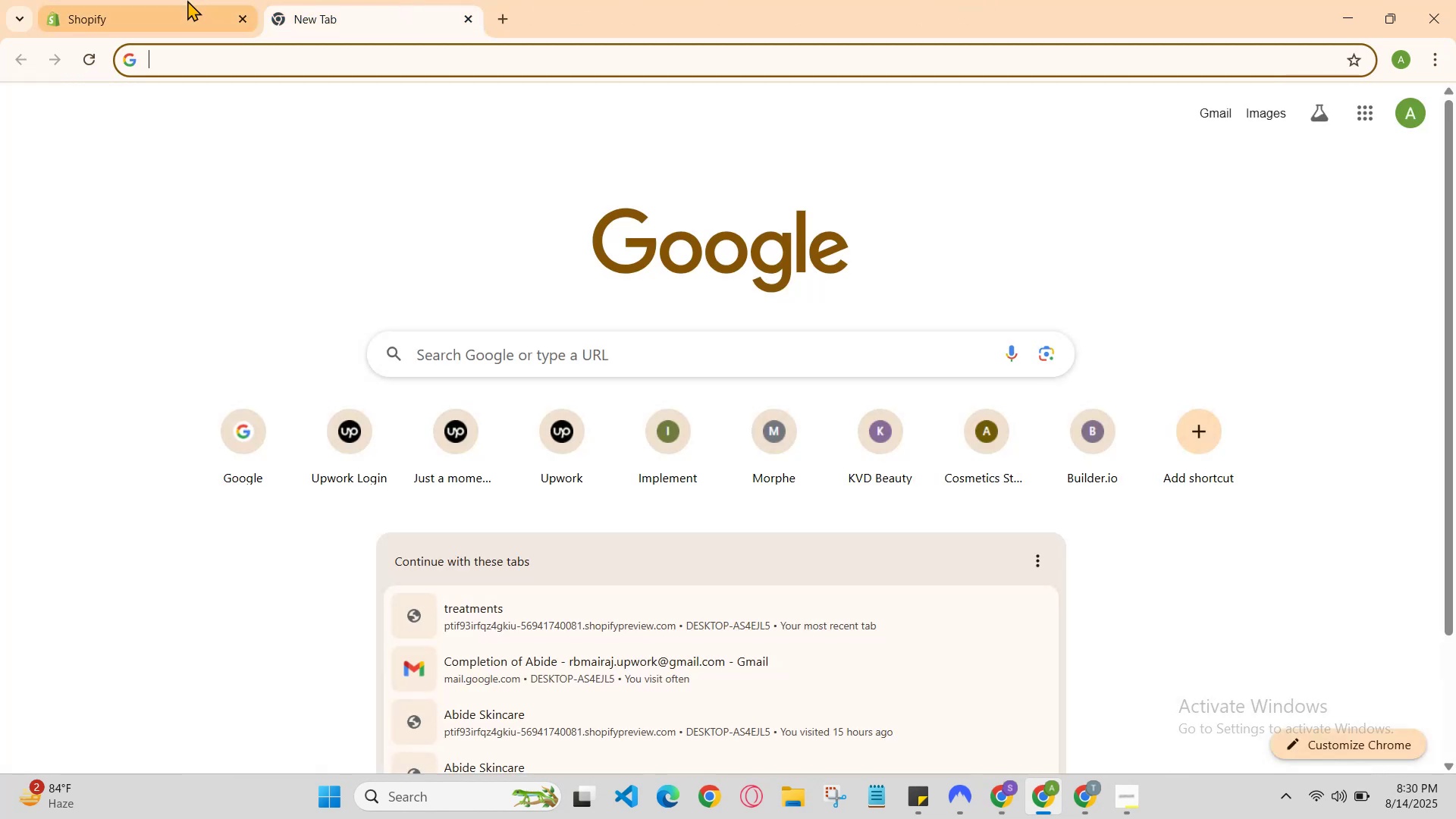 
left_click([184, 0])
 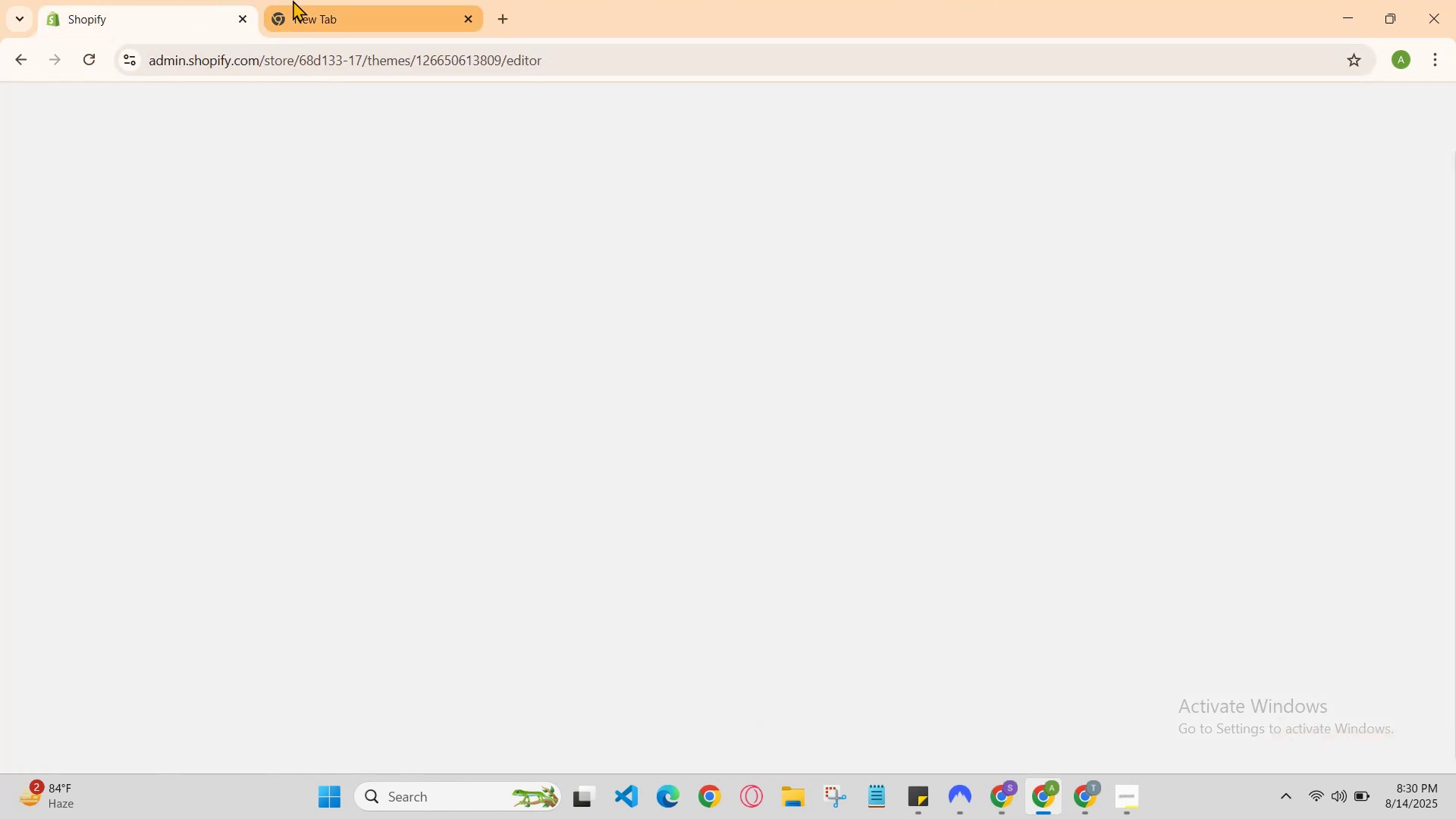 
left_click([293, 0])
 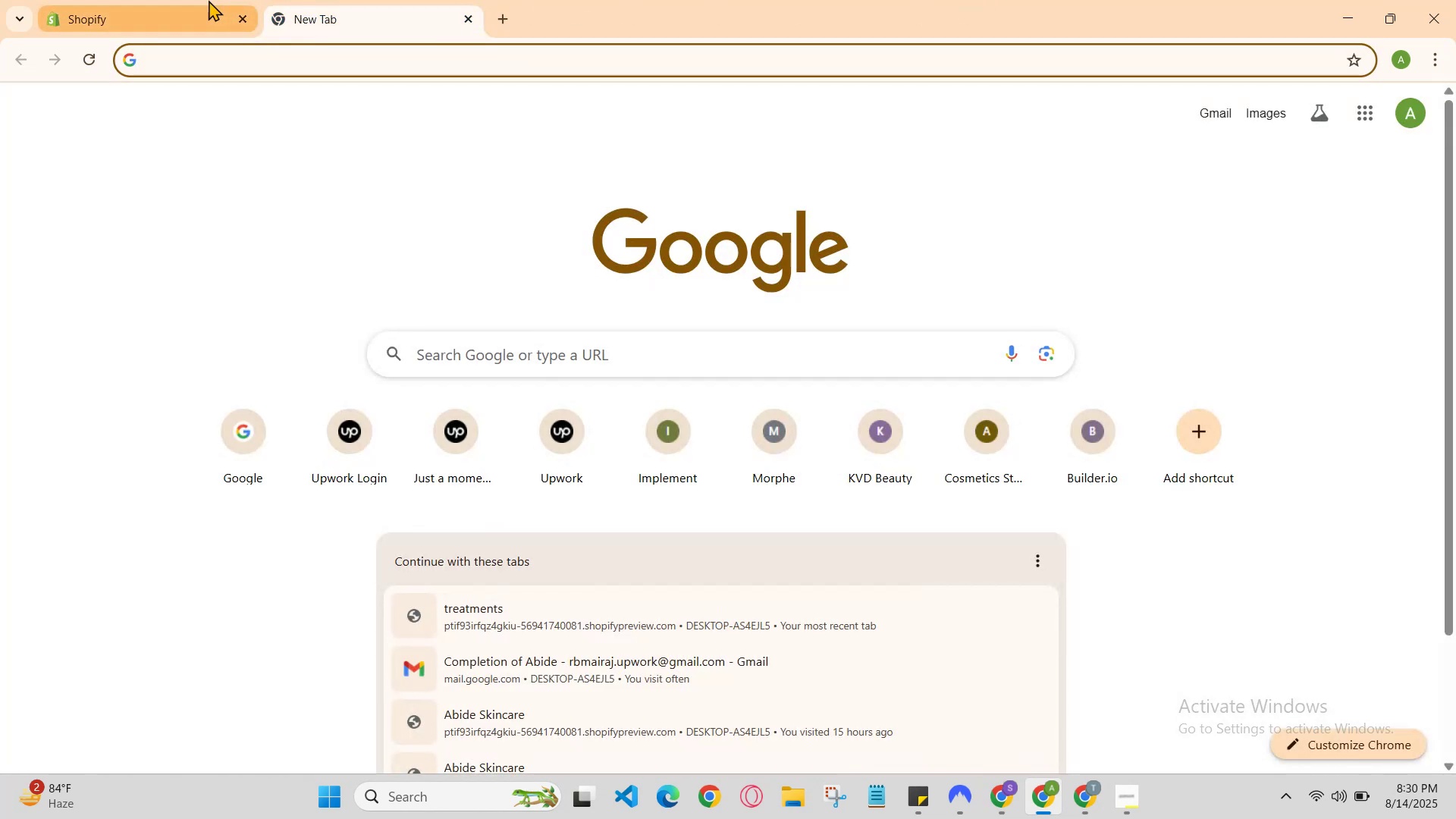 
left_click([191, 0])
 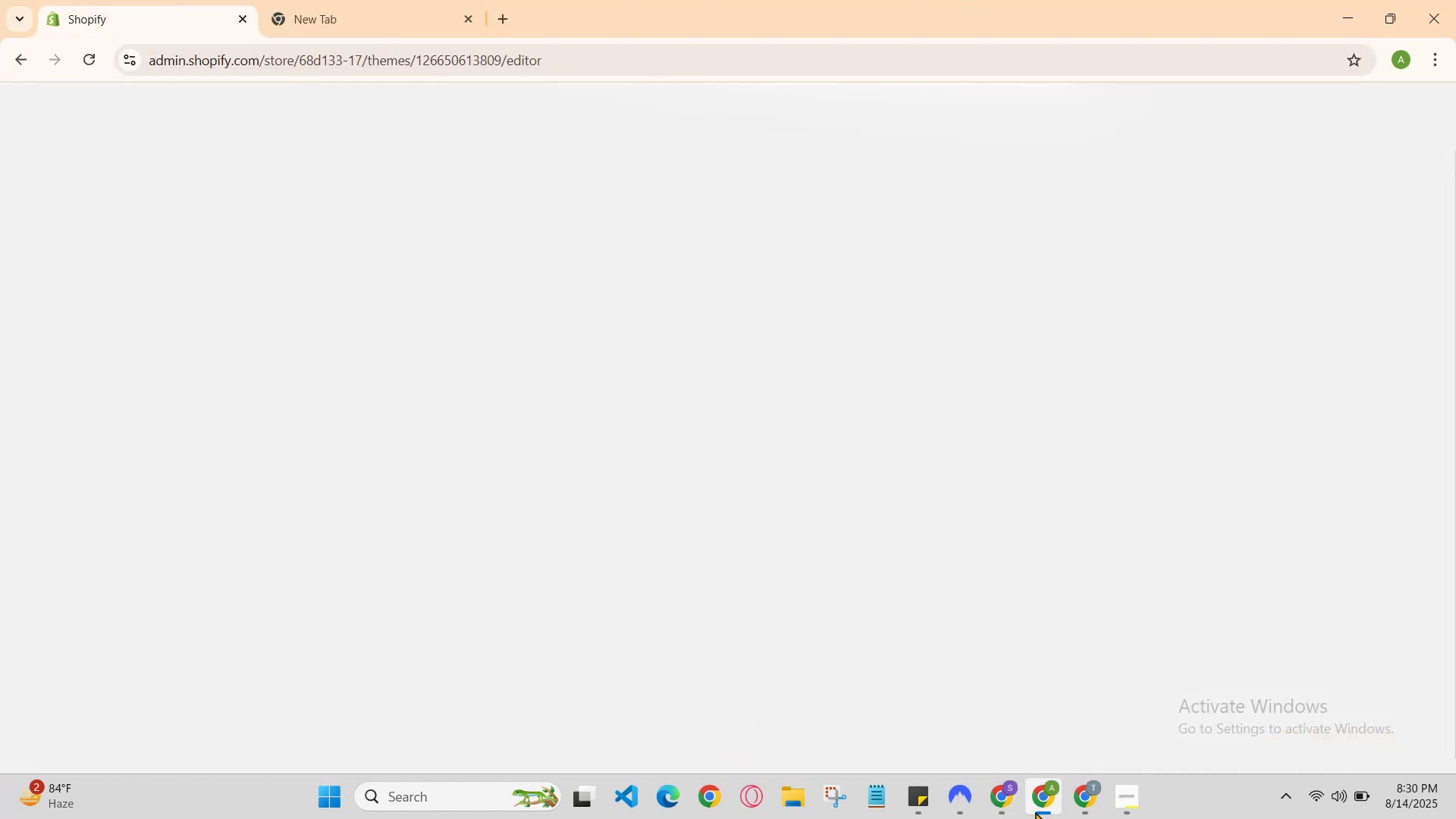 
left_click([1038, 803])
 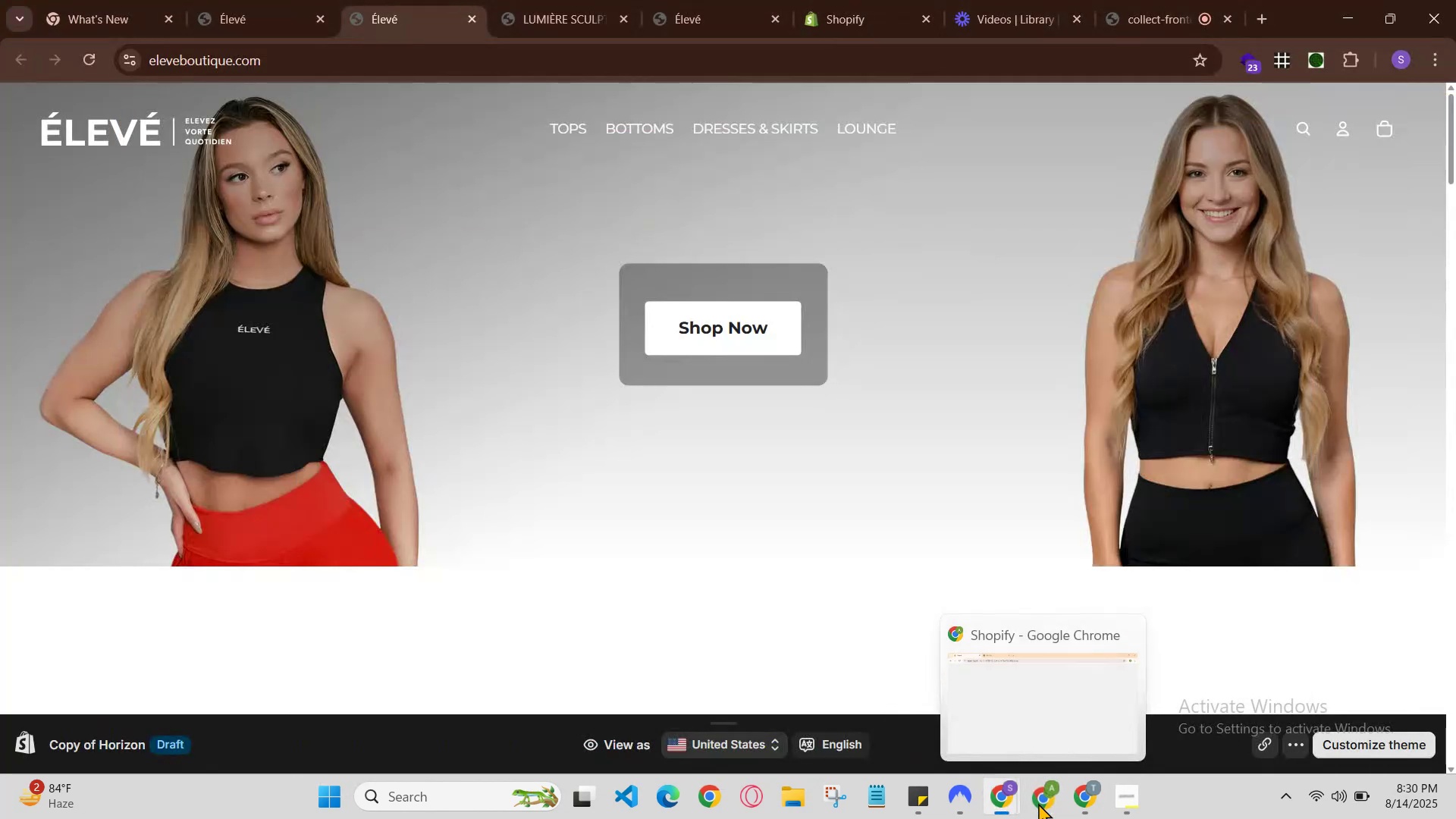 
left_click([1038, 803])
 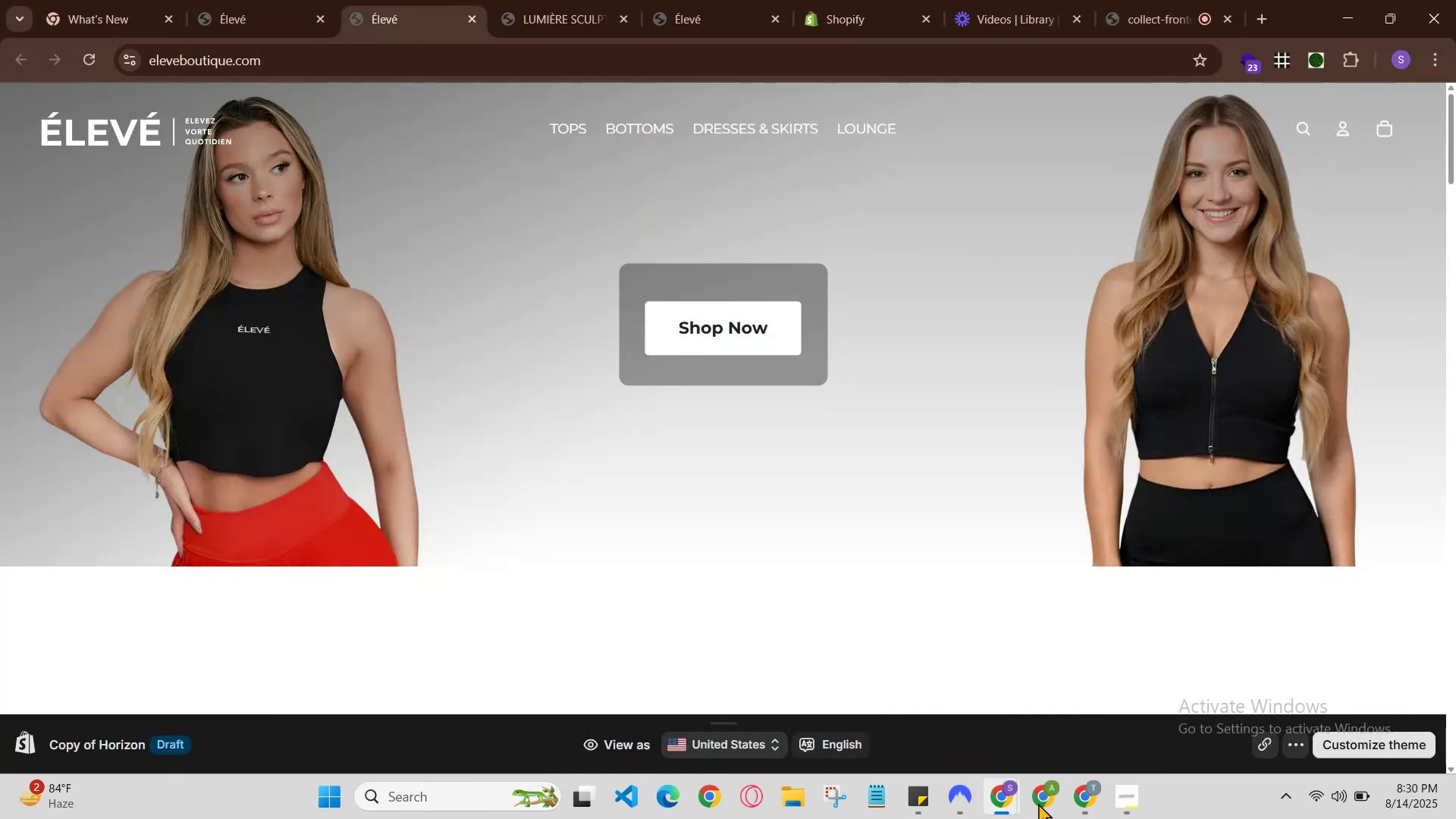 
left_click([1045, 784])
 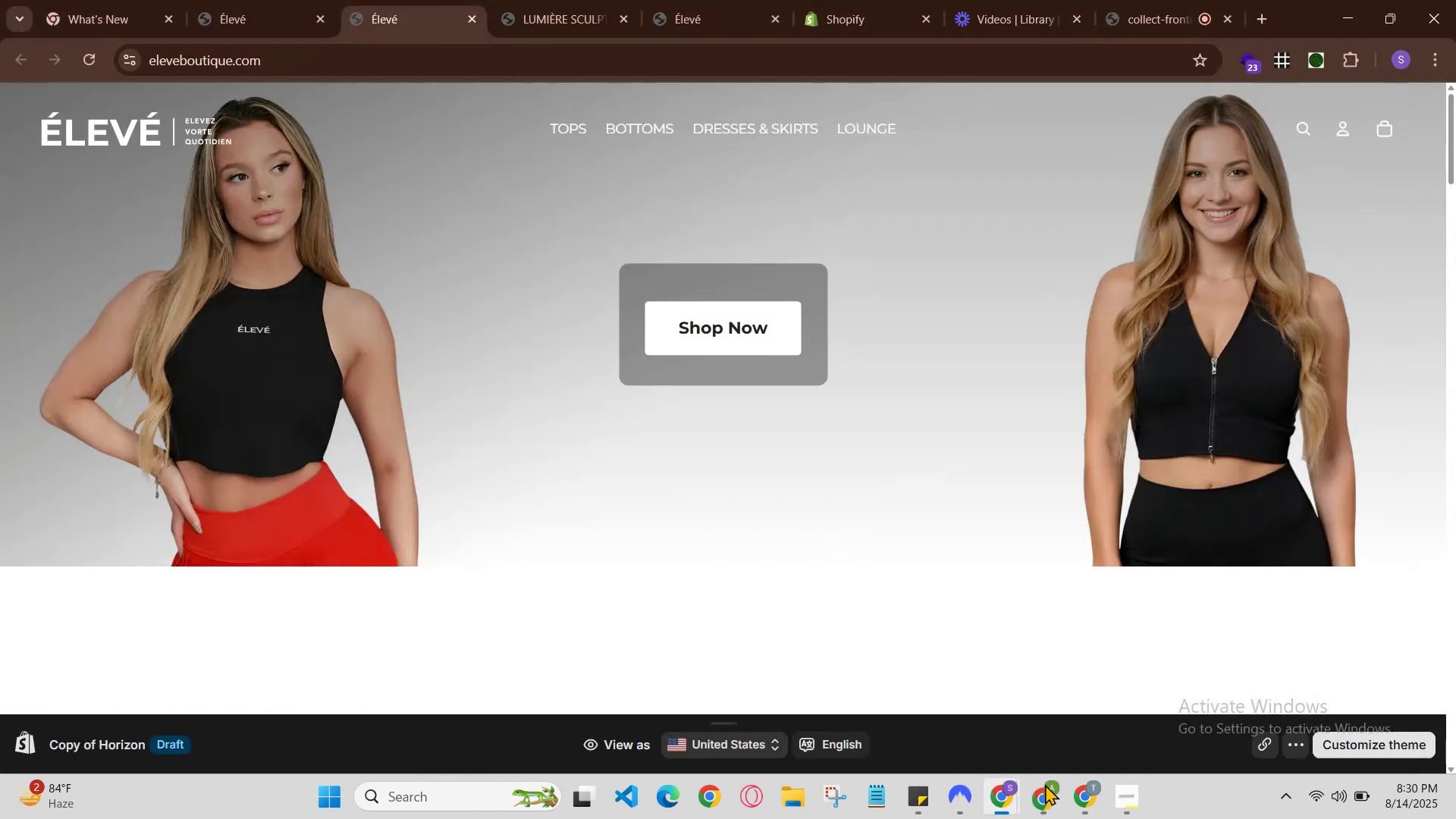 
left_click([1045, 784])
 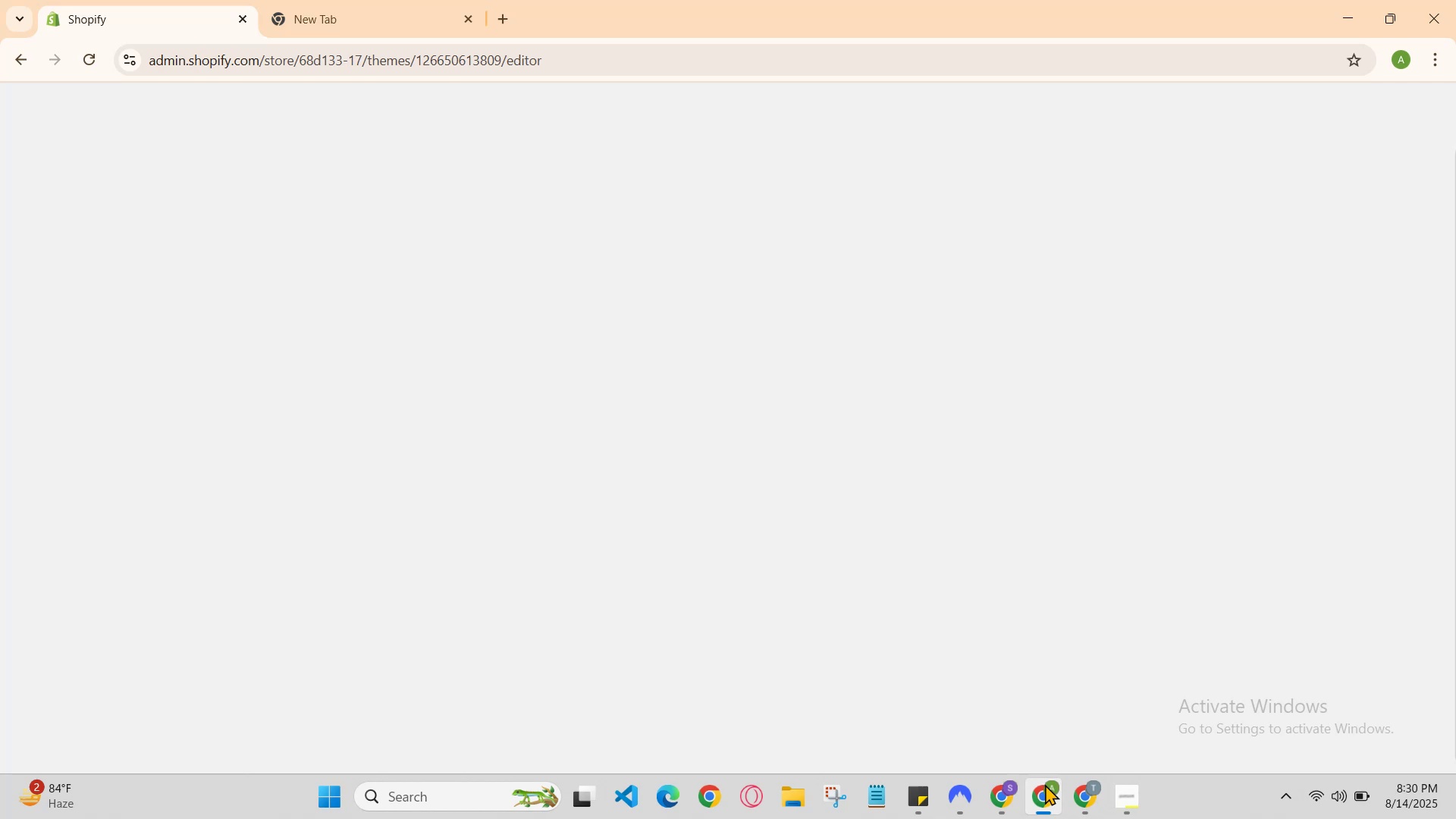 
left_click([1045, 783])
 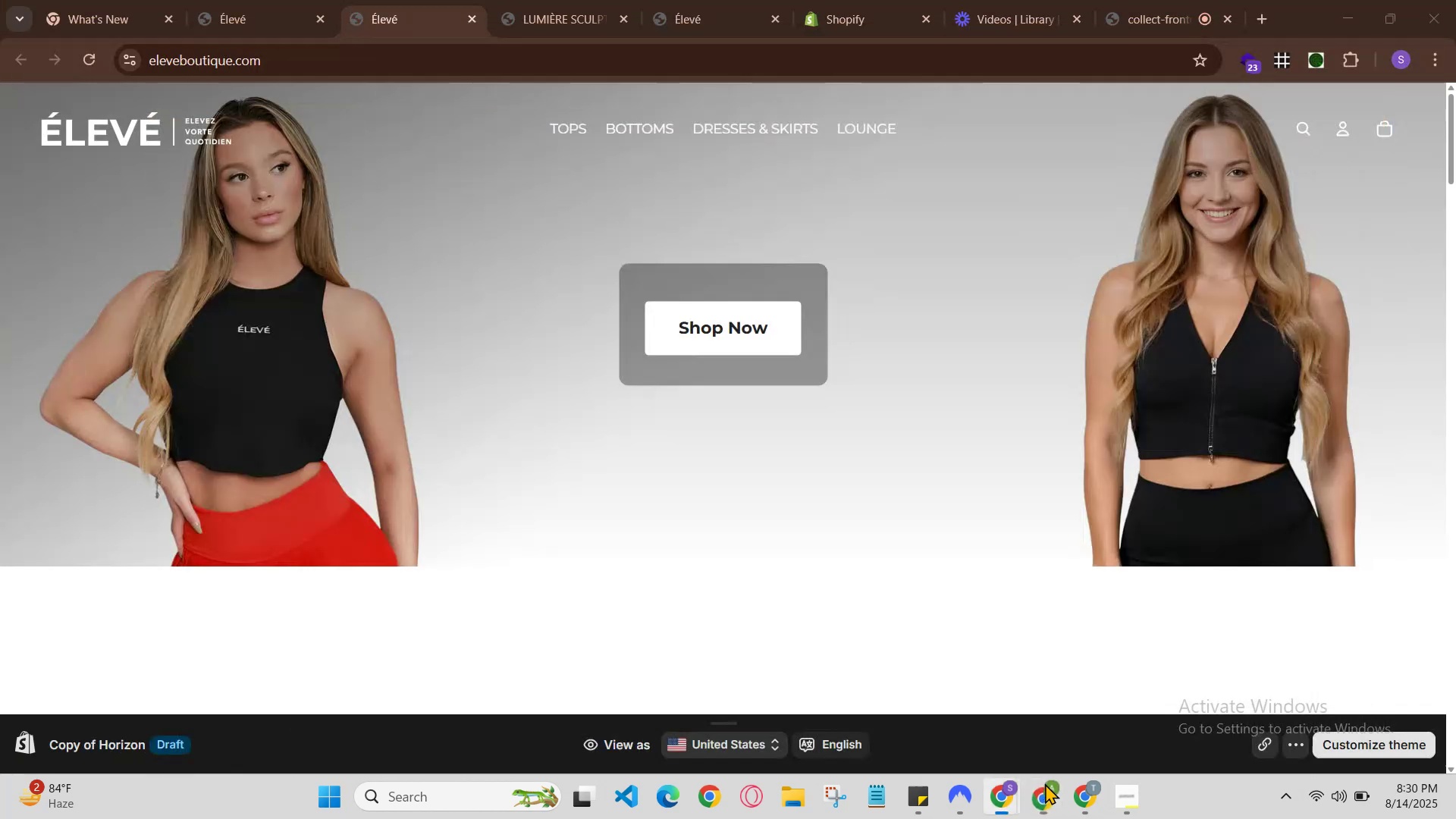 
left_click([1045, 783])
 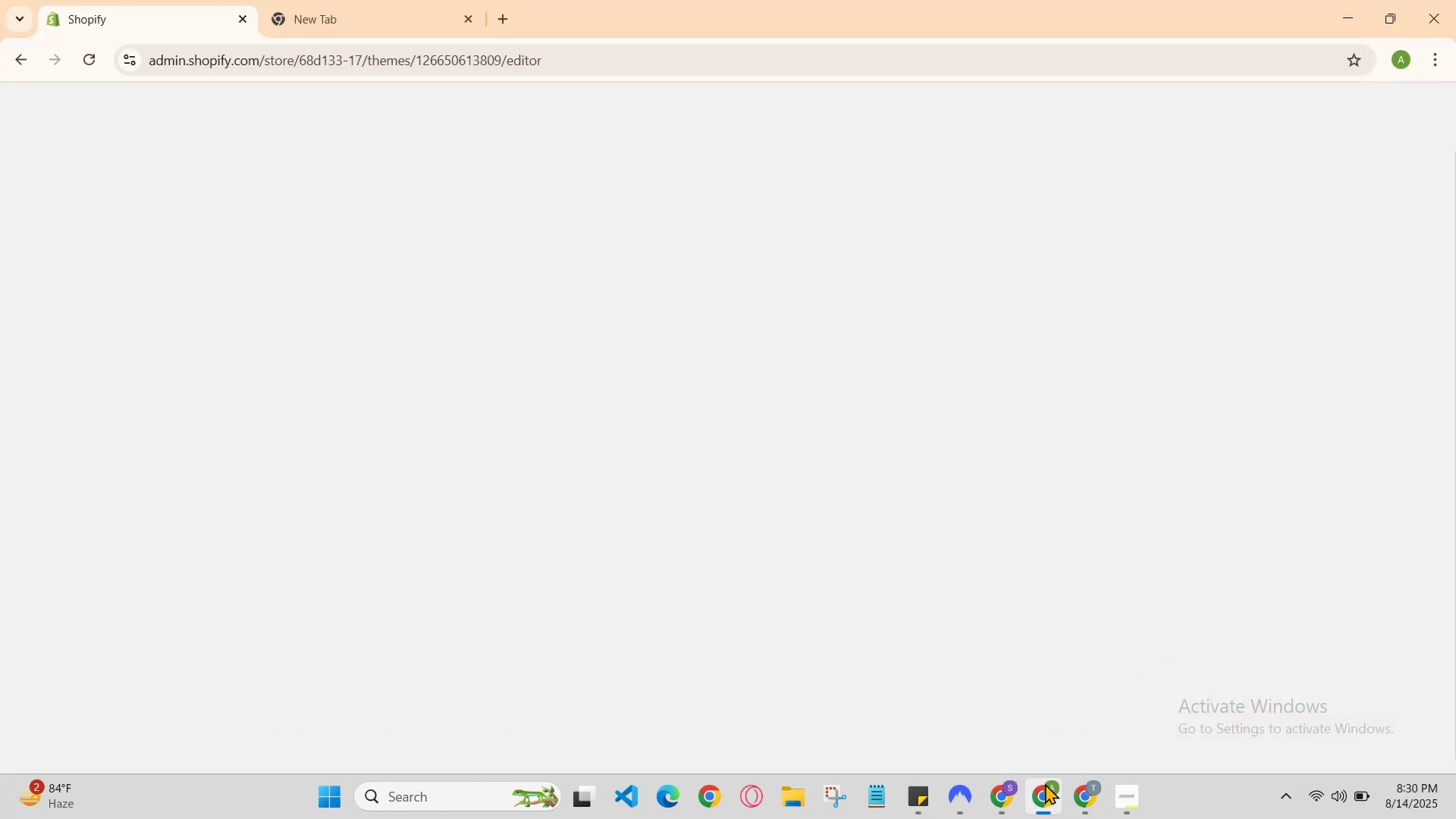 
left_click([1045, 783])
 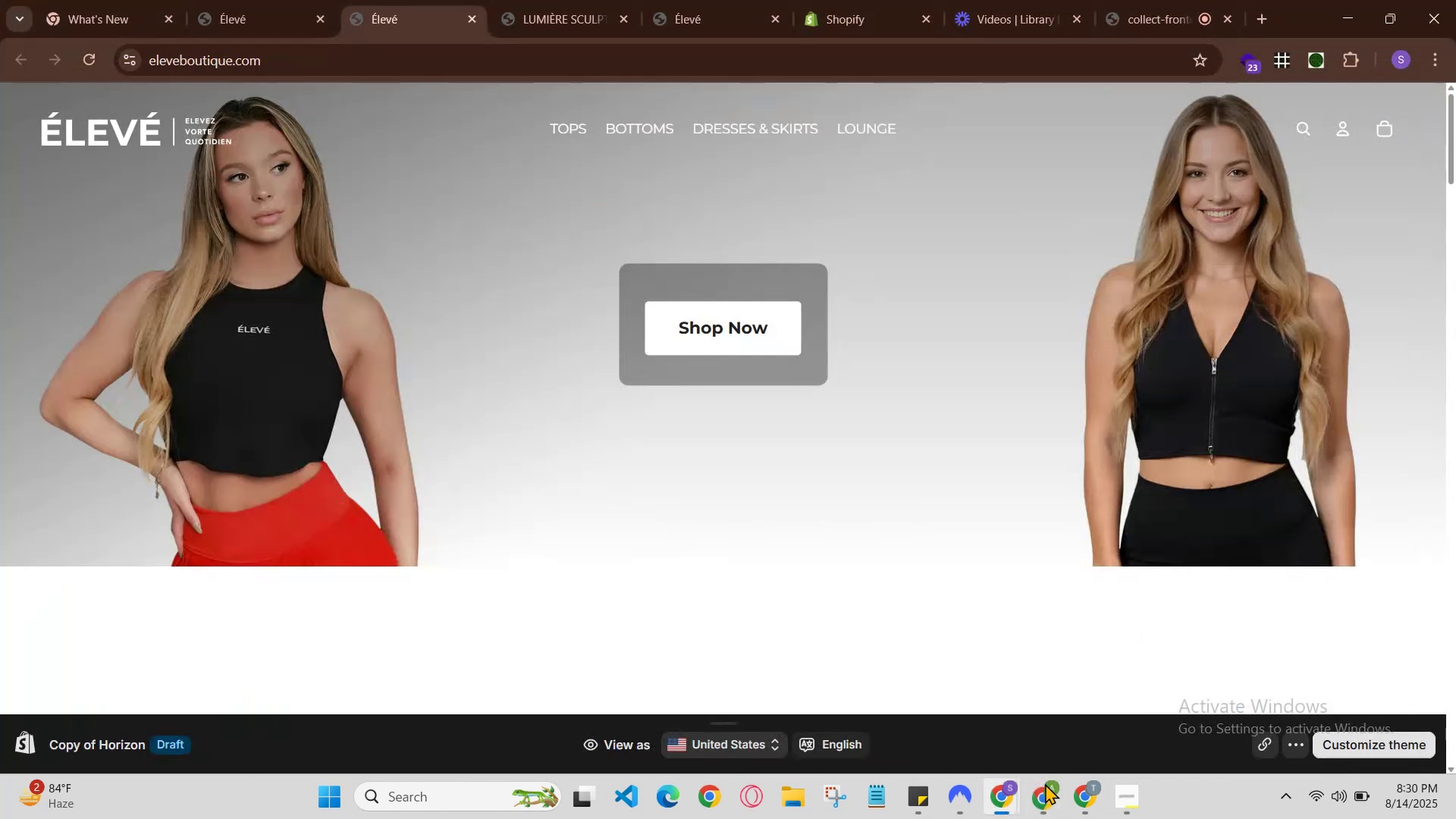 
double_click([1045, 783])
 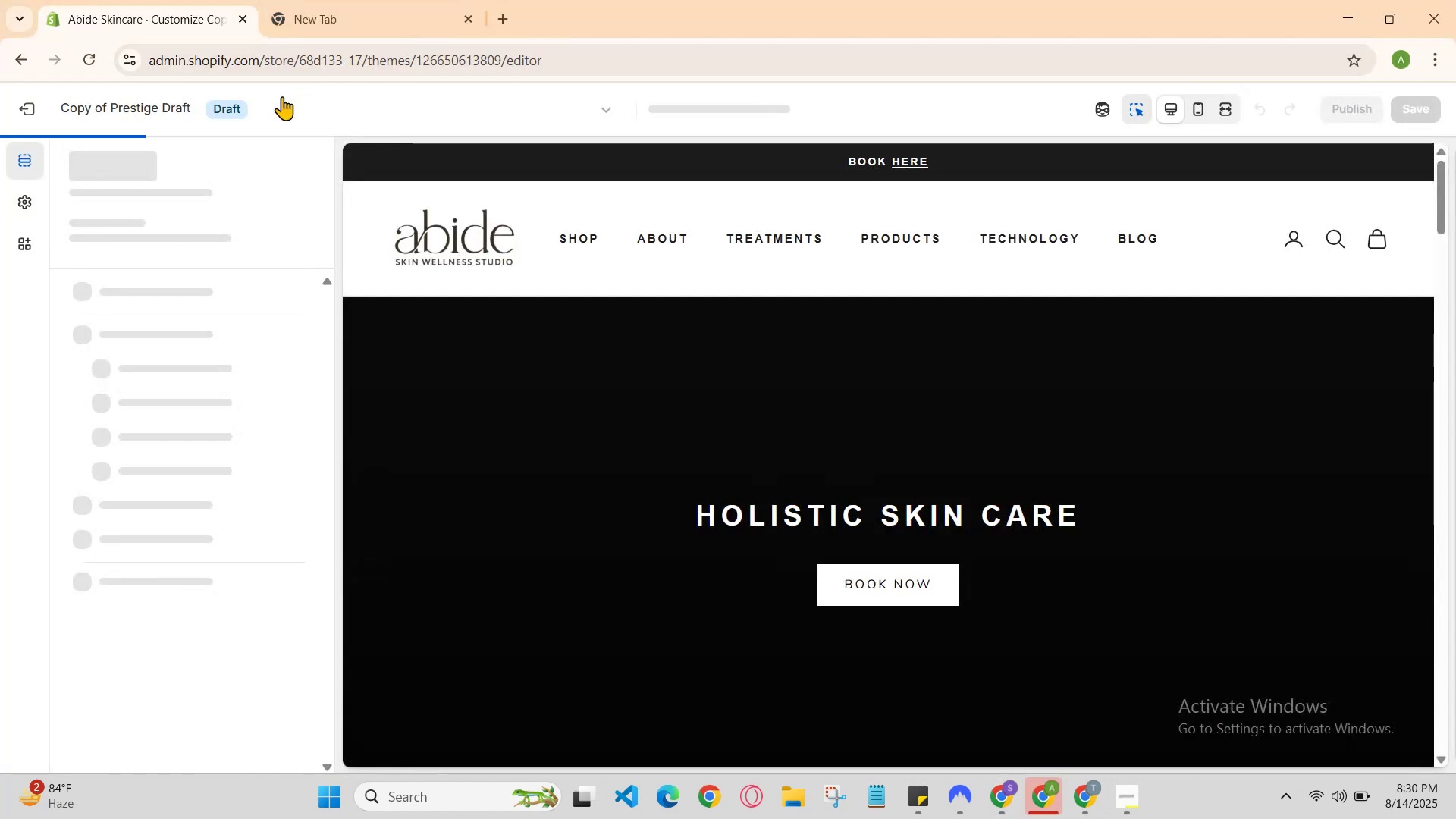 
scroll: coordinate [591, 301], scroll_direction: down, amount: 3.0
 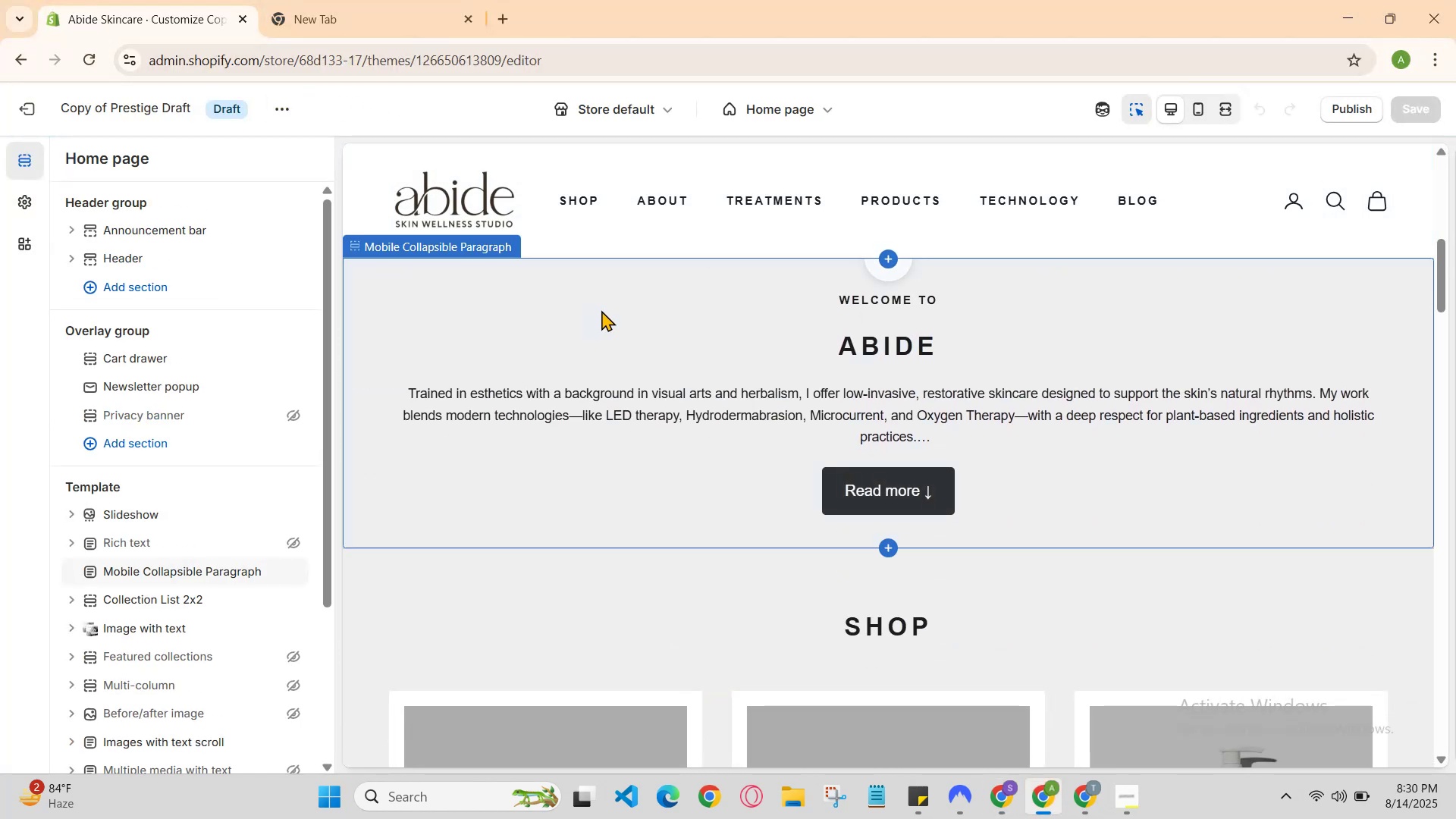 
scroll: coordinate [615, 314], scroll_direction: up, amount: 2.0
 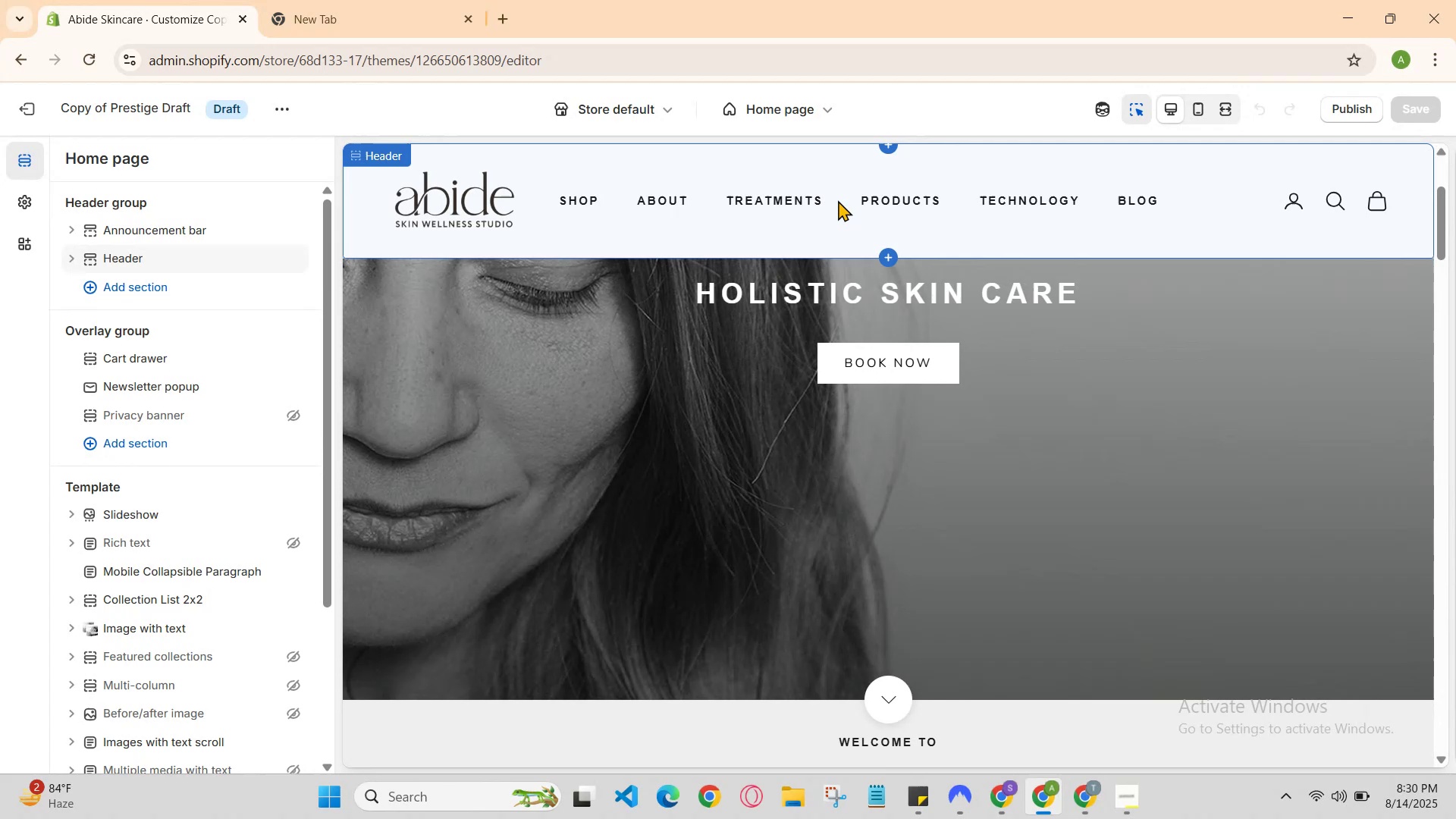 
double_click([886, 199])
 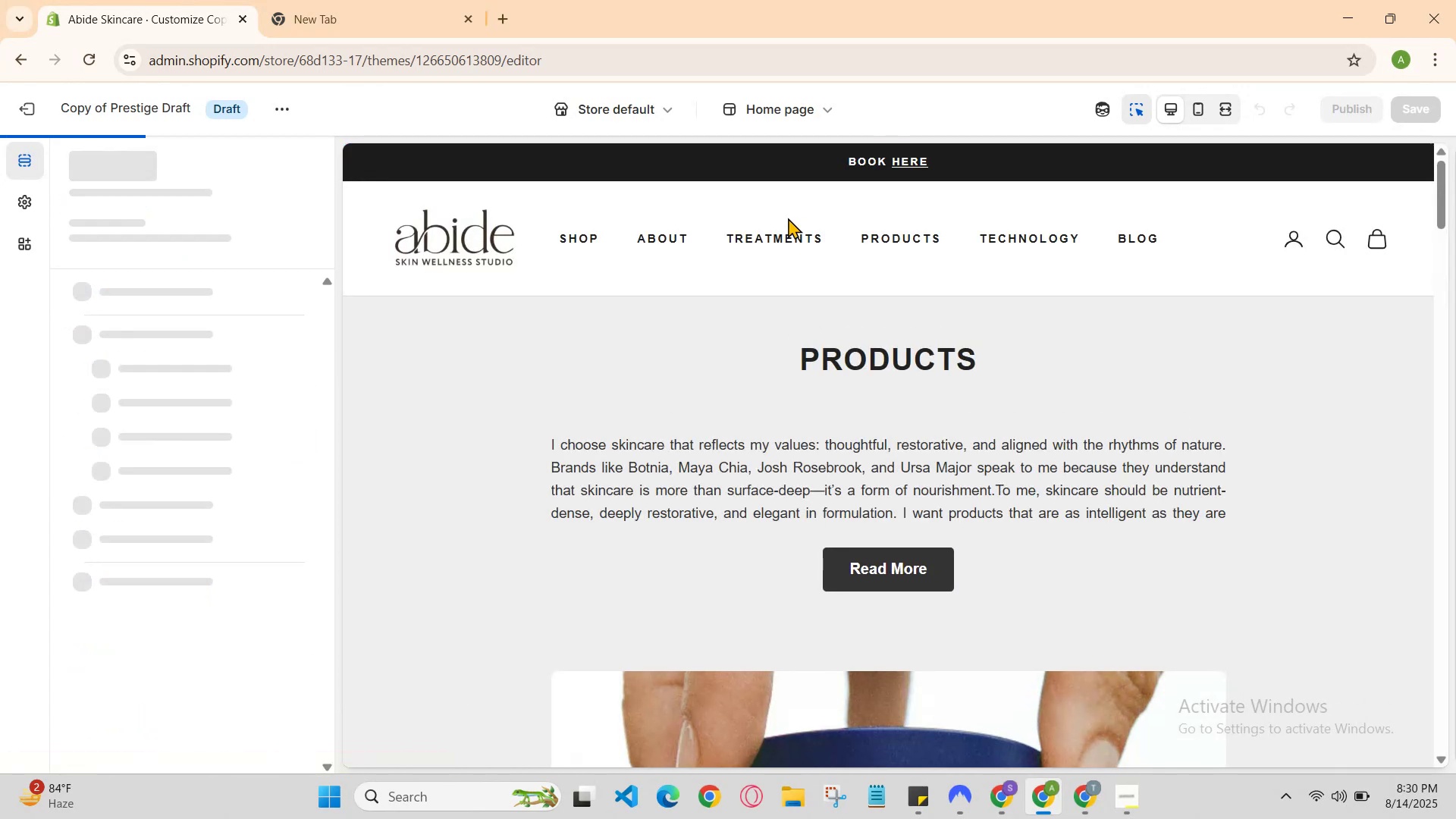 
scroll: coordinate [1032, 273], scroll_direction: down, amount: 2.0
 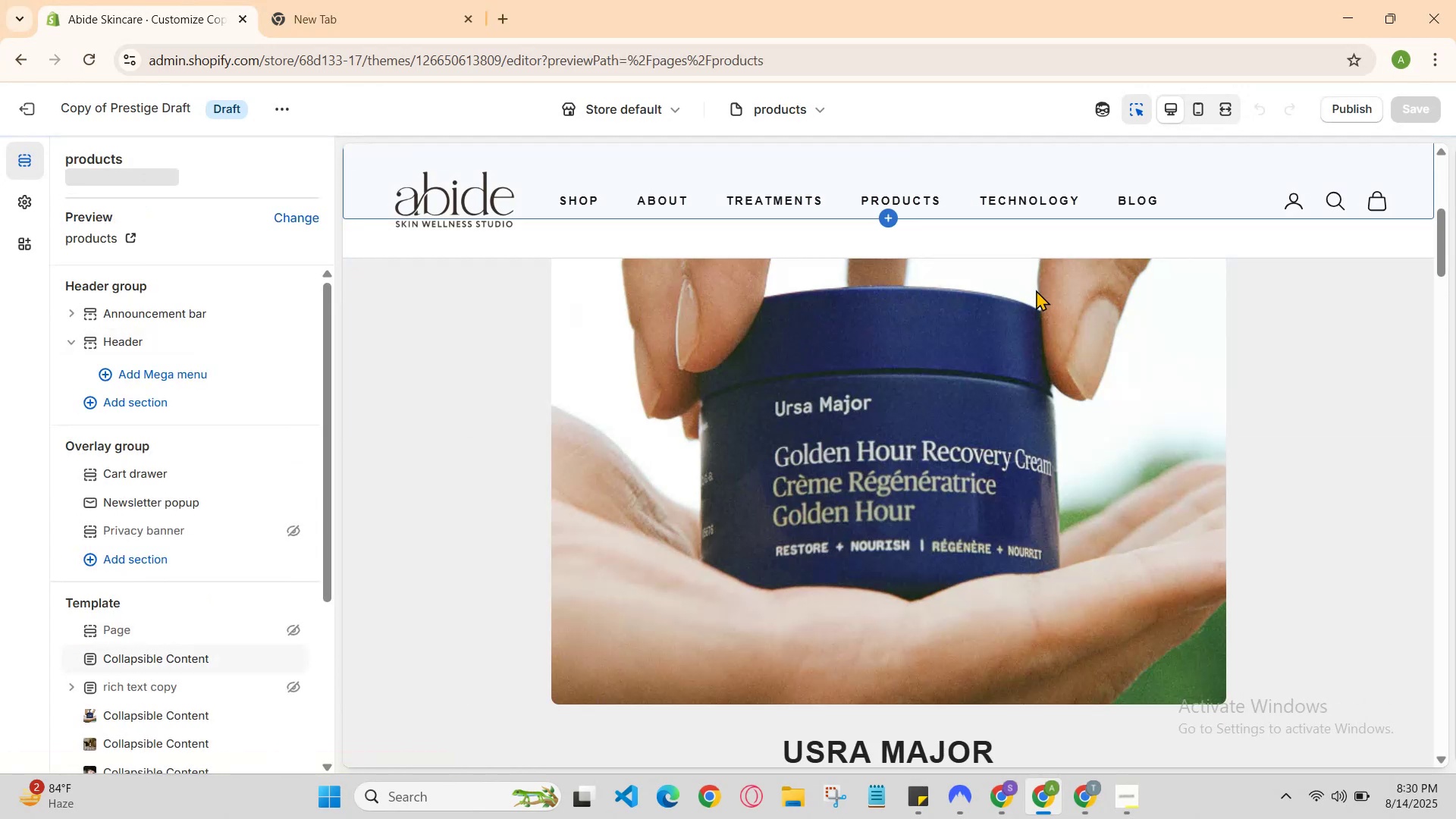 
scroll: coordinate [1036, 292], scroll_direction: up, amount: 1.0
 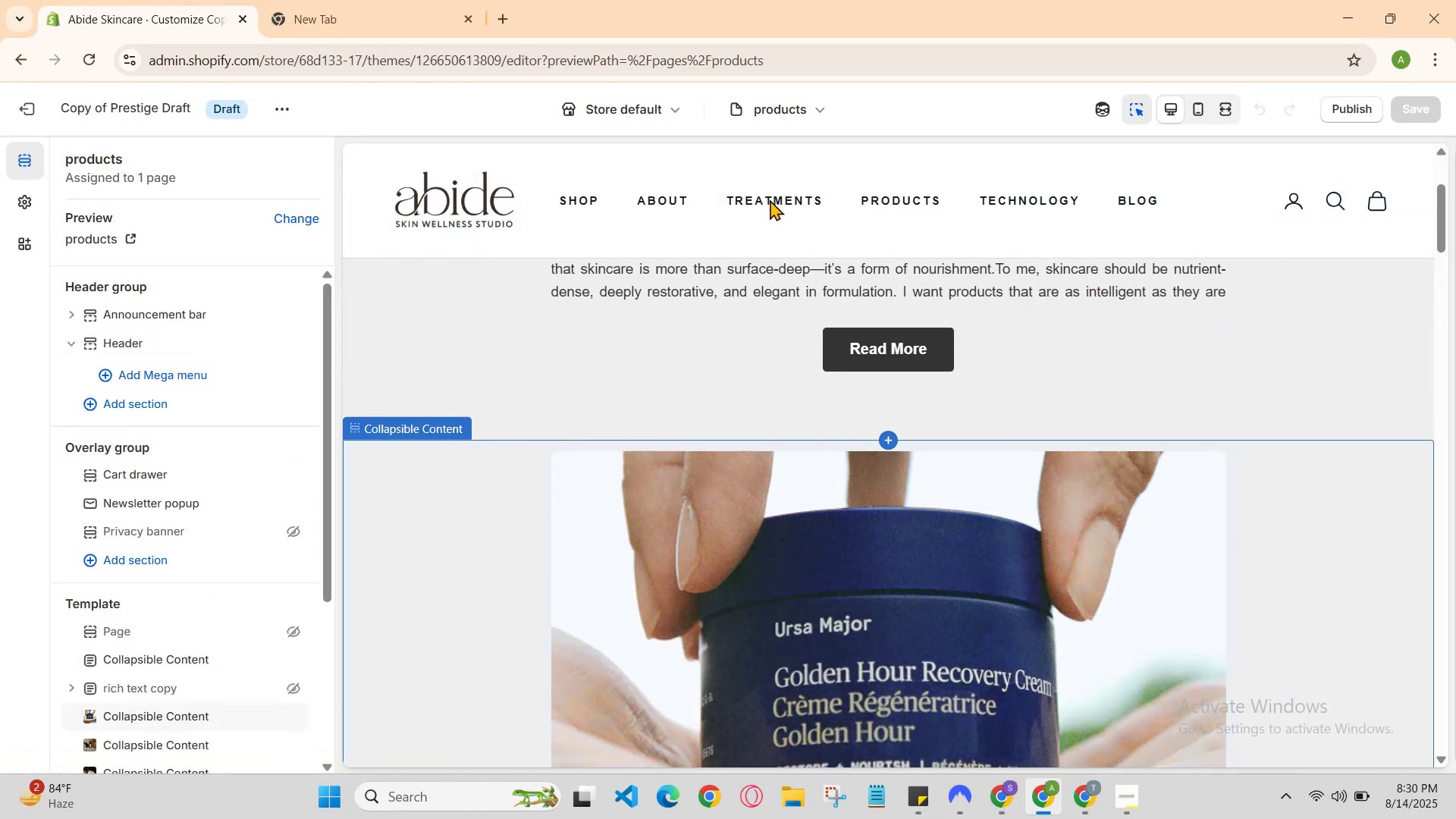 
double_click([770, 199])
 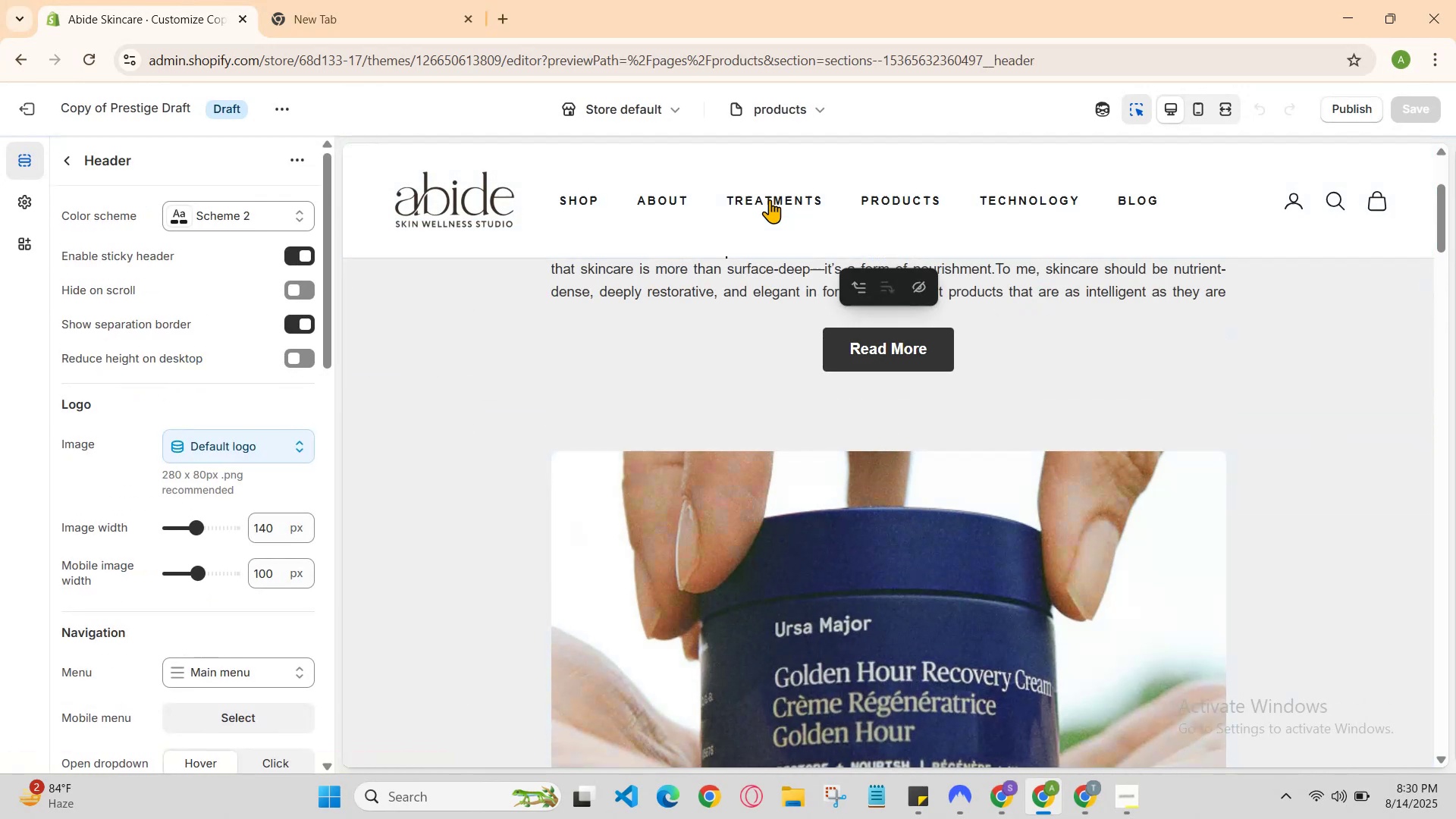 
left_click([770, 199])
 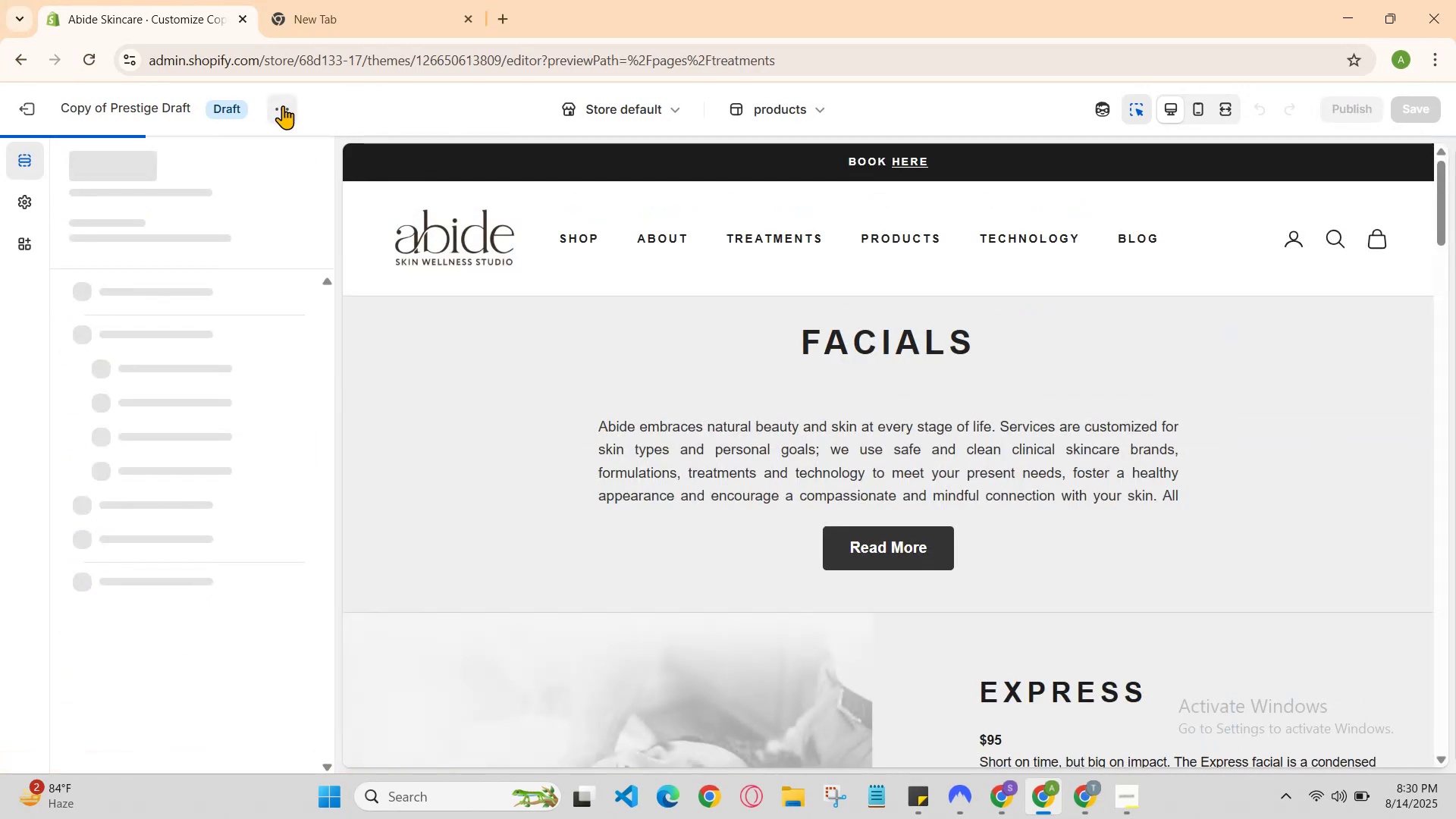 
scroll: coordinate [754, 425], scroll_direction: down, amount: 7.0
 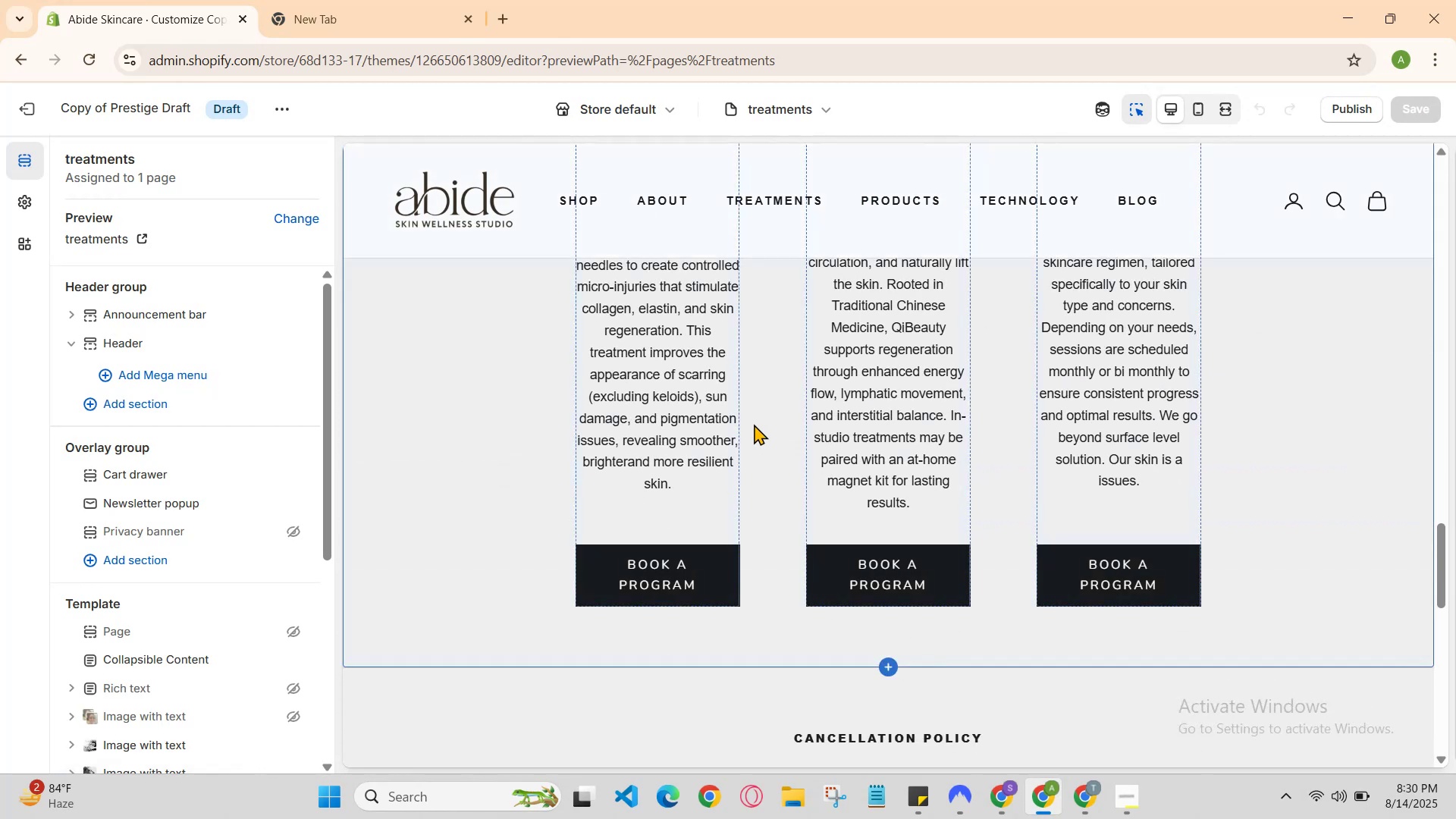 
scroll: coordinate [754, 423], scroll_direction: none, amount: 0.0
 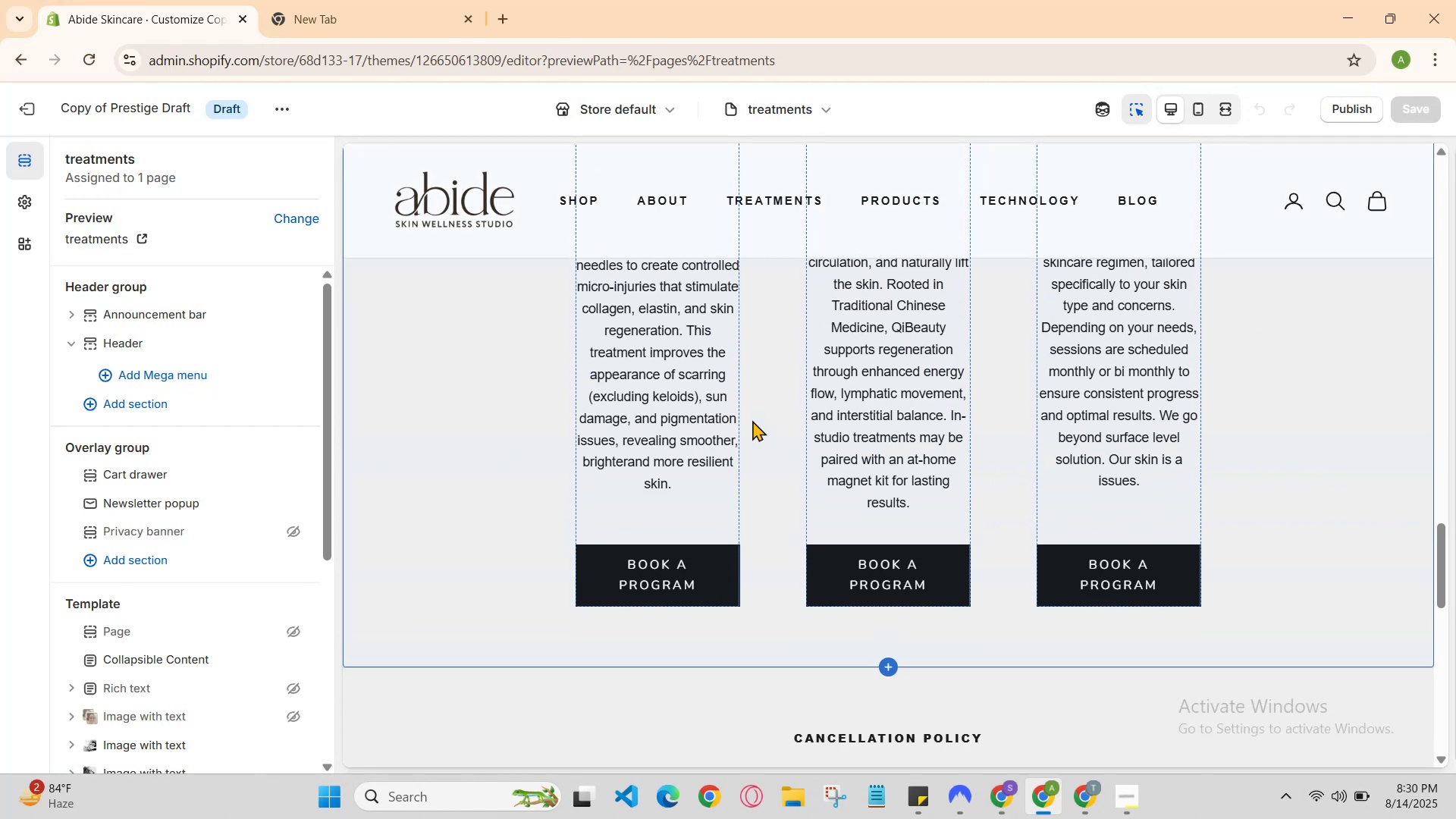 
scroll: coordinate [750, 415], scroll_direction: down, amount: 2.0
 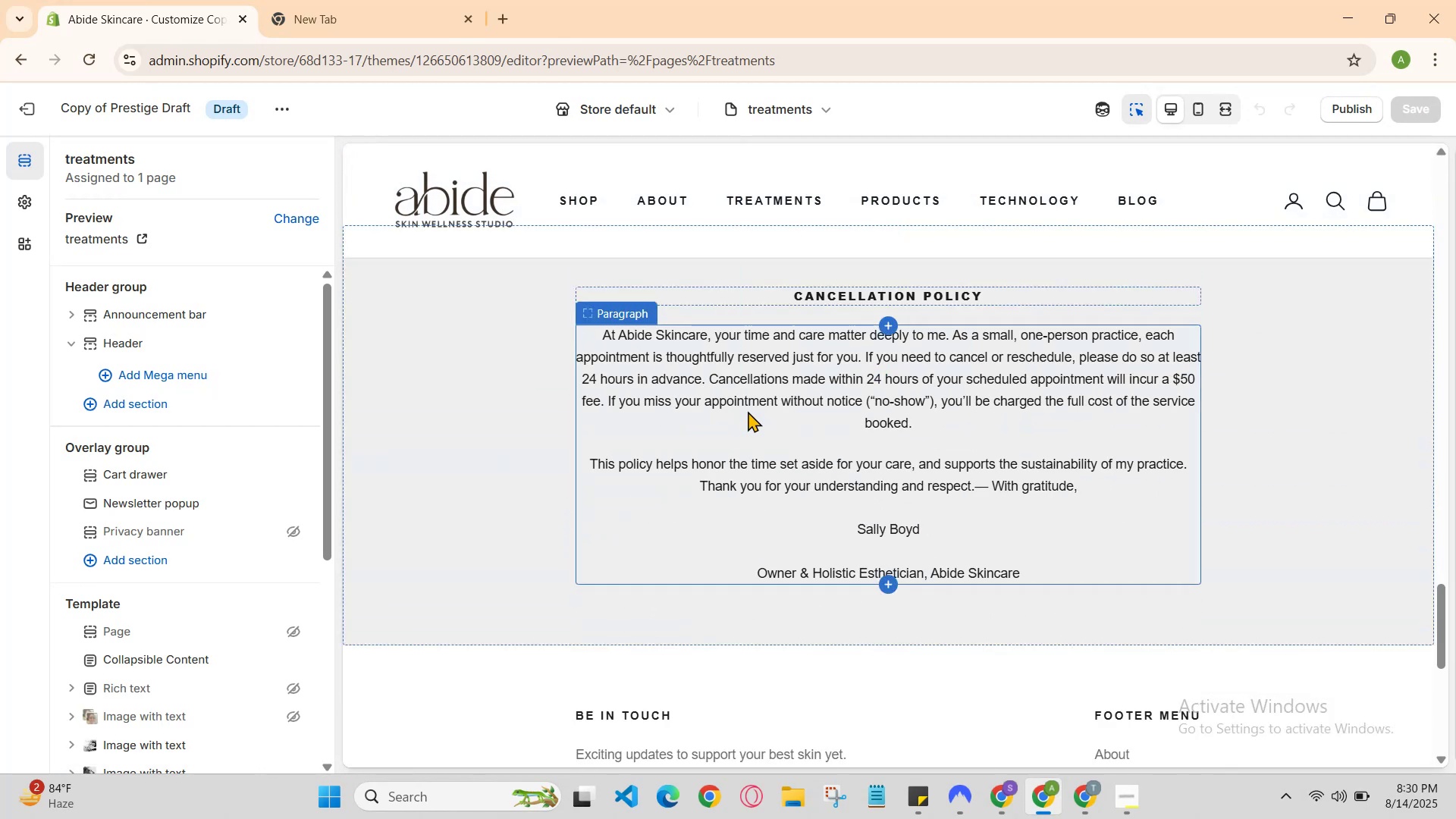 
scroll: coordinate [748, 411], scroll_direction: up, amount: 2.0
 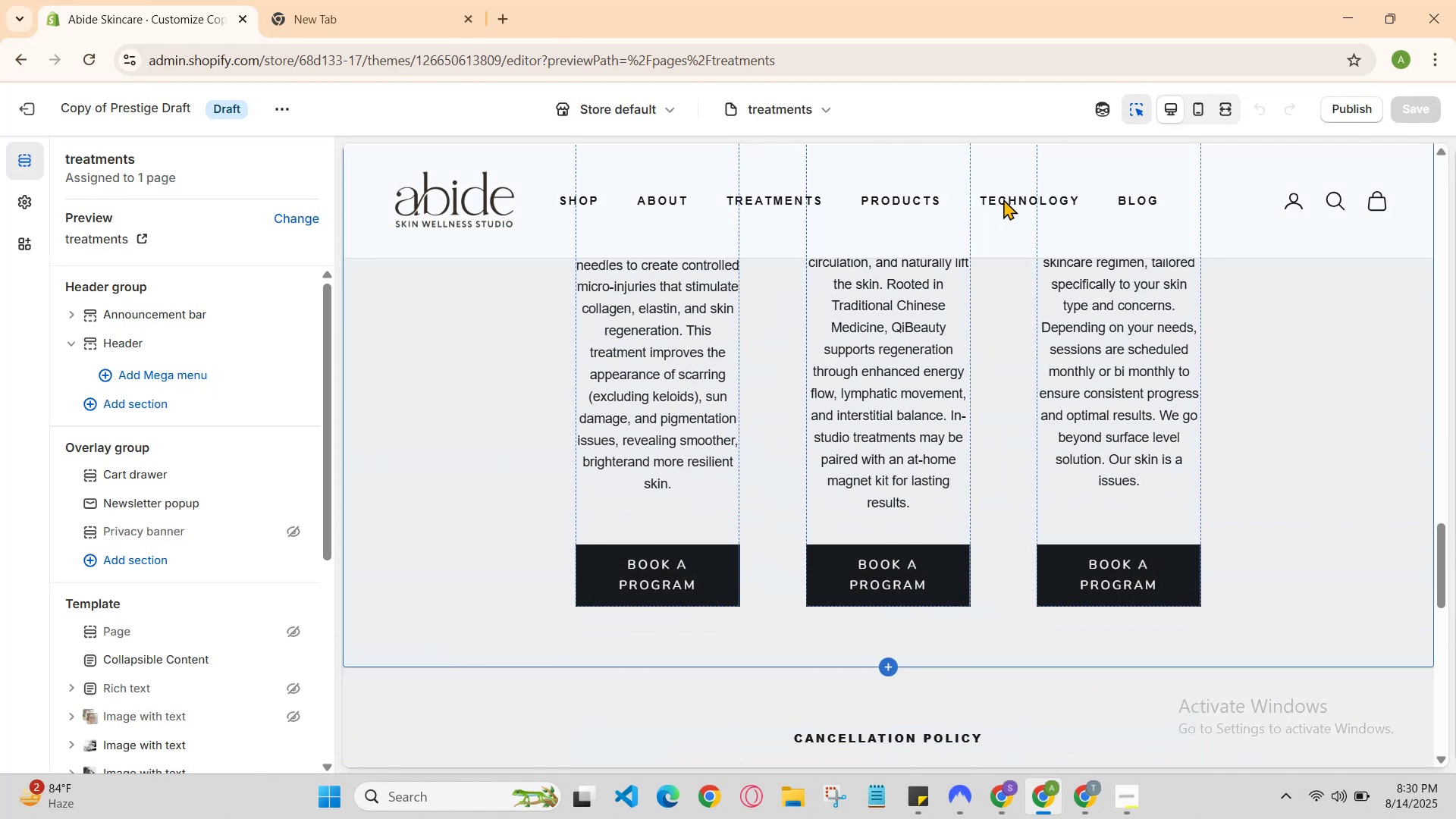 
left_click([1004, 198])
 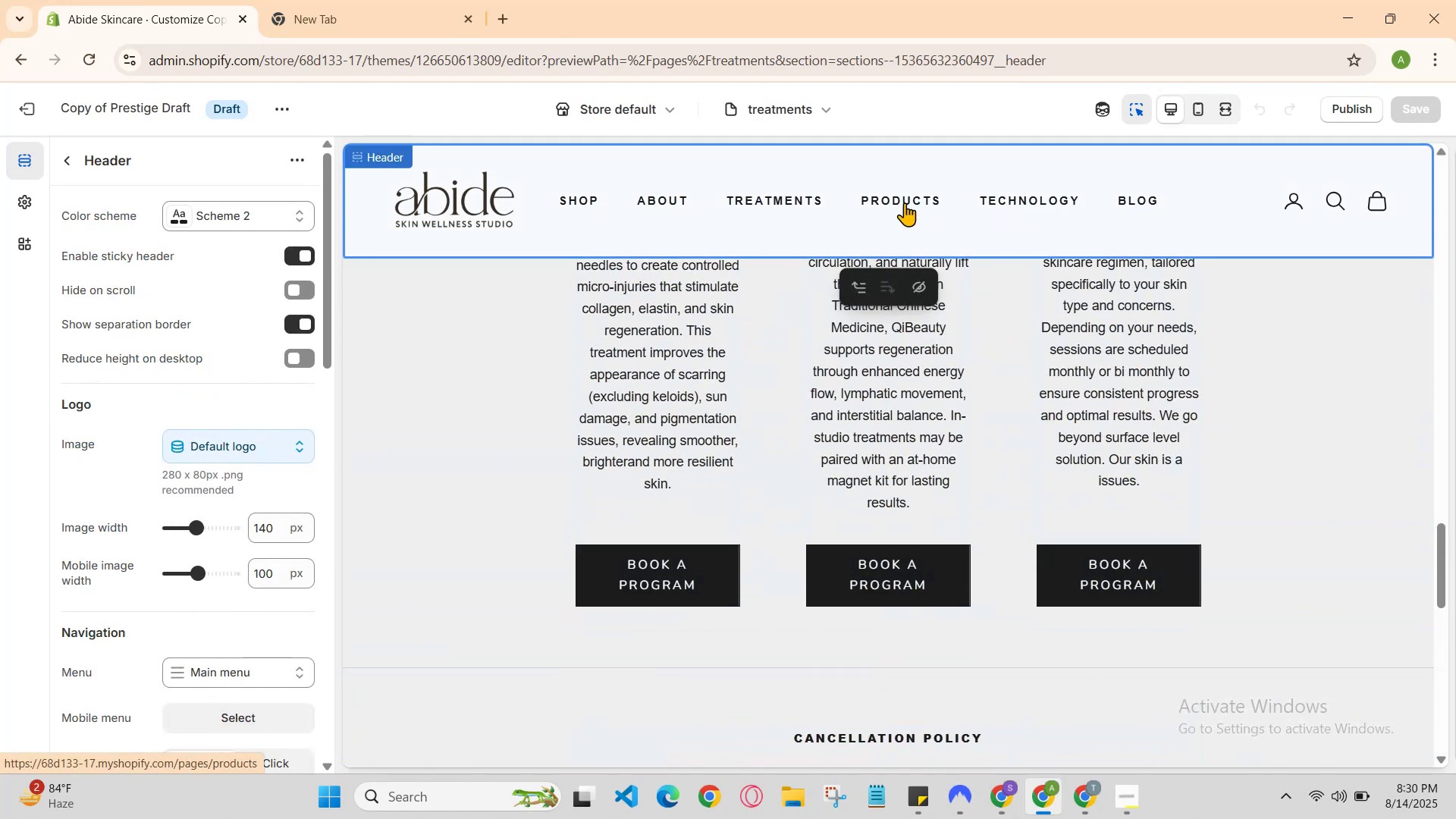 
left_click([905, 202])
 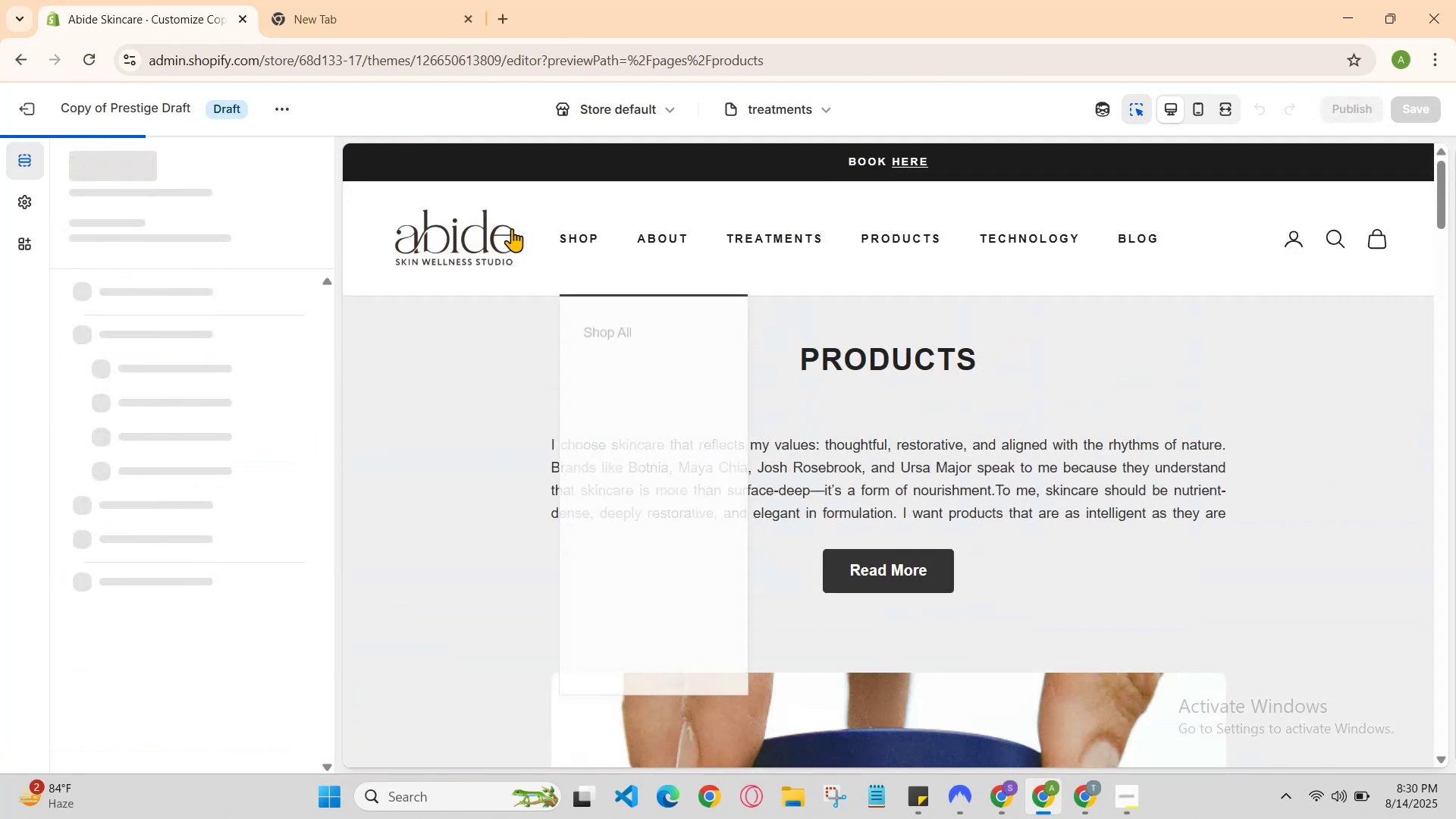 
scroll: coordinate [880, 301], scroll_direction: down, amount: 1.0
 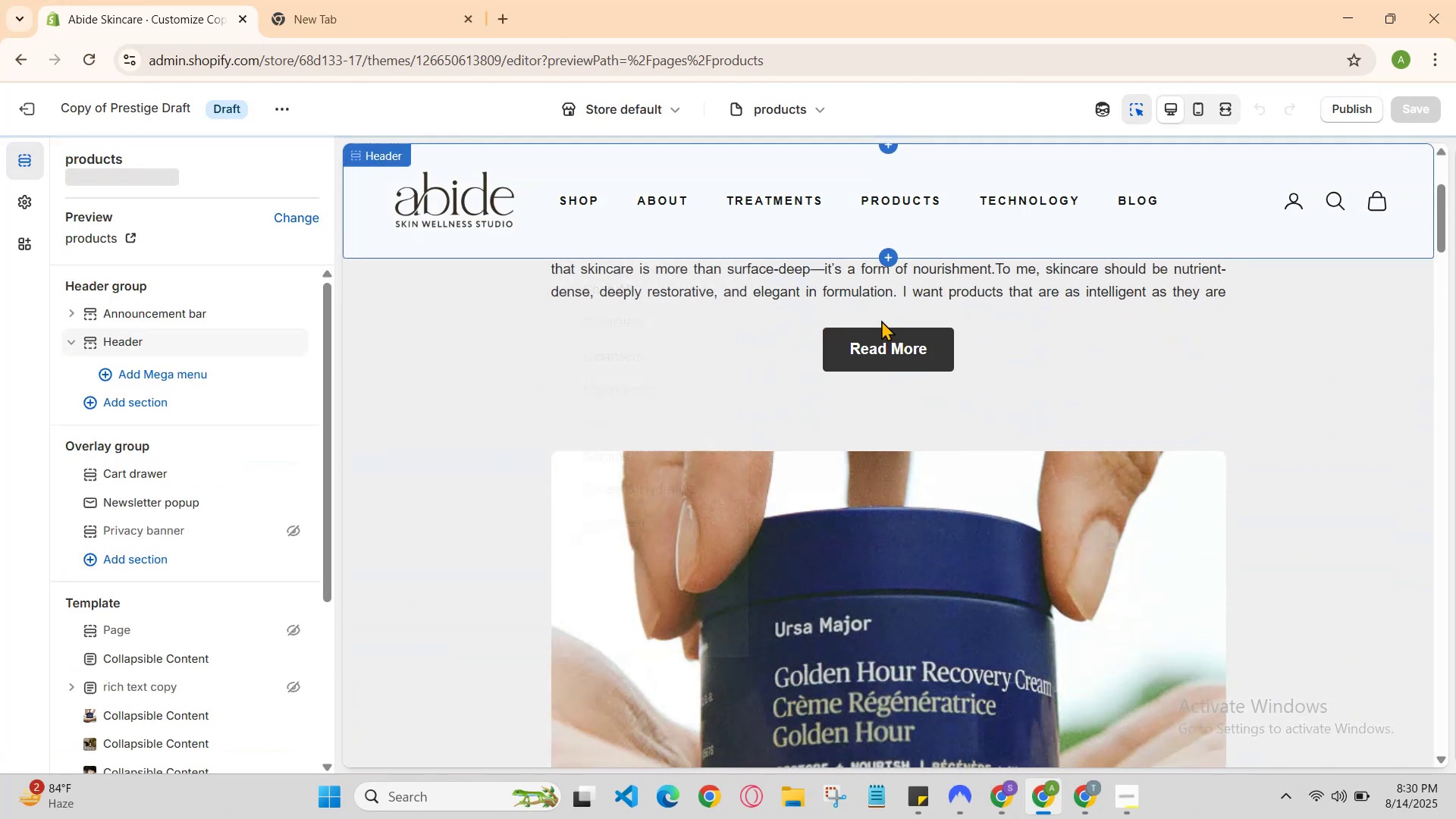 
scroll: coordinate [881, 320], scroll_direction: up, amount: 1.0
 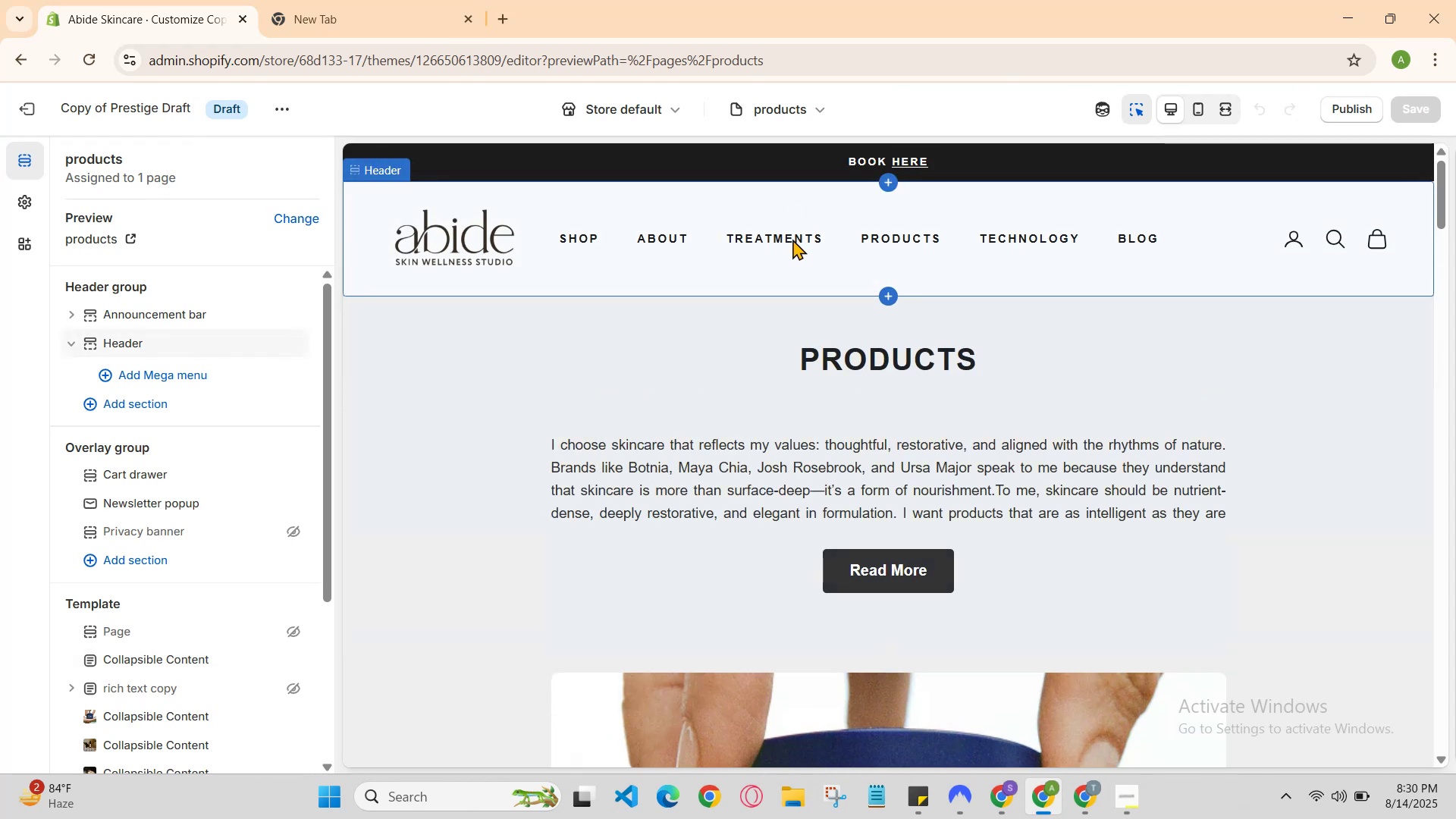 
double_click([792, 239])
 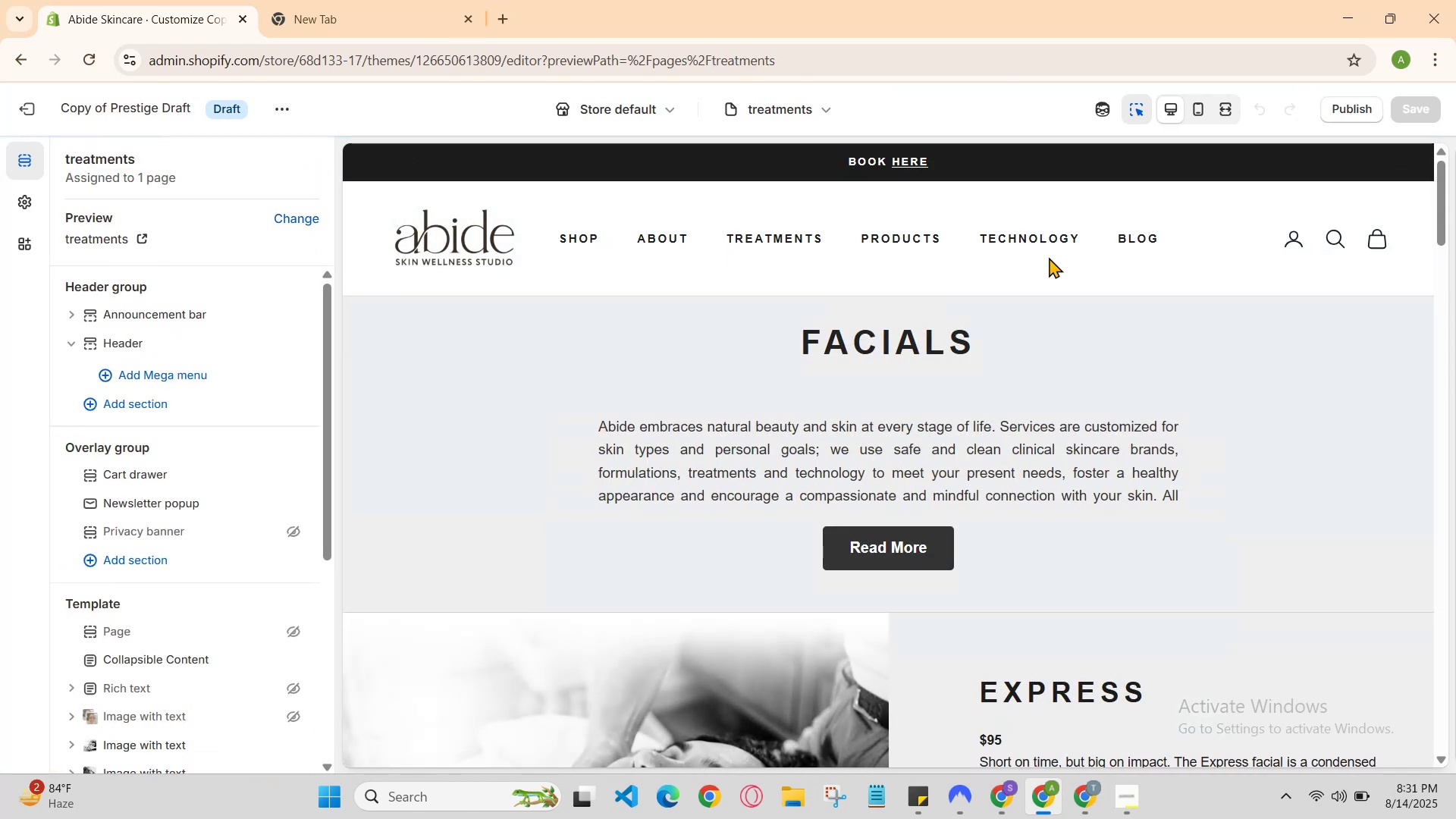 
scroll: coordinate [935, 362], scroll_direction: down, amount: 10.0
 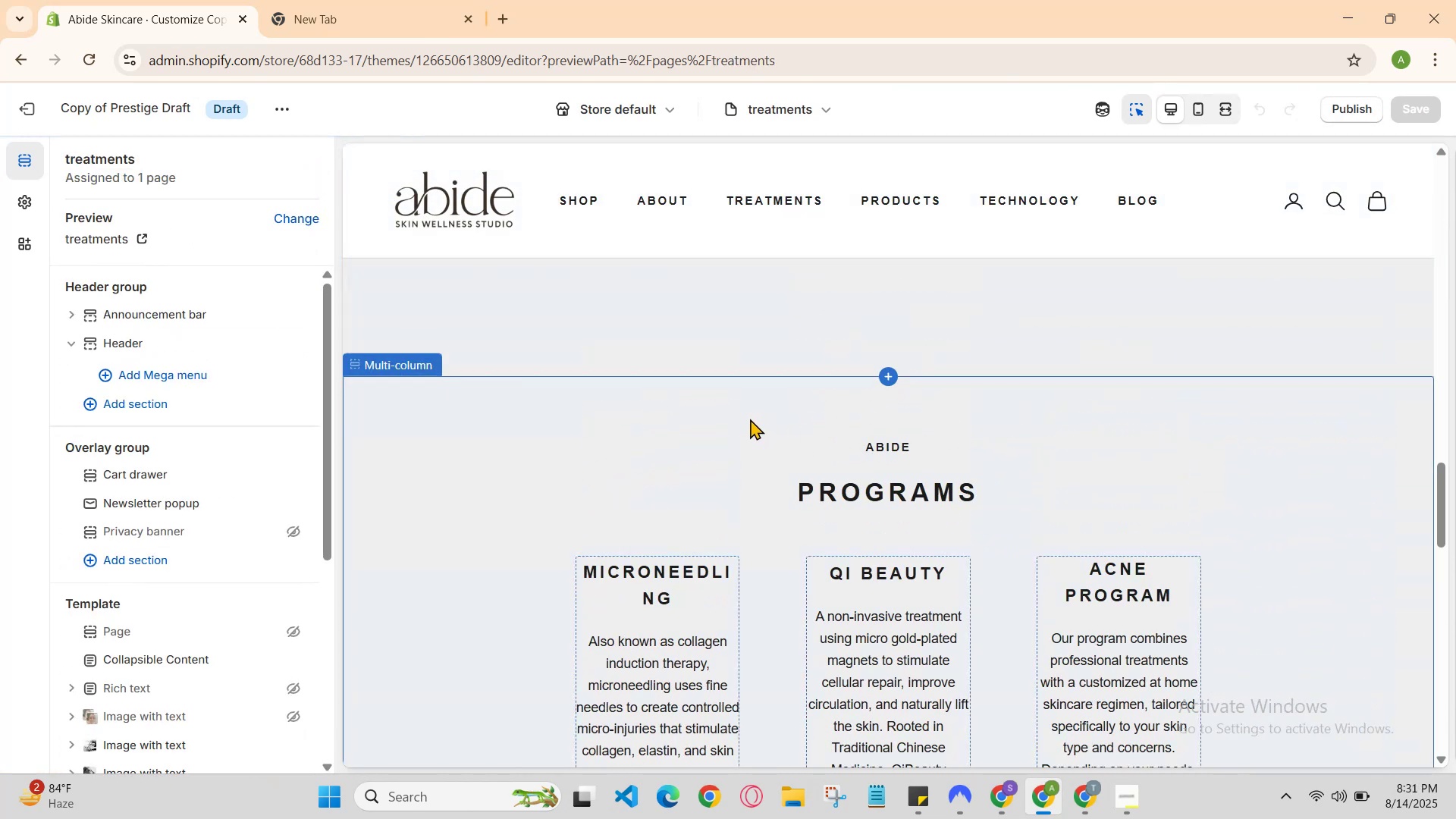 
right_click([752, 414])
 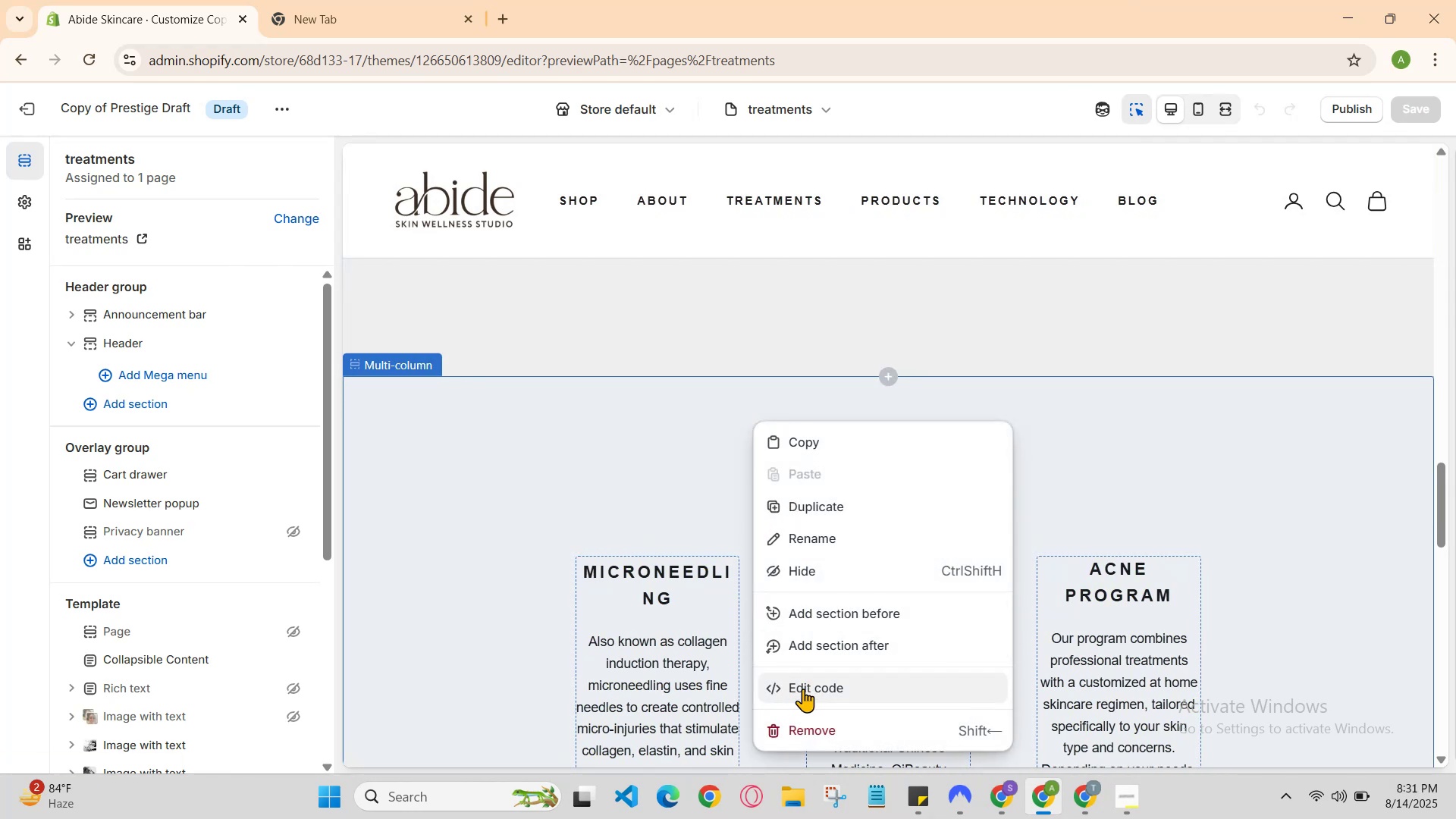 
left_click([809, 698])
 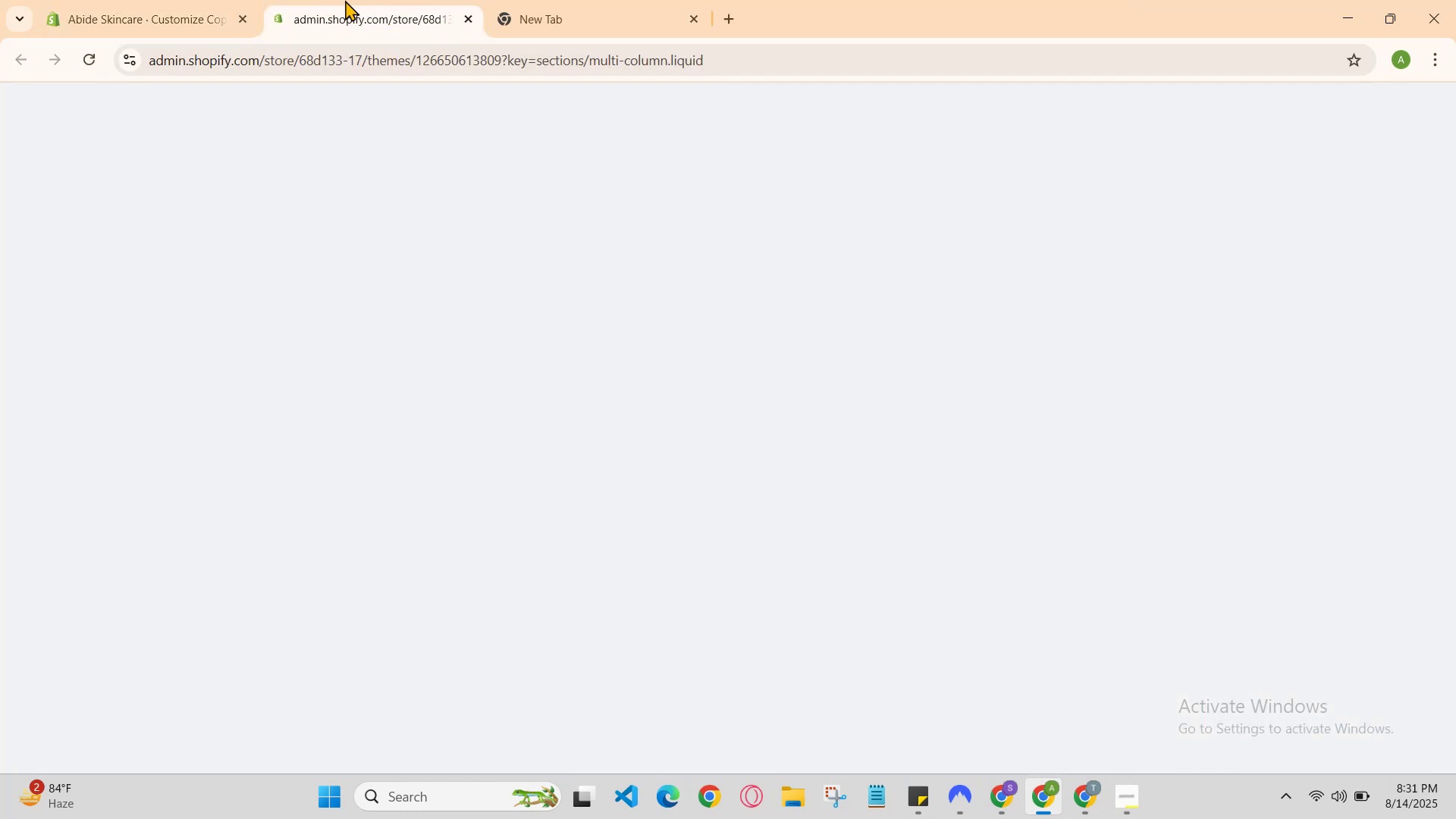 
left_click([228, 0])
 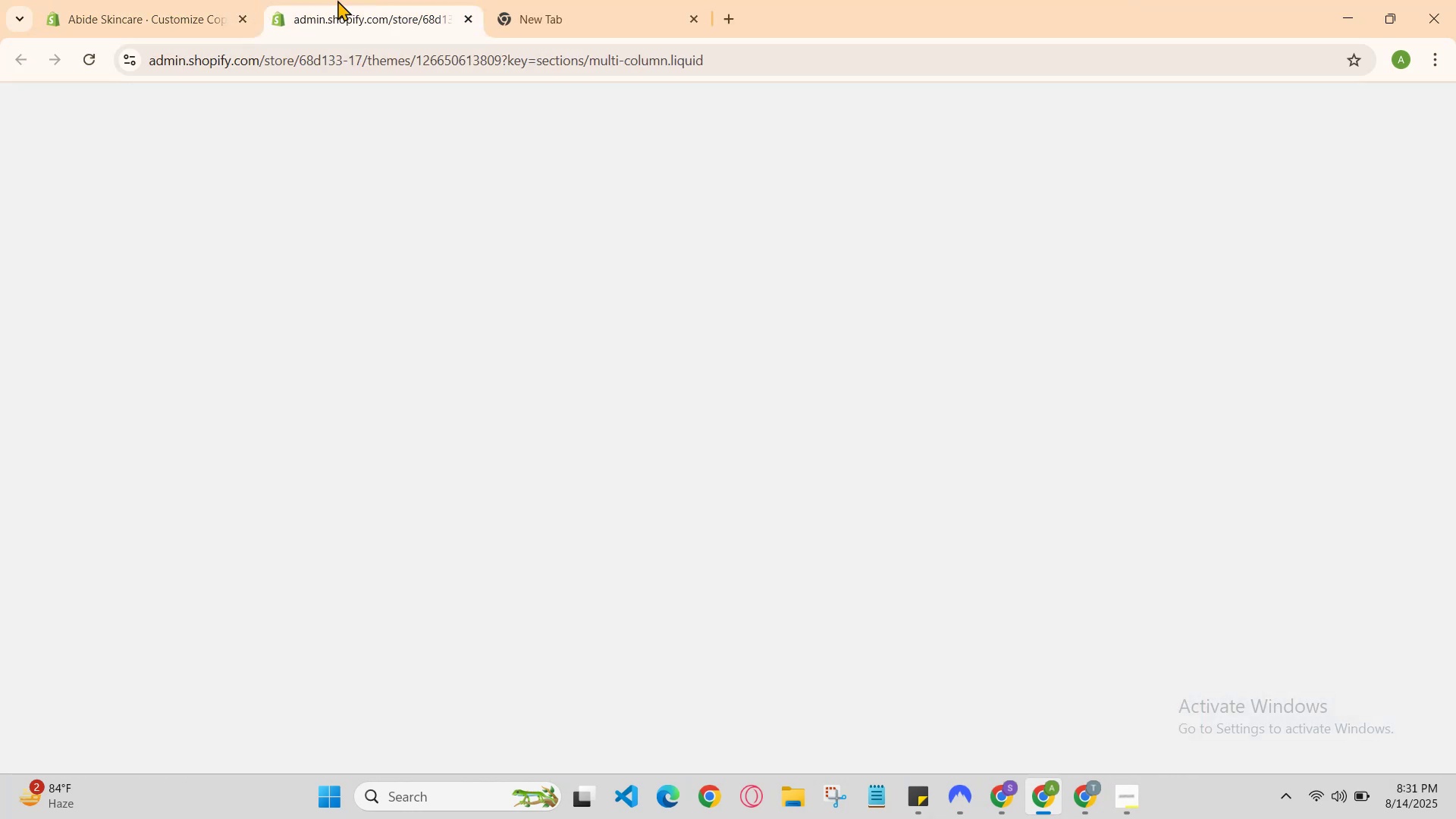 
left_click([134, 0])
 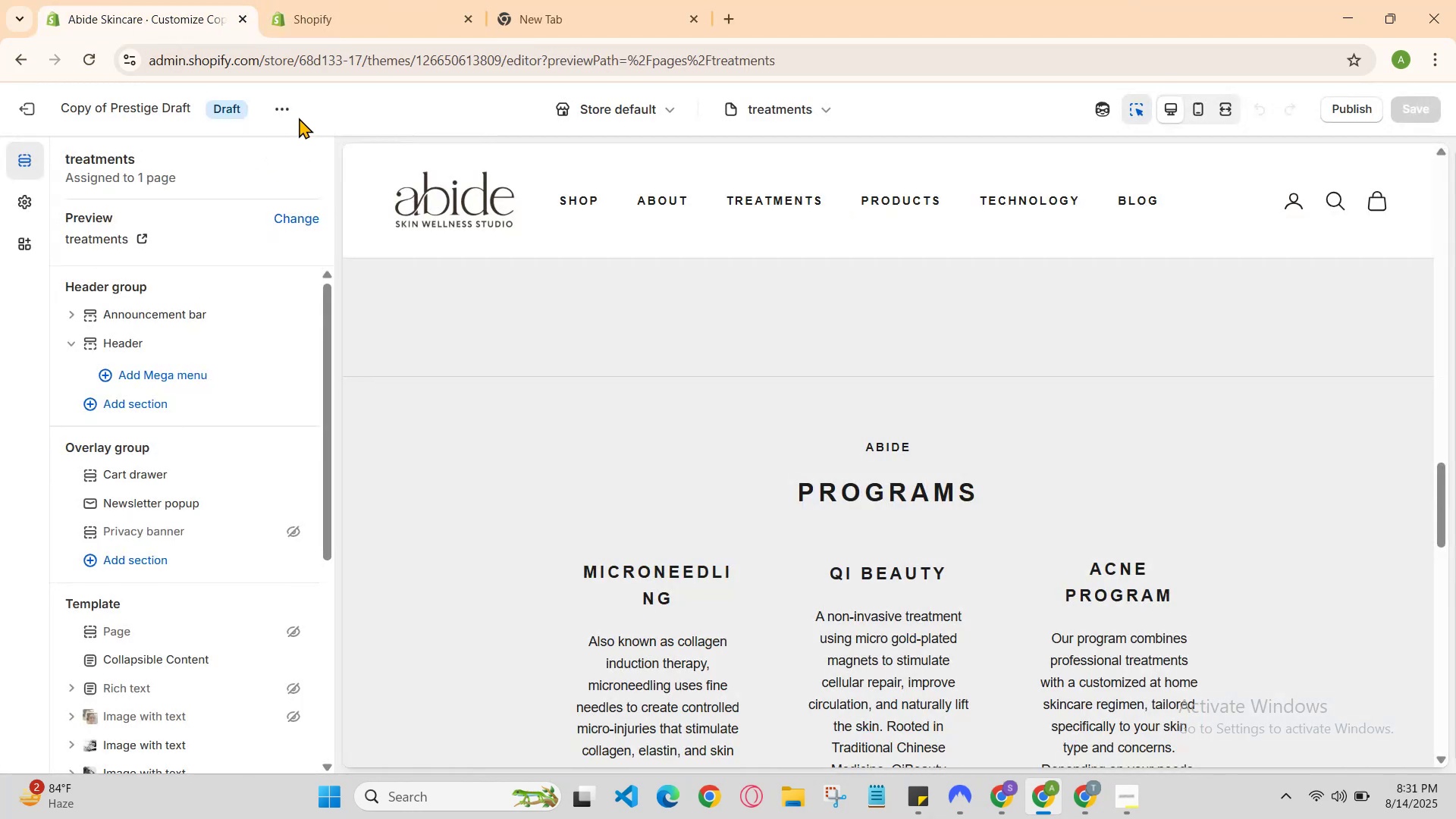 
left_click([284, 116])
 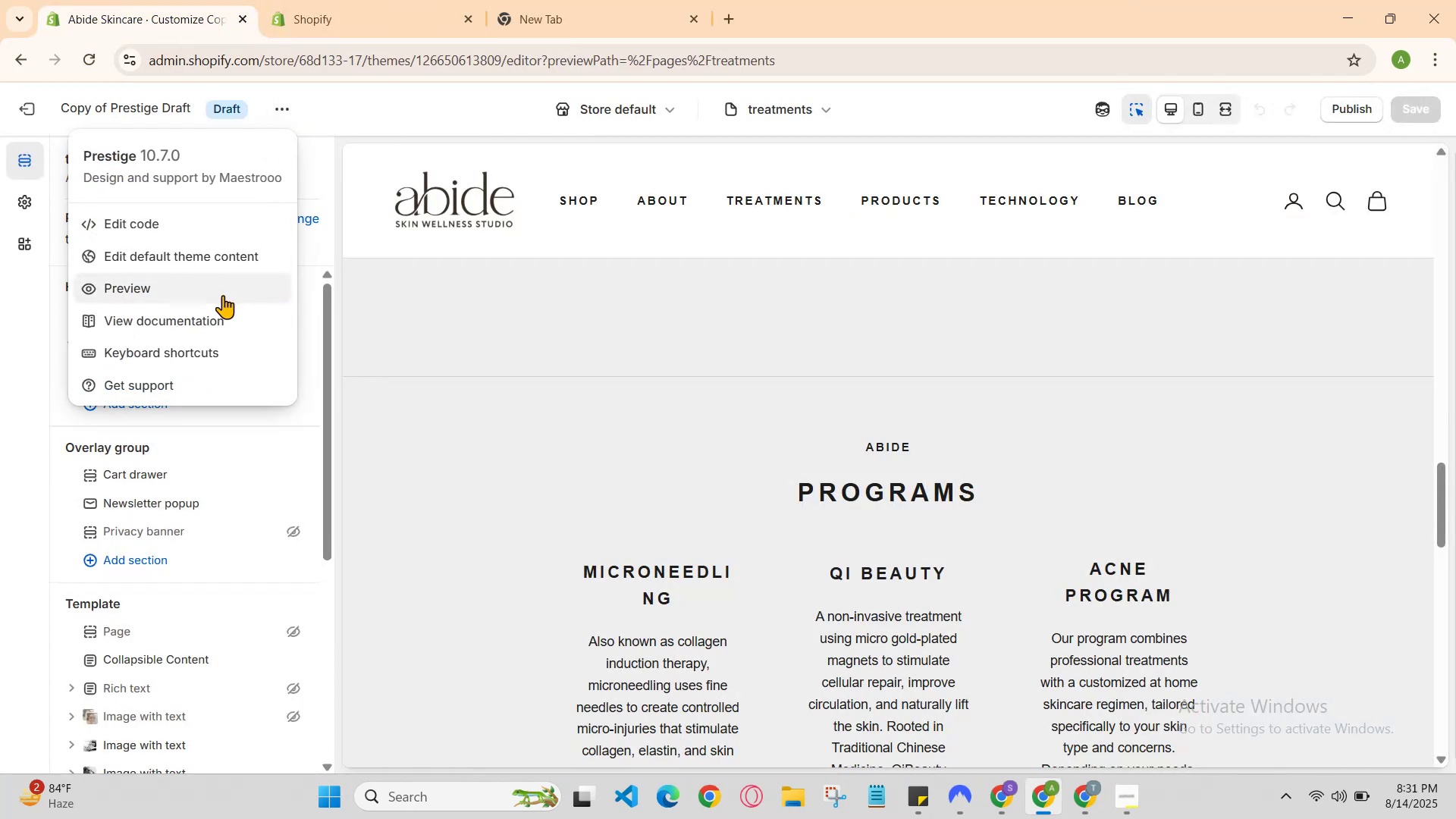 
left_click([216, 293])
 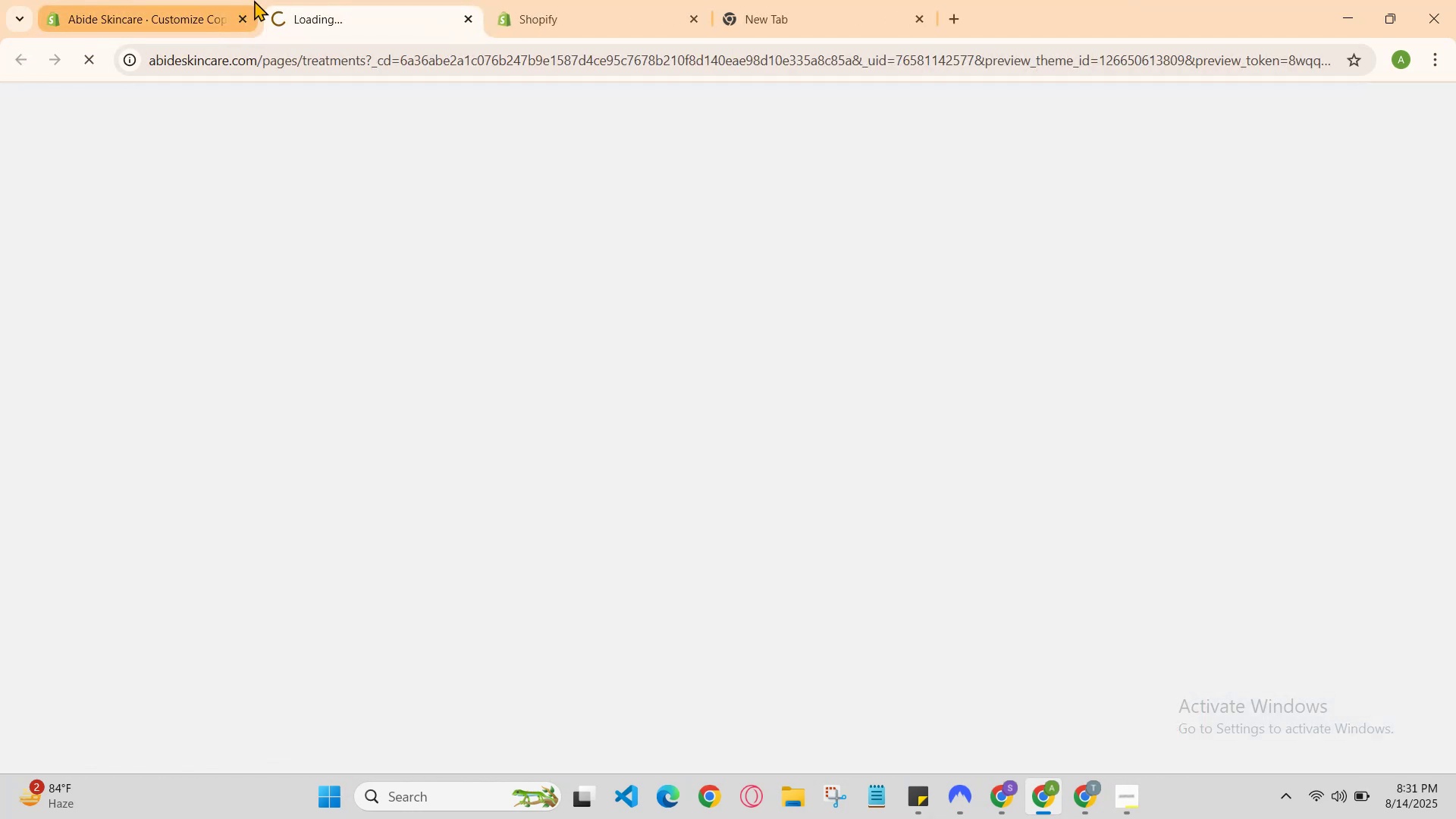 
left_click([522, 0])
 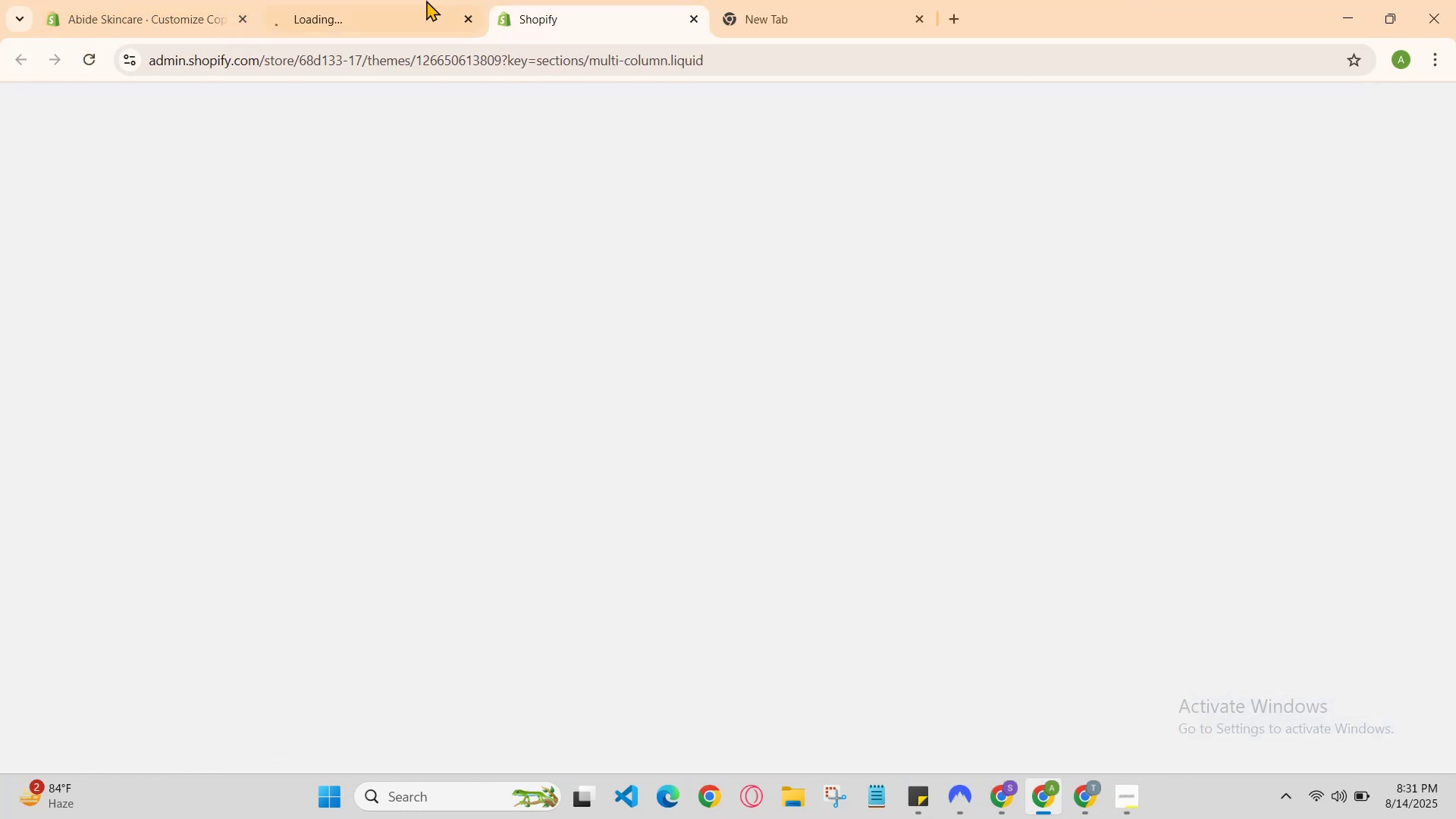 
left_click([417, 0])
 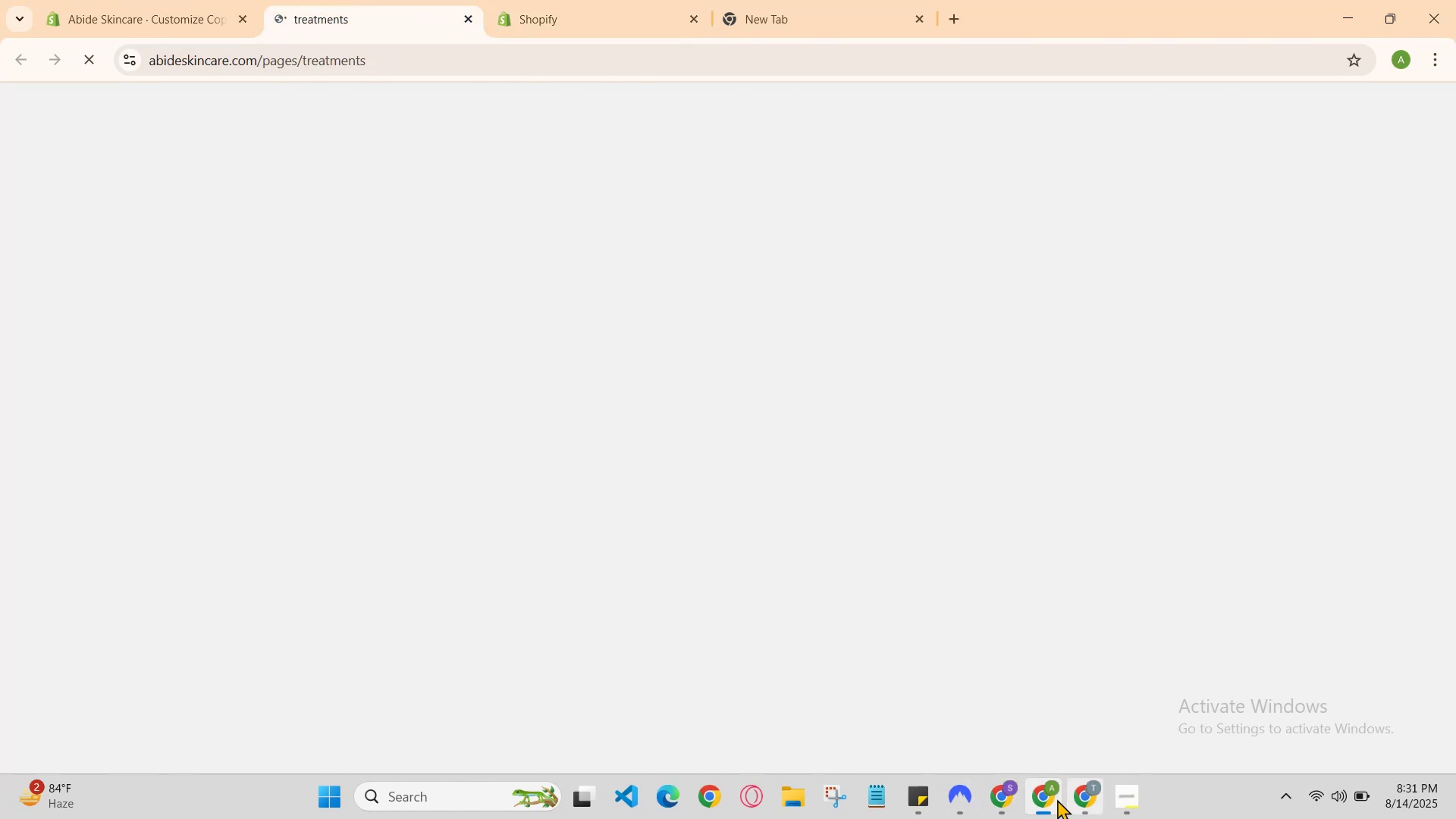 
left_click([1007, 799])
 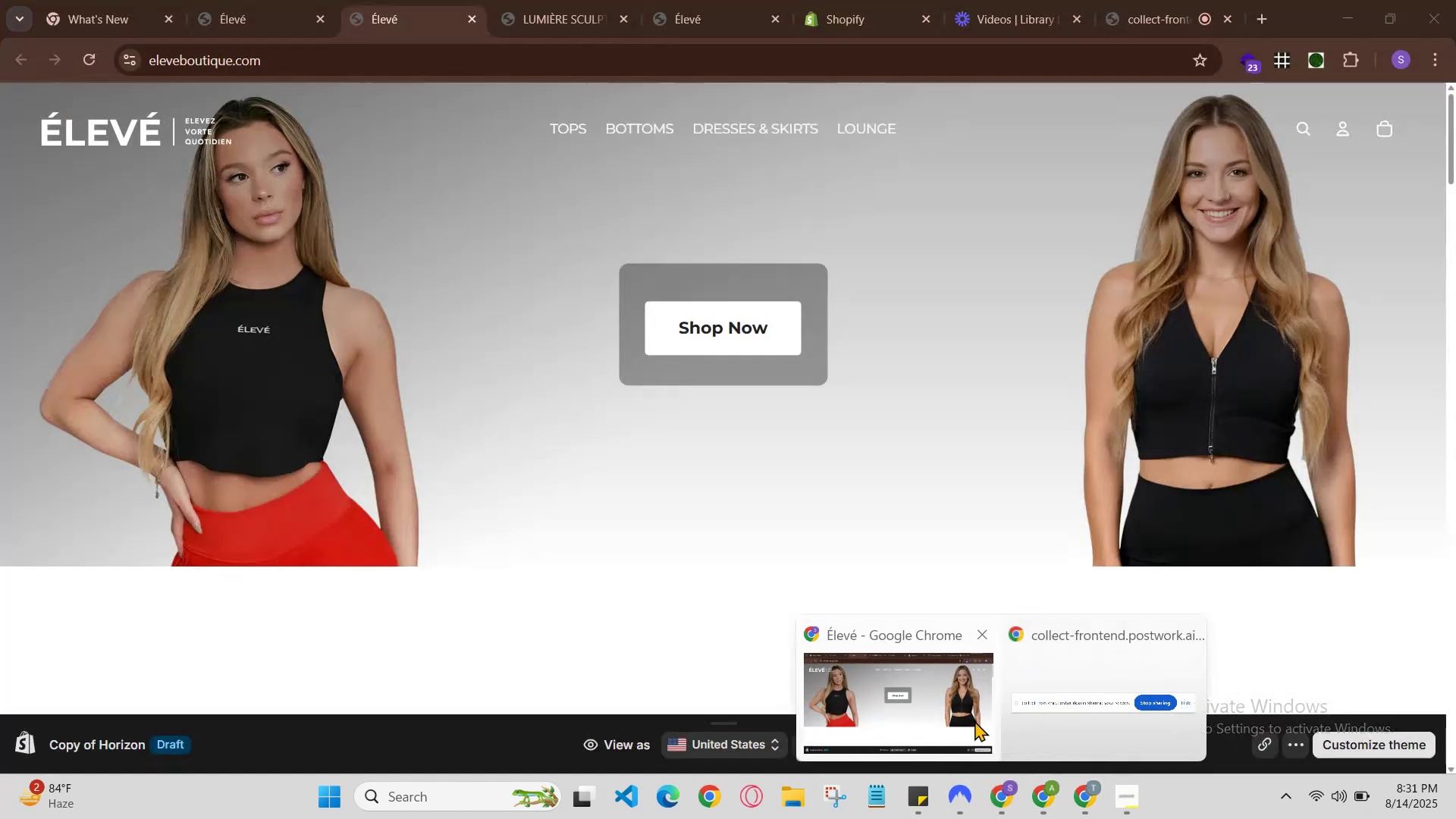 
left_click([974, 720])
 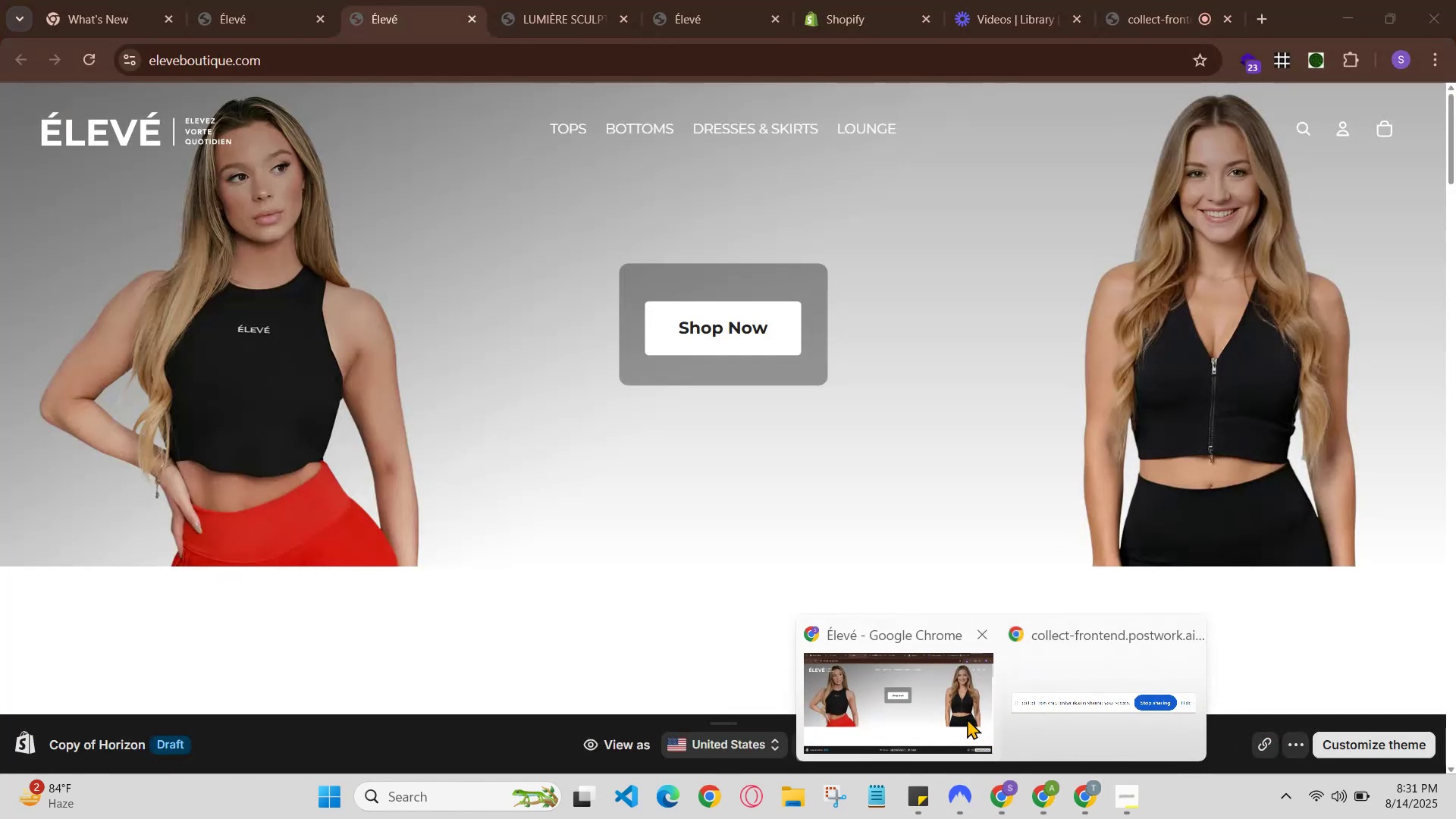 
left_click([961, 713])
 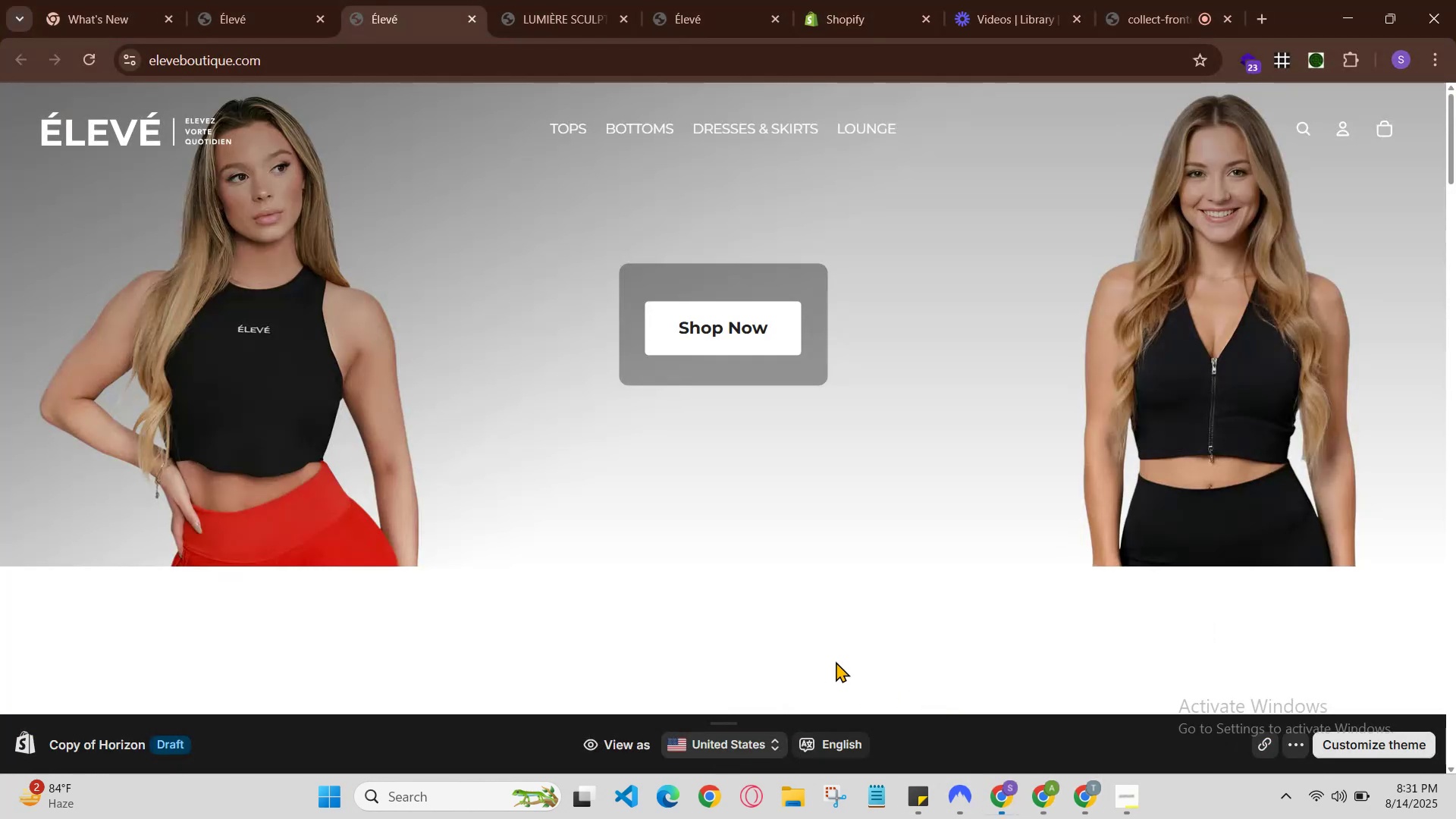 
left_click([1122, 0])
 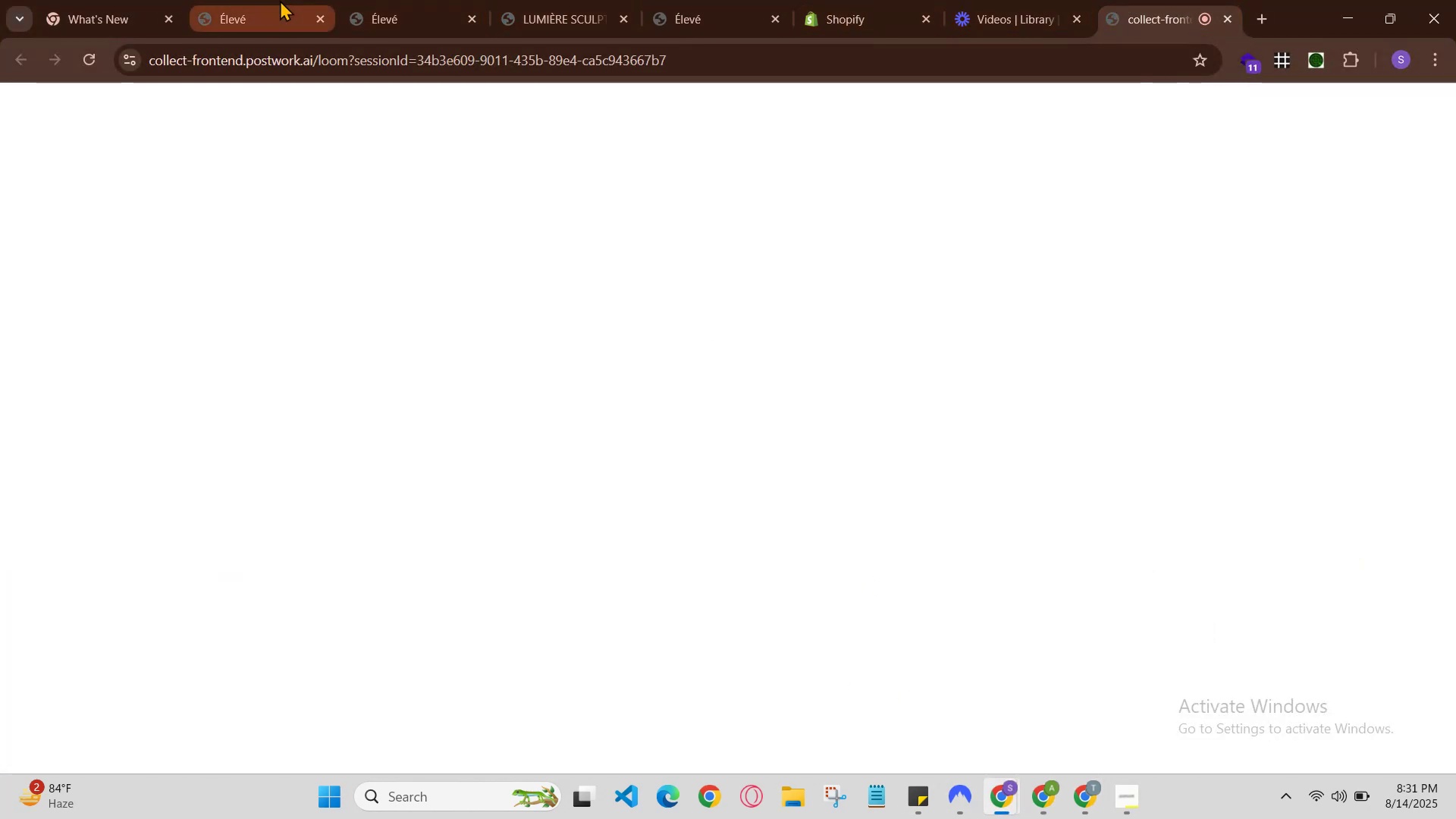 
left_click([280, 0])
 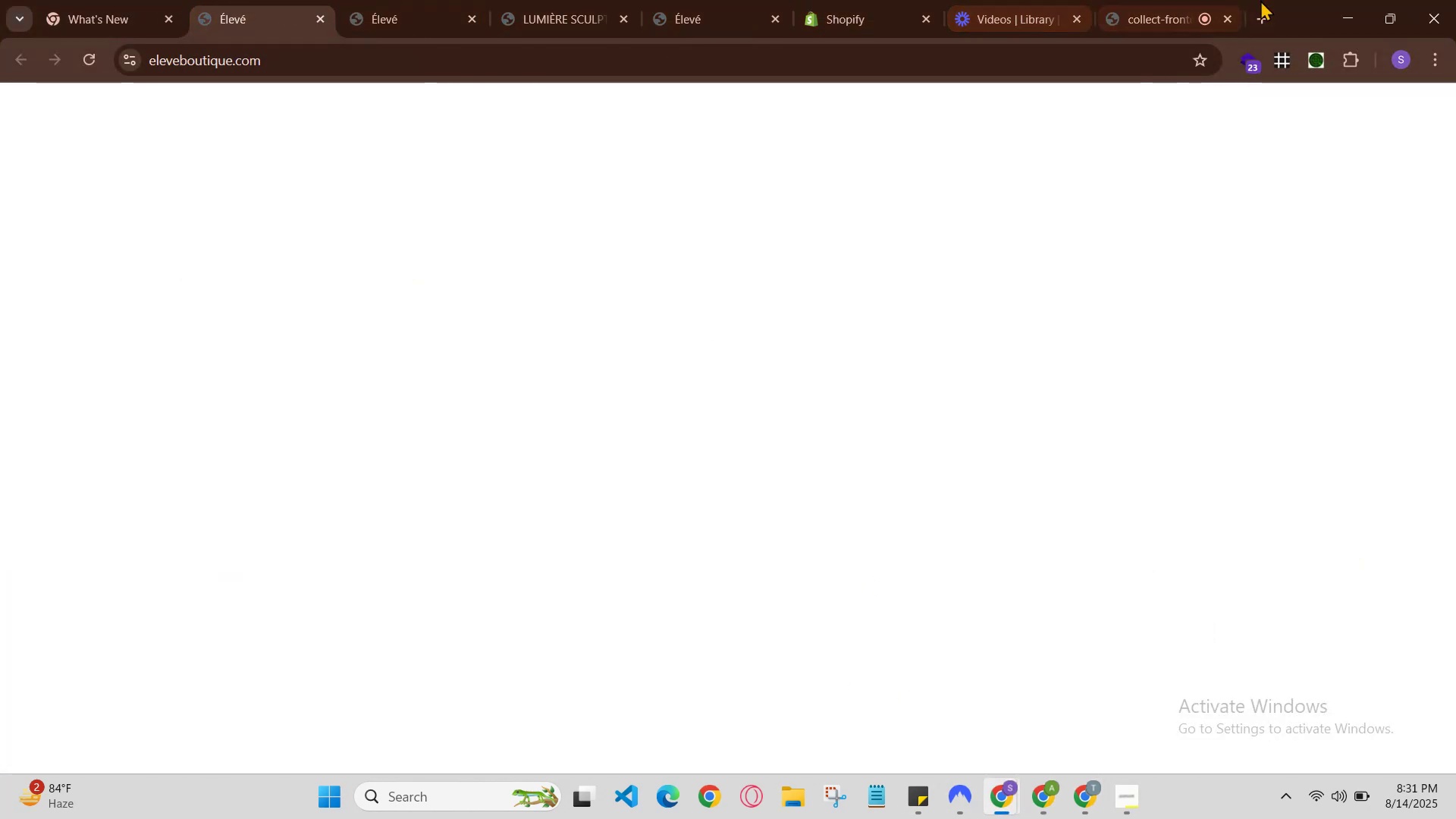 
left_click([1140, 0])
 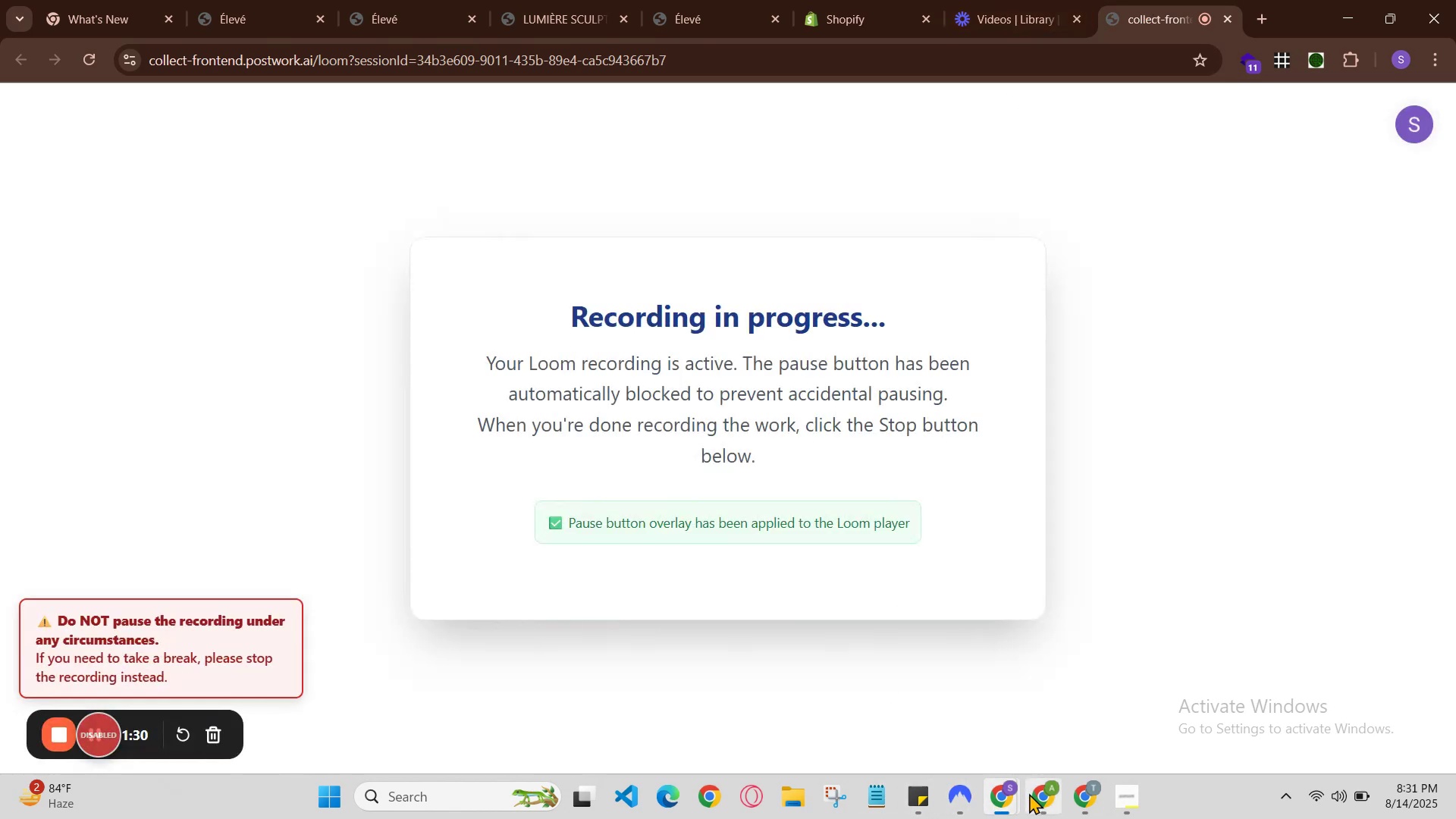 
left_click([1002, 799])
 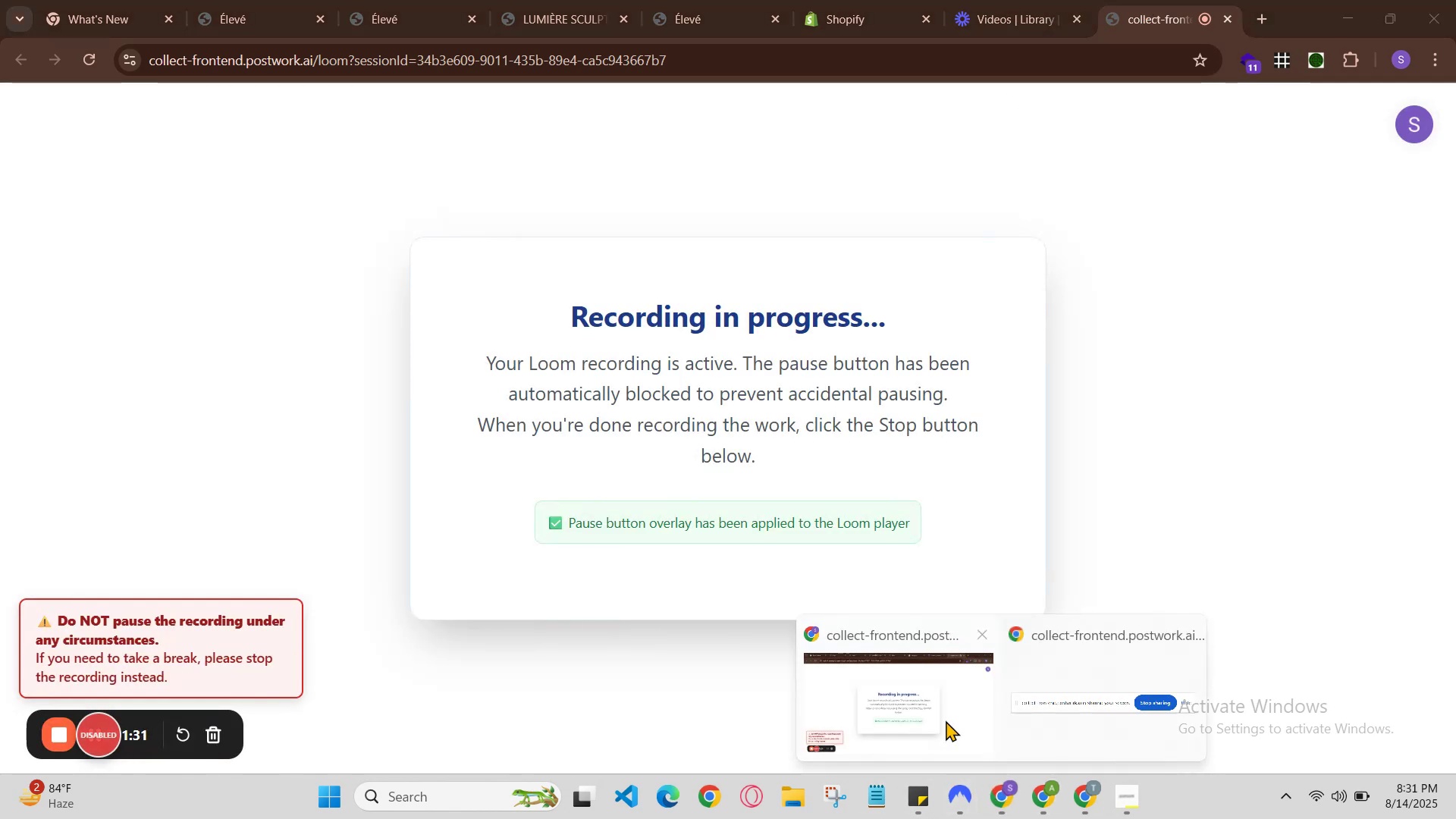 
left_click([944, 716])
 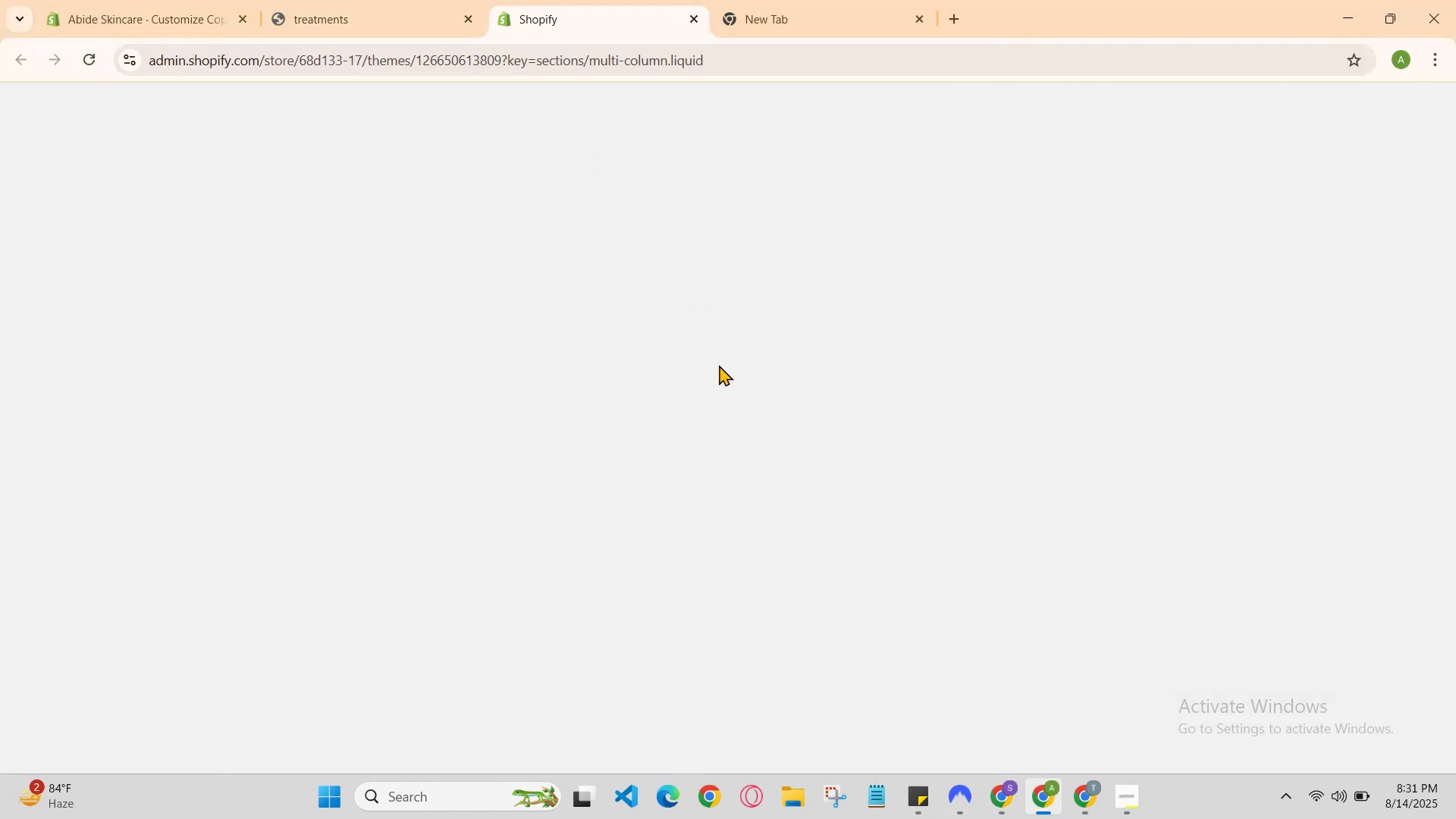 
left_click([789, 0])
 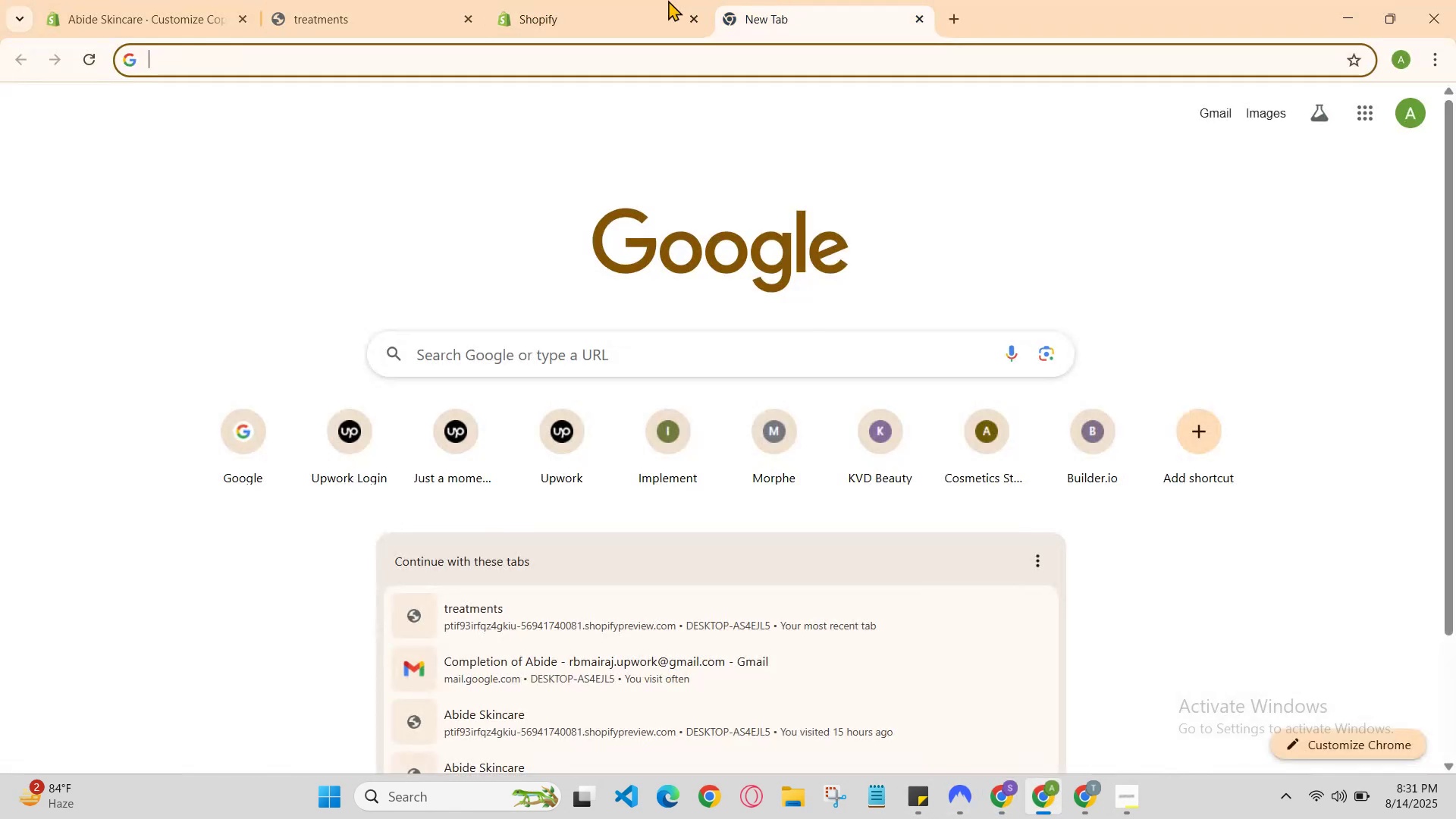 
left_click([541, 0])
 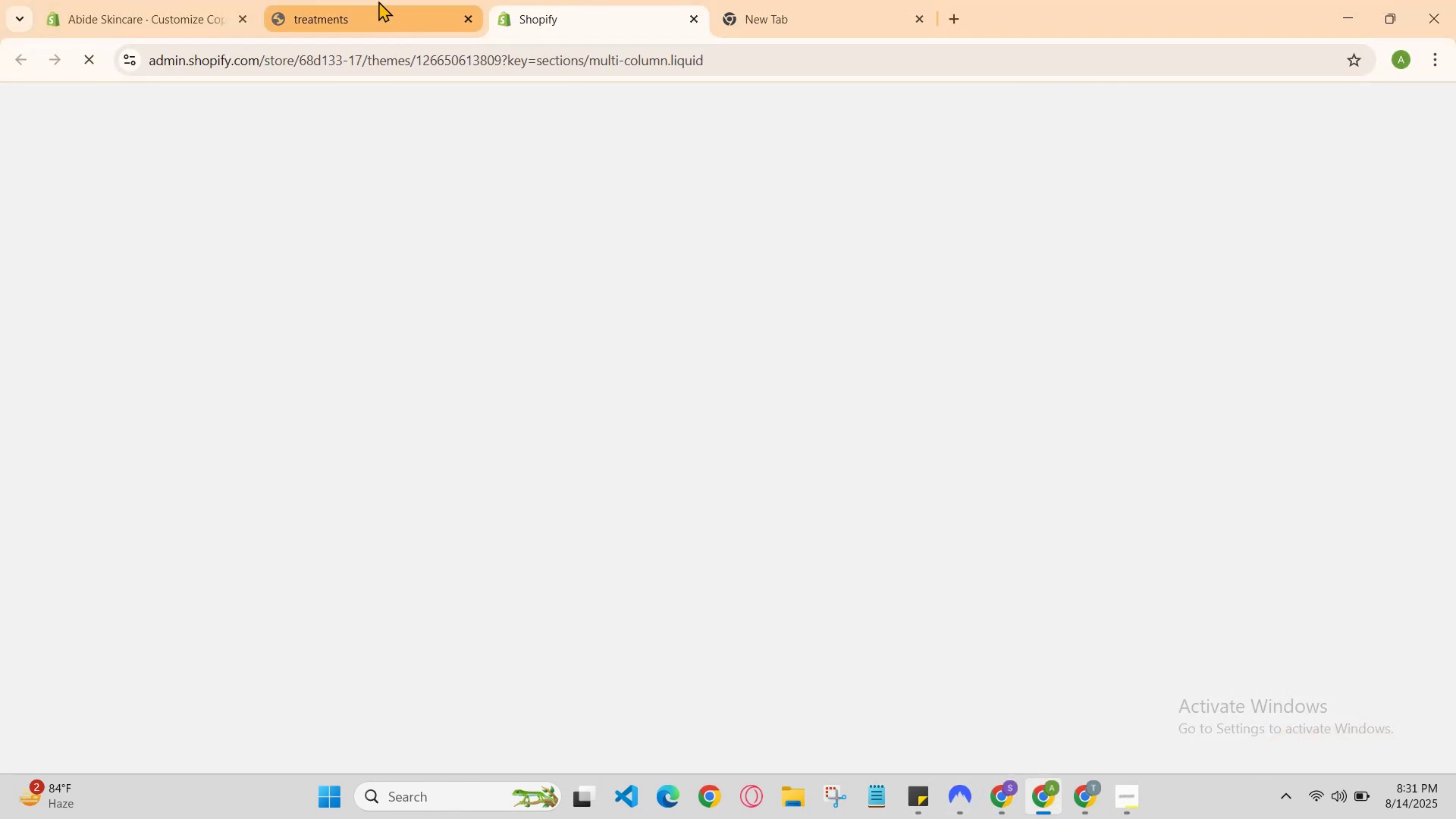 
left_click([378, 1])
 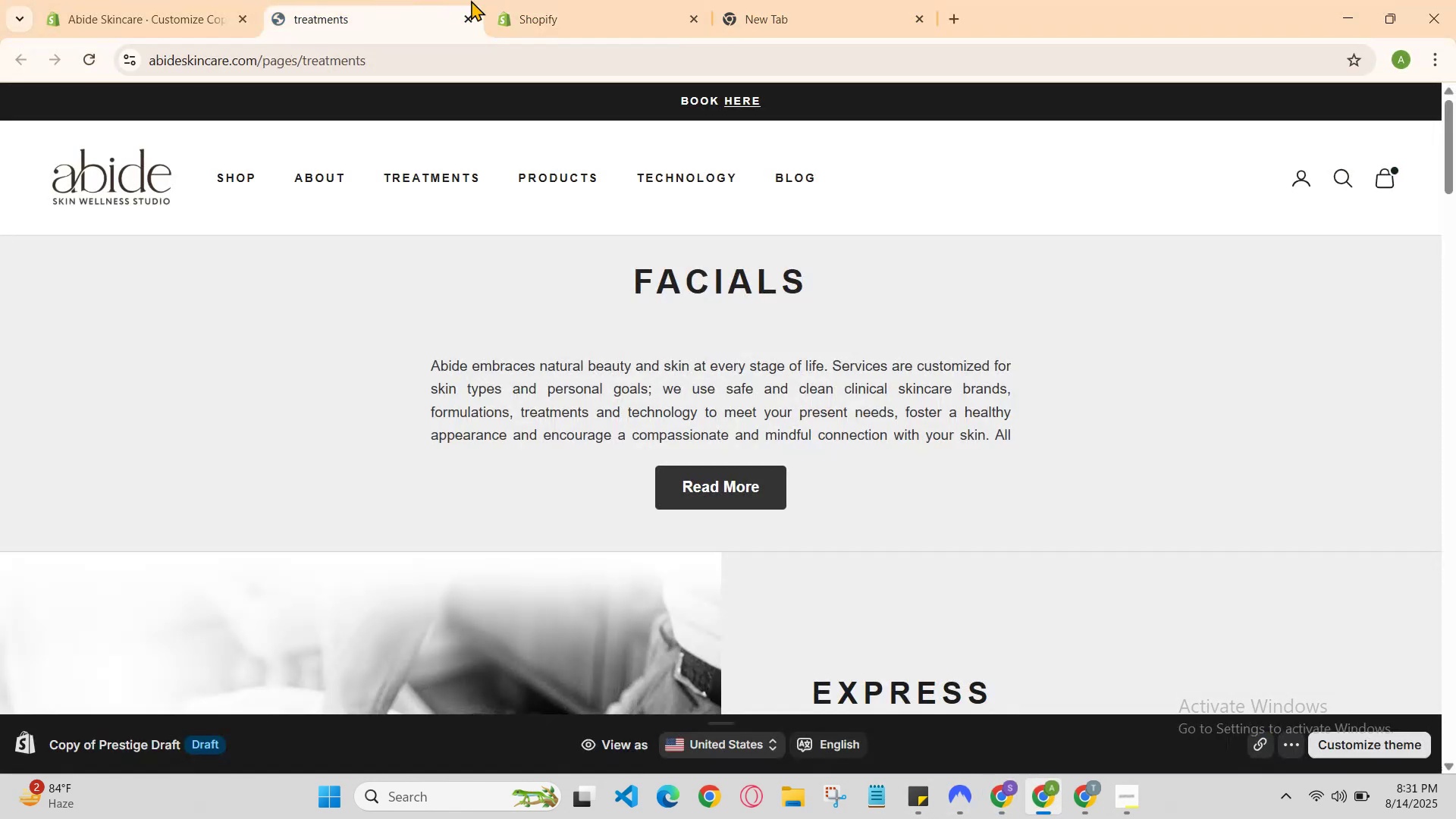 
left_click([529, 0])
 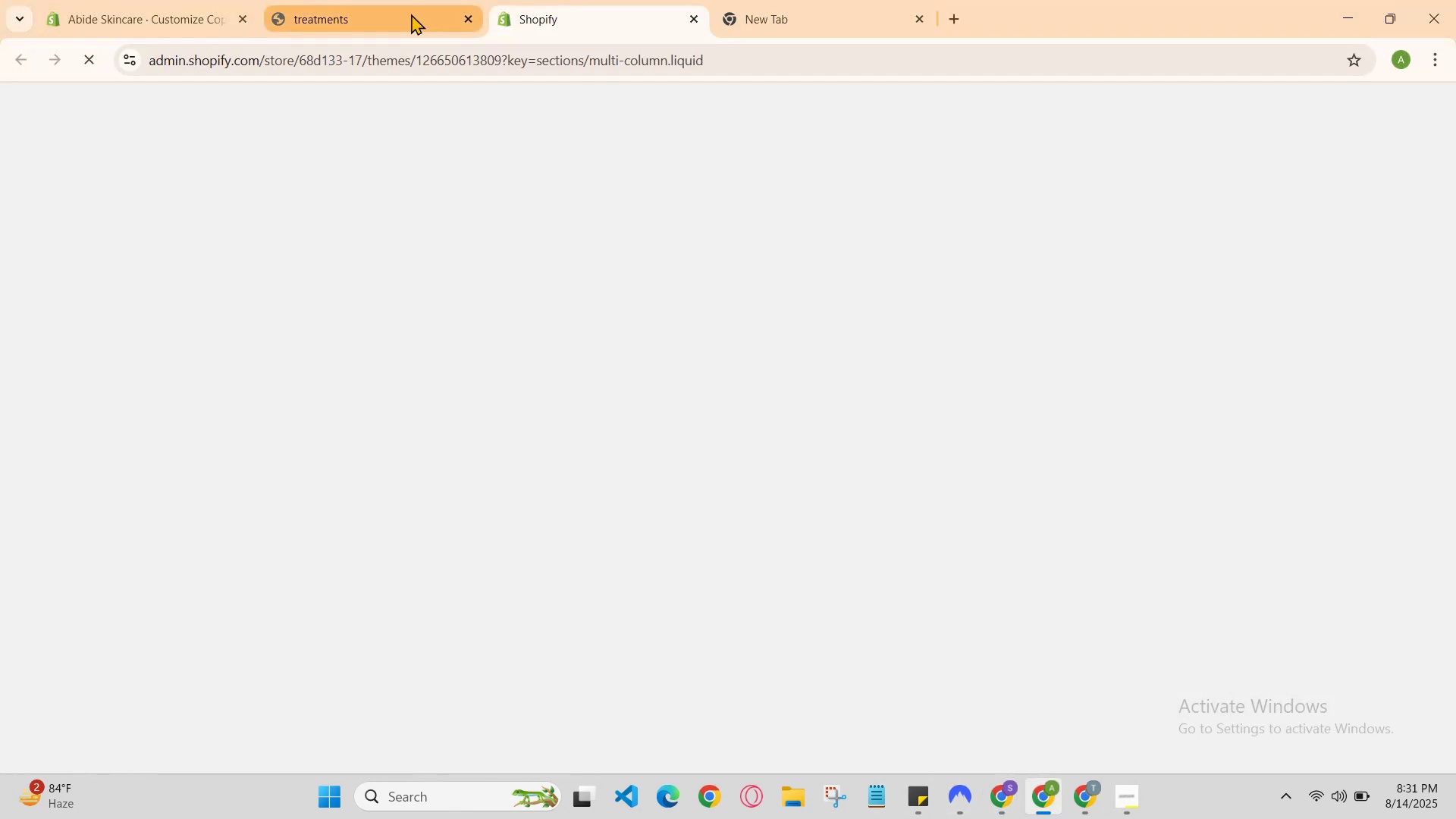 
left_click([406, 11])
 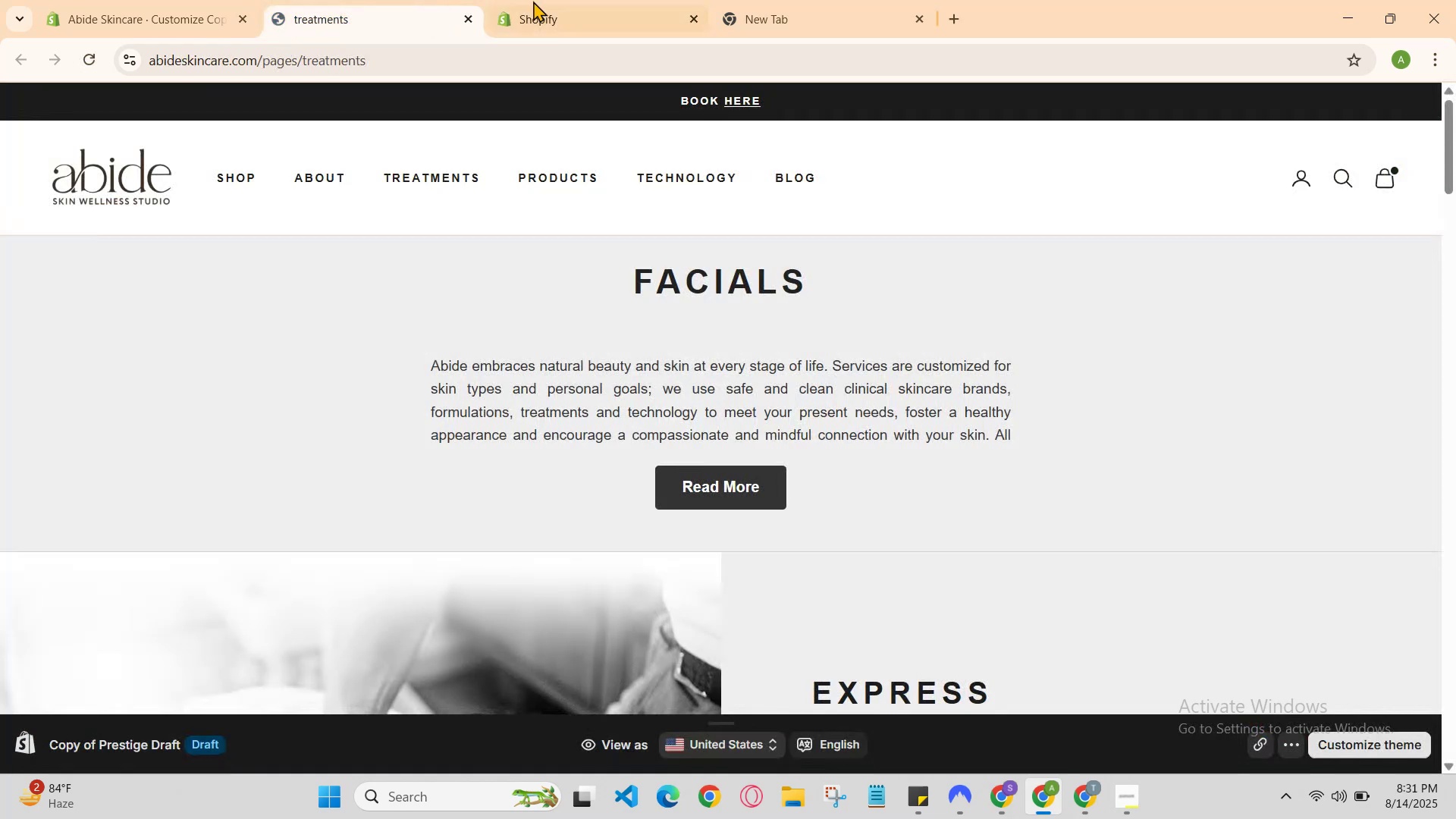 
left_click([536, 0])
 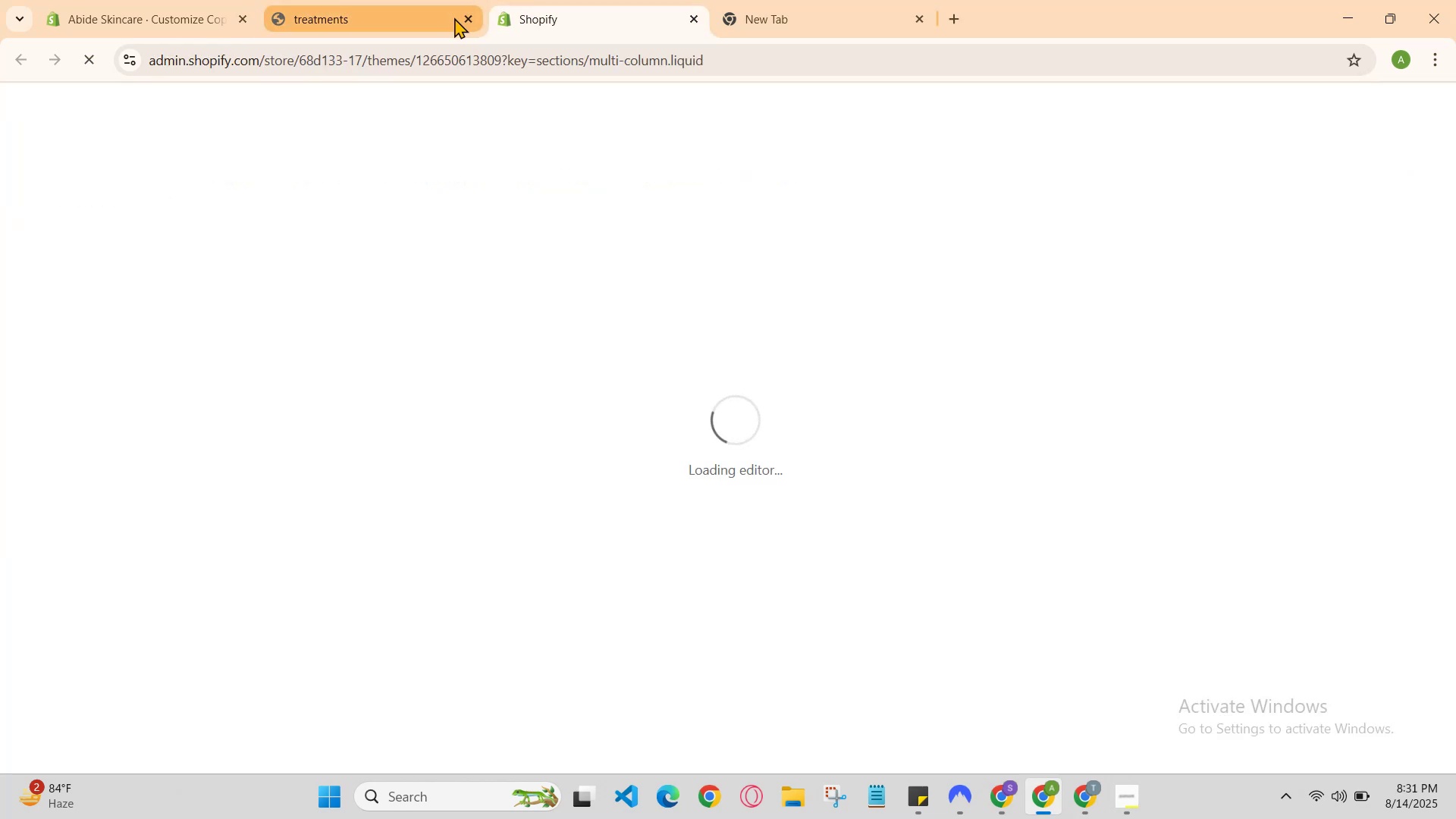 
left_click([425, 9])
 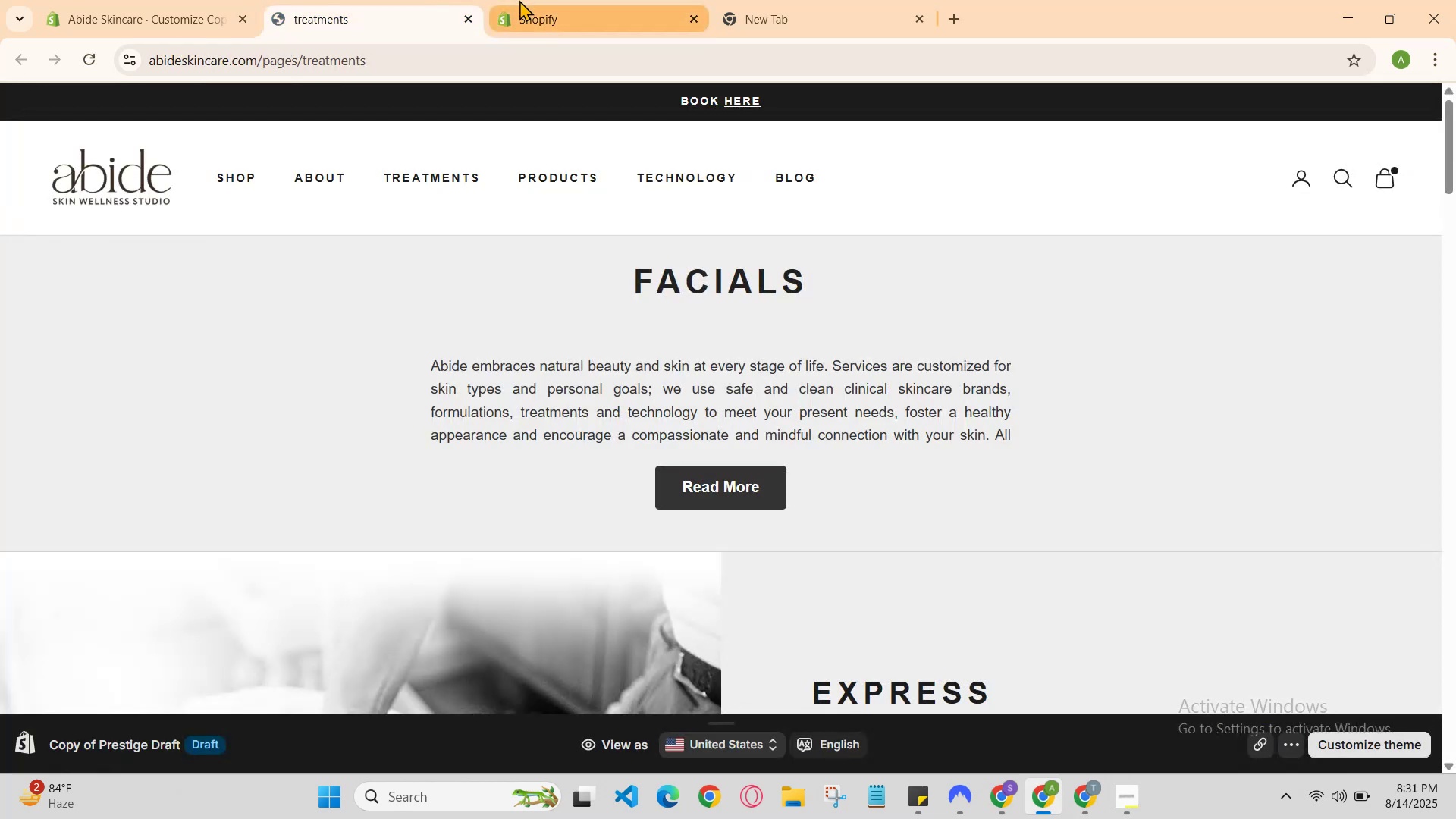 
left_click([519, 0])
 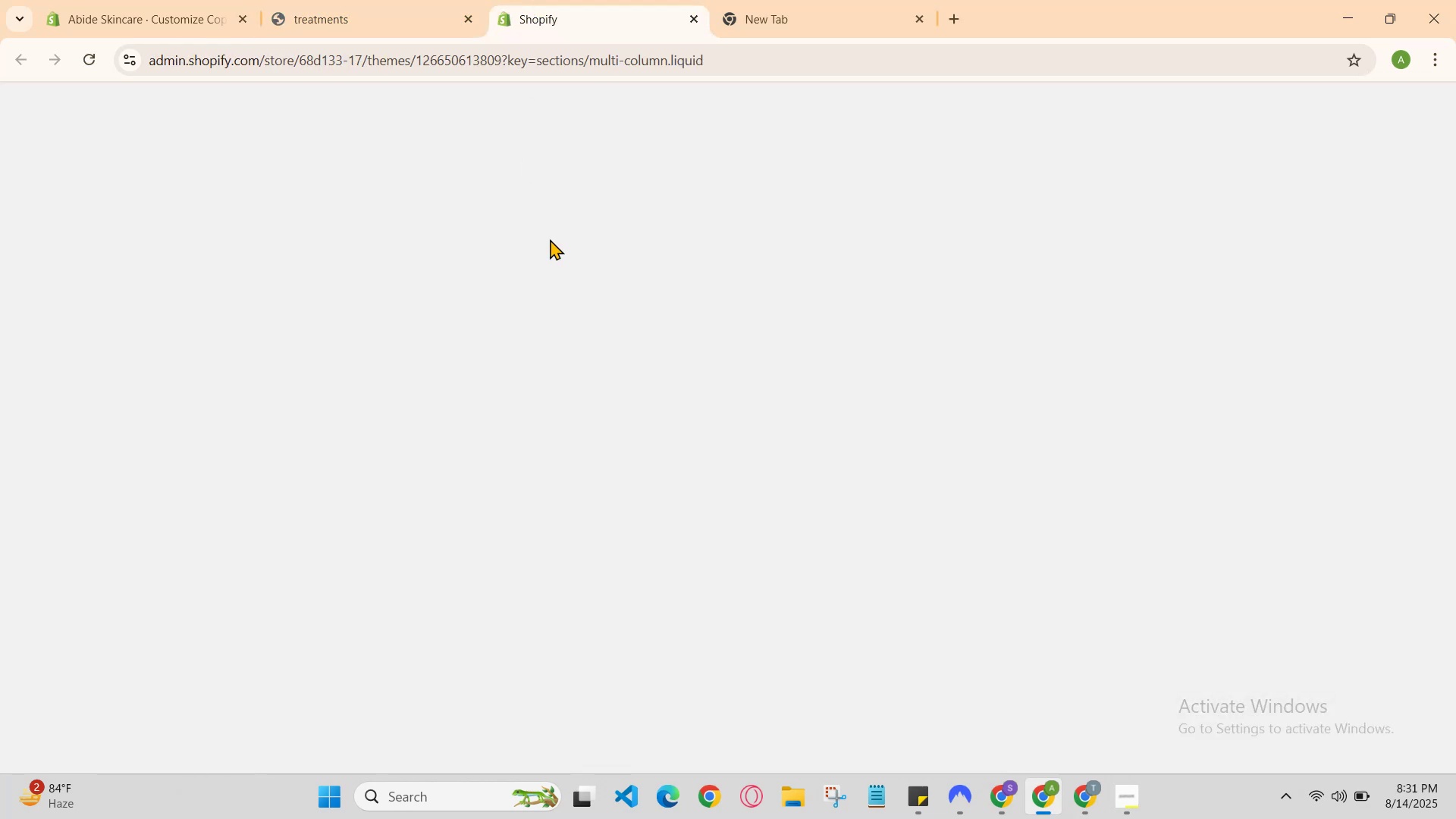 
scroll: coordinate [651, 547], scroll_direction: down, amount: 7.0
 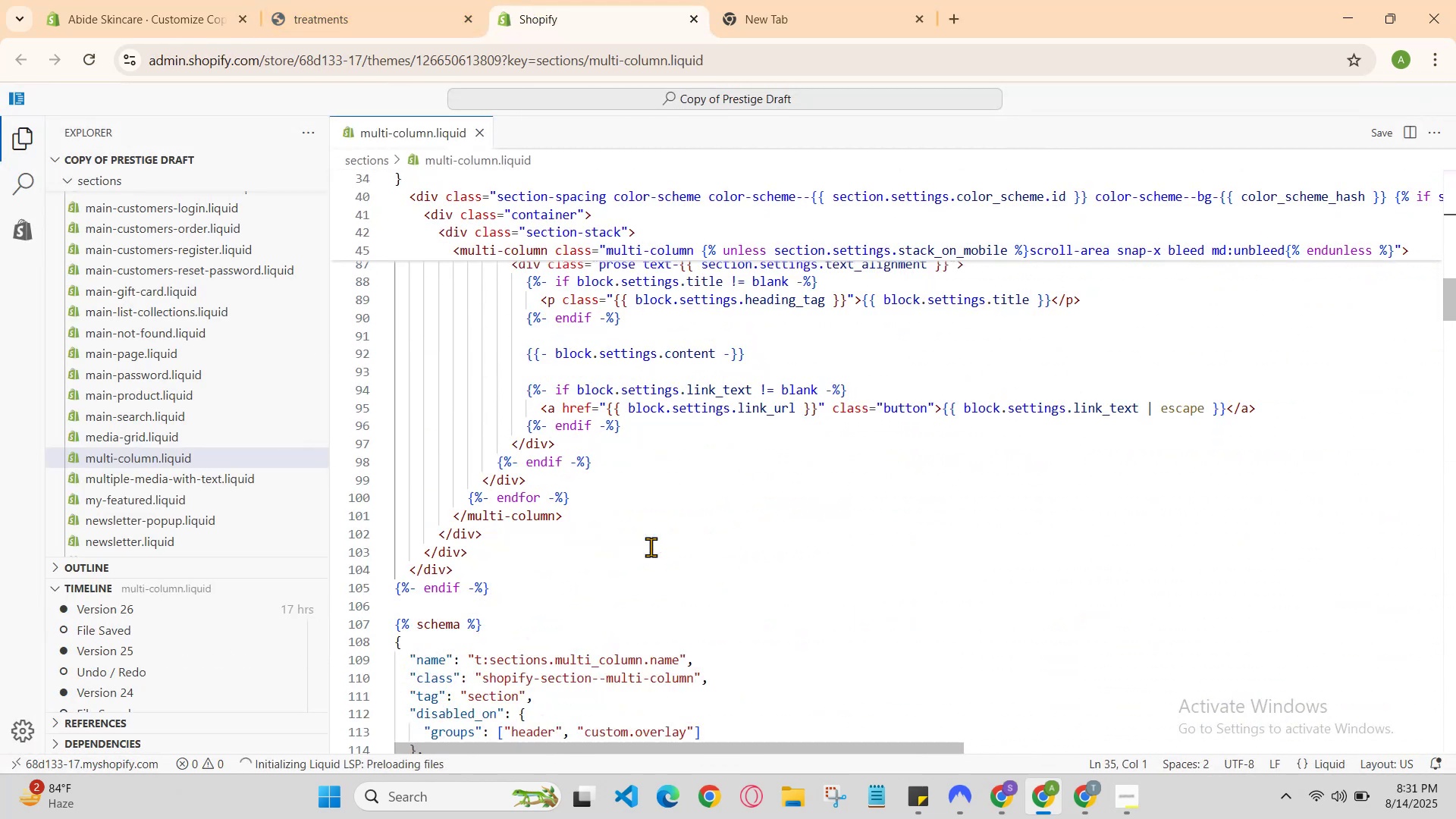 
scroll: coordinate [654, 548], scroll_direction: up, amount: 26.0
 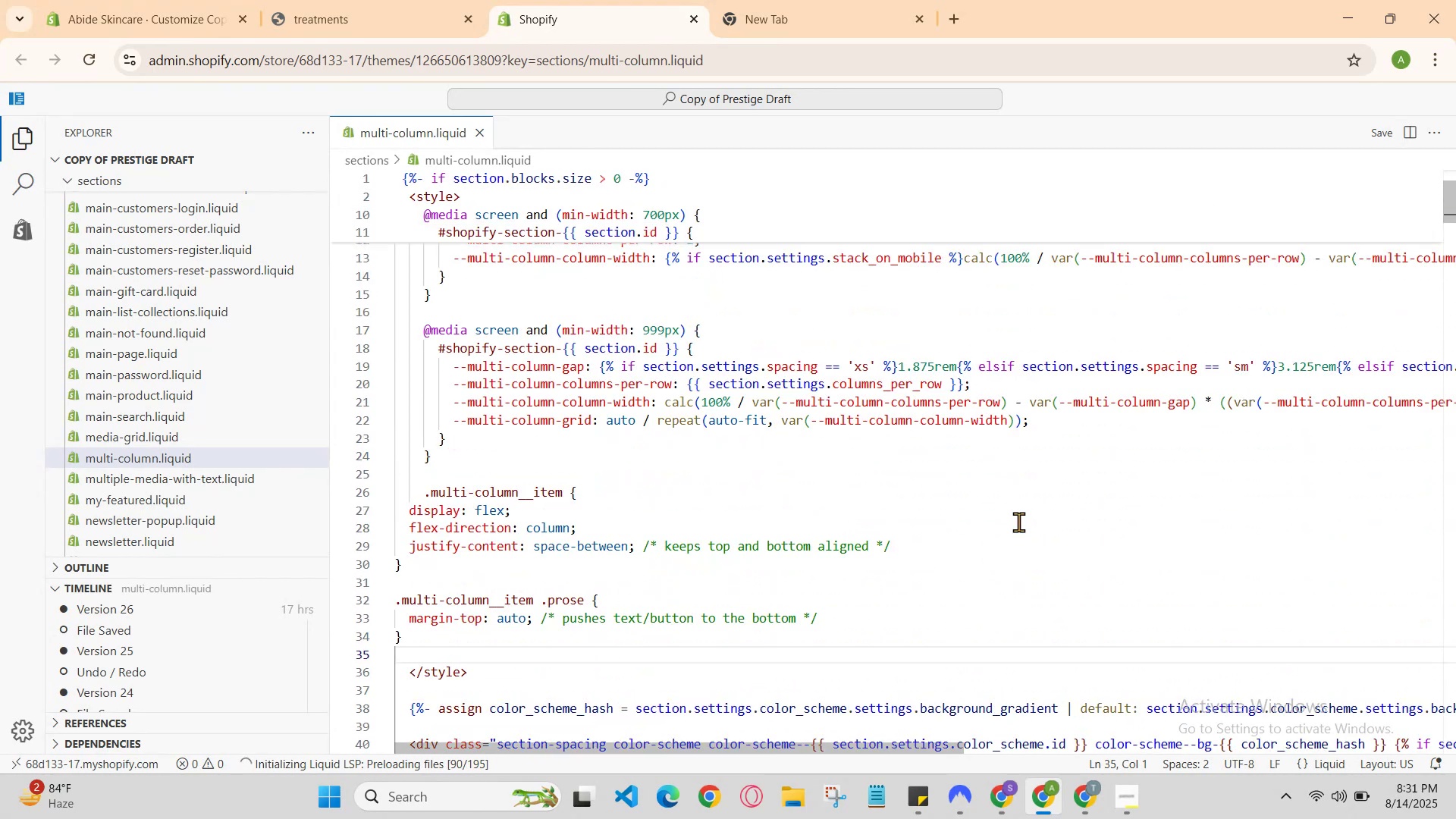 
key(Enter)
 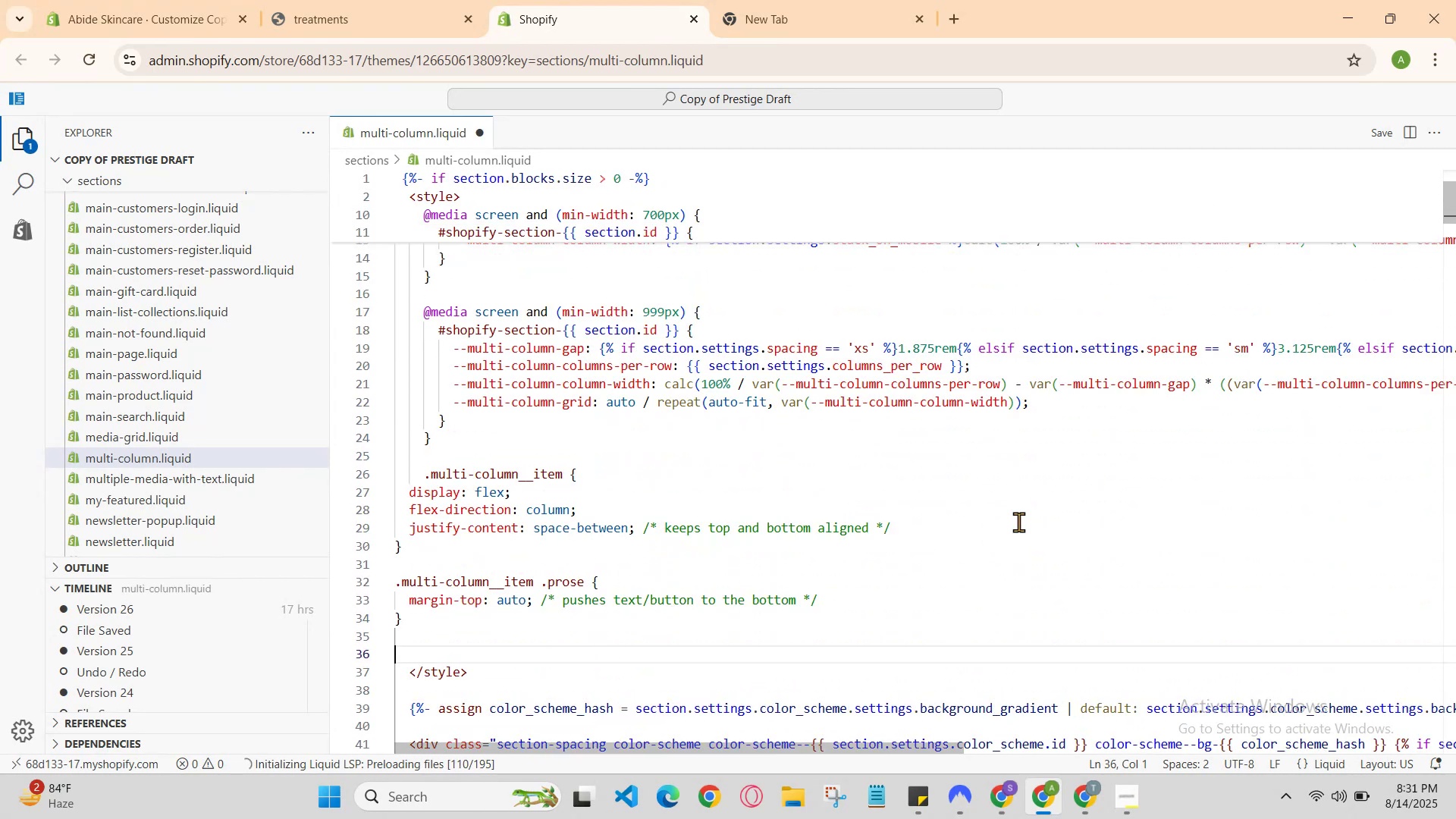 
type(@media scren and (min-width:768px)
 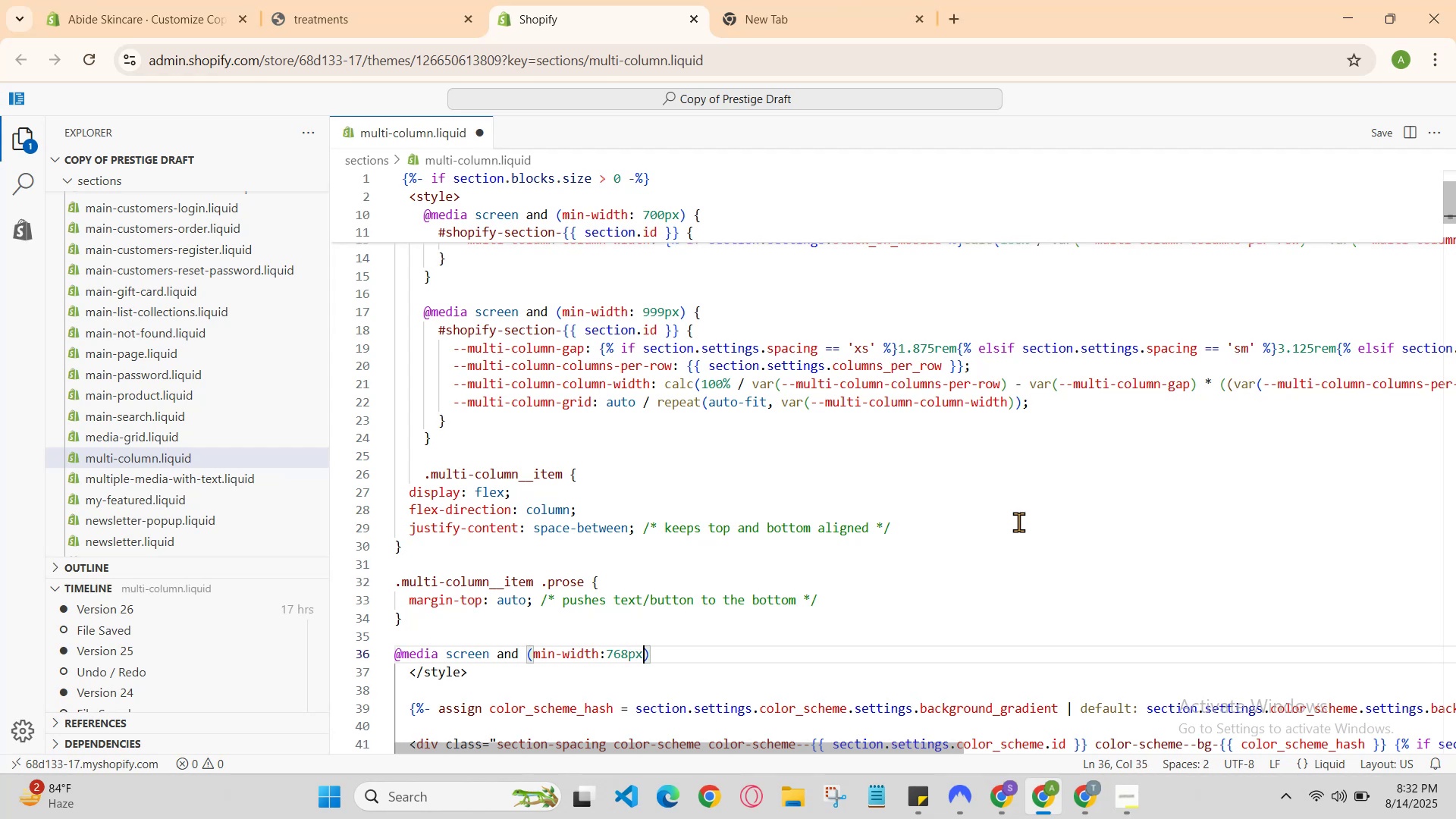 
key(ArrowRight)
 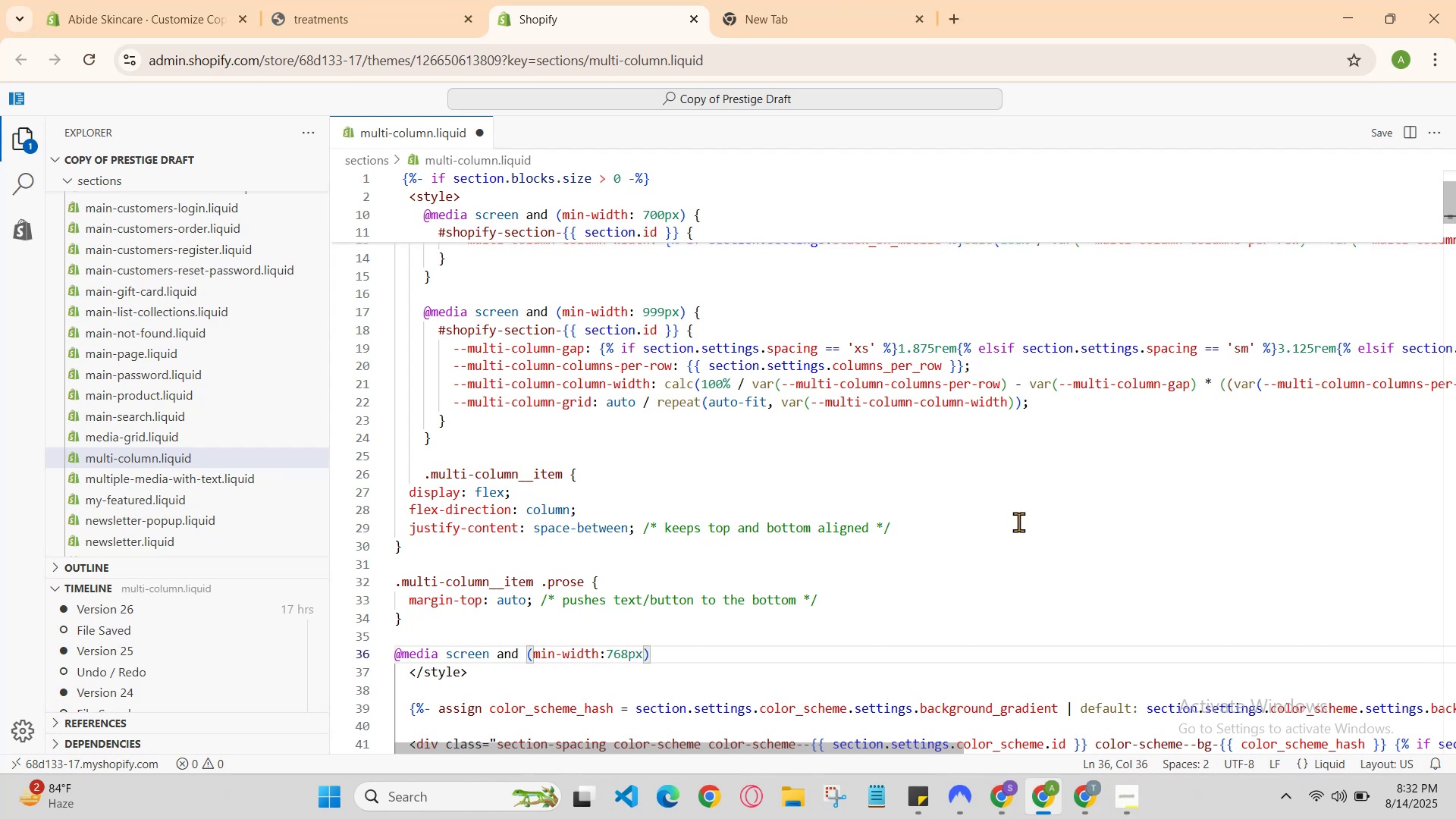 
key(Shift+BracketLeft)
 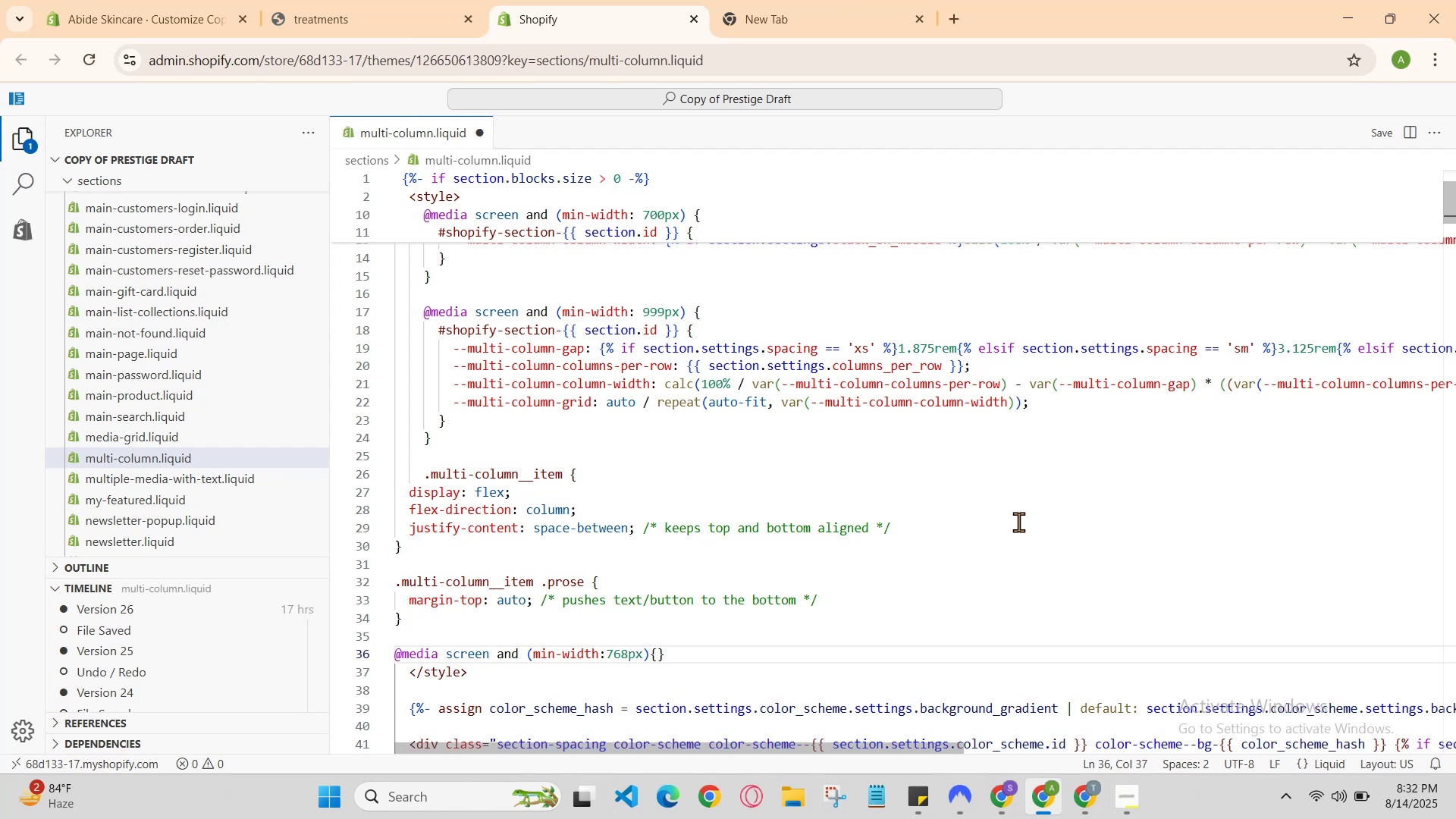 
key(Enter)
 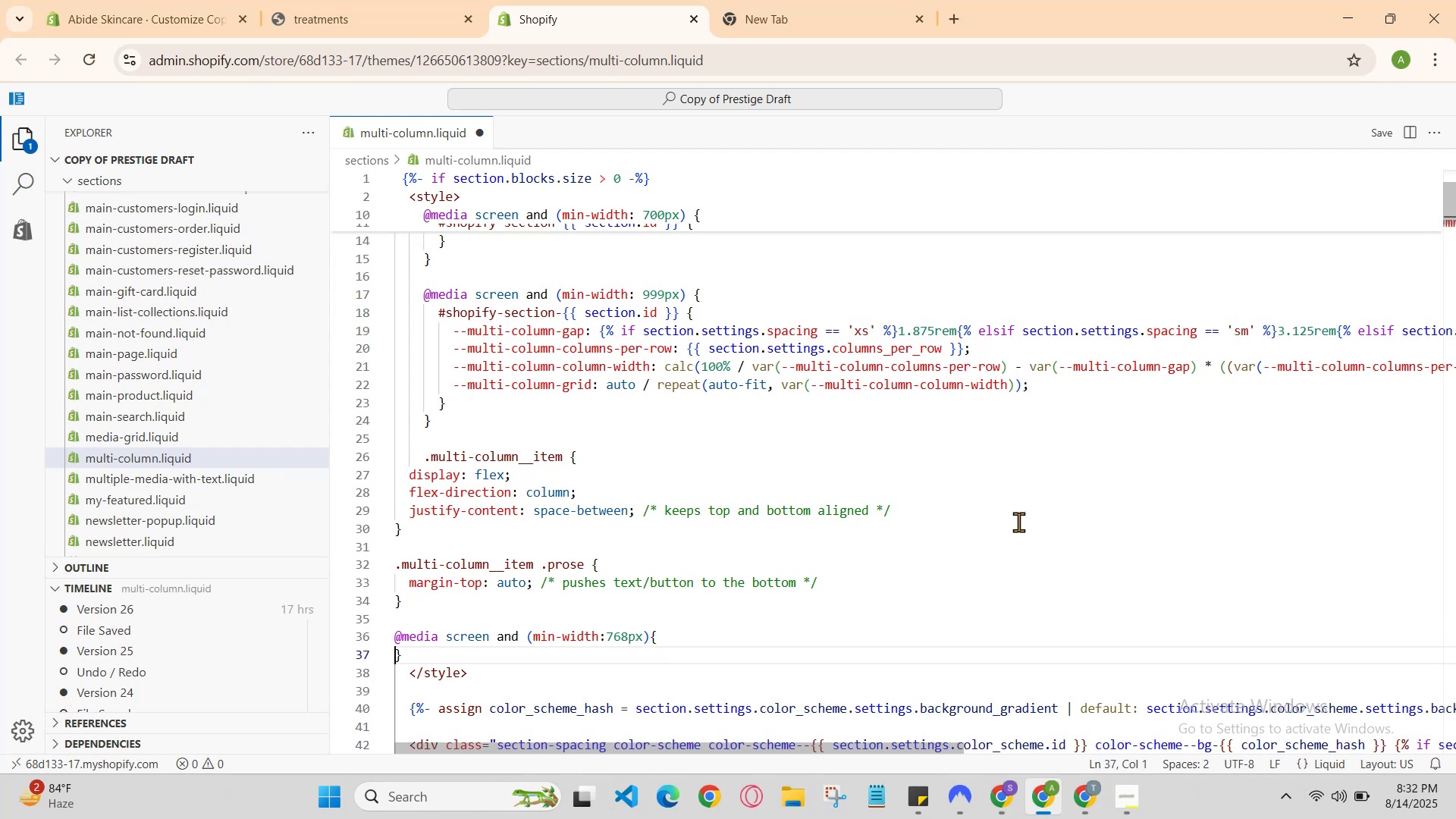 
key(Shift+2)
 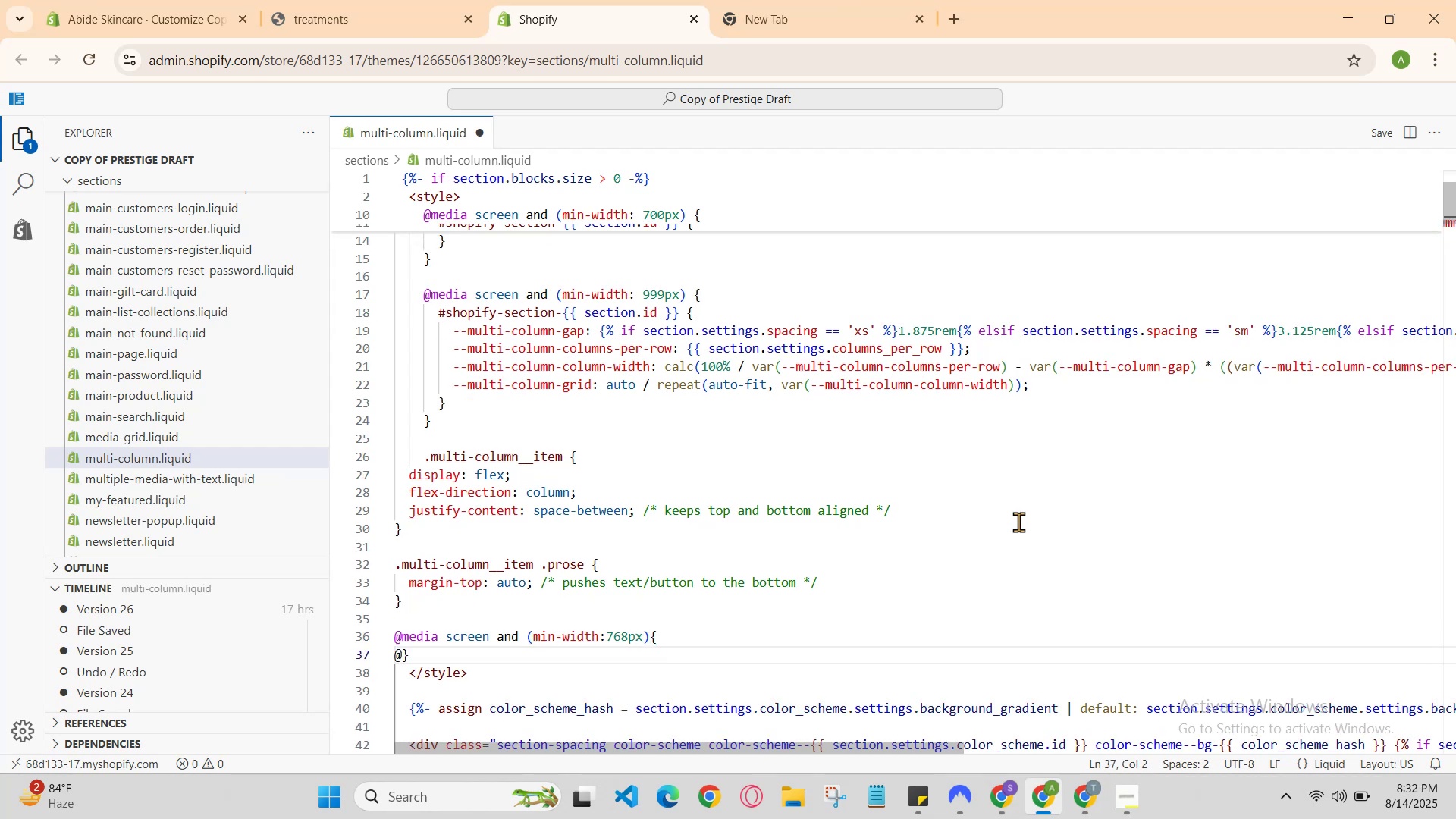 
key(Backspace)
 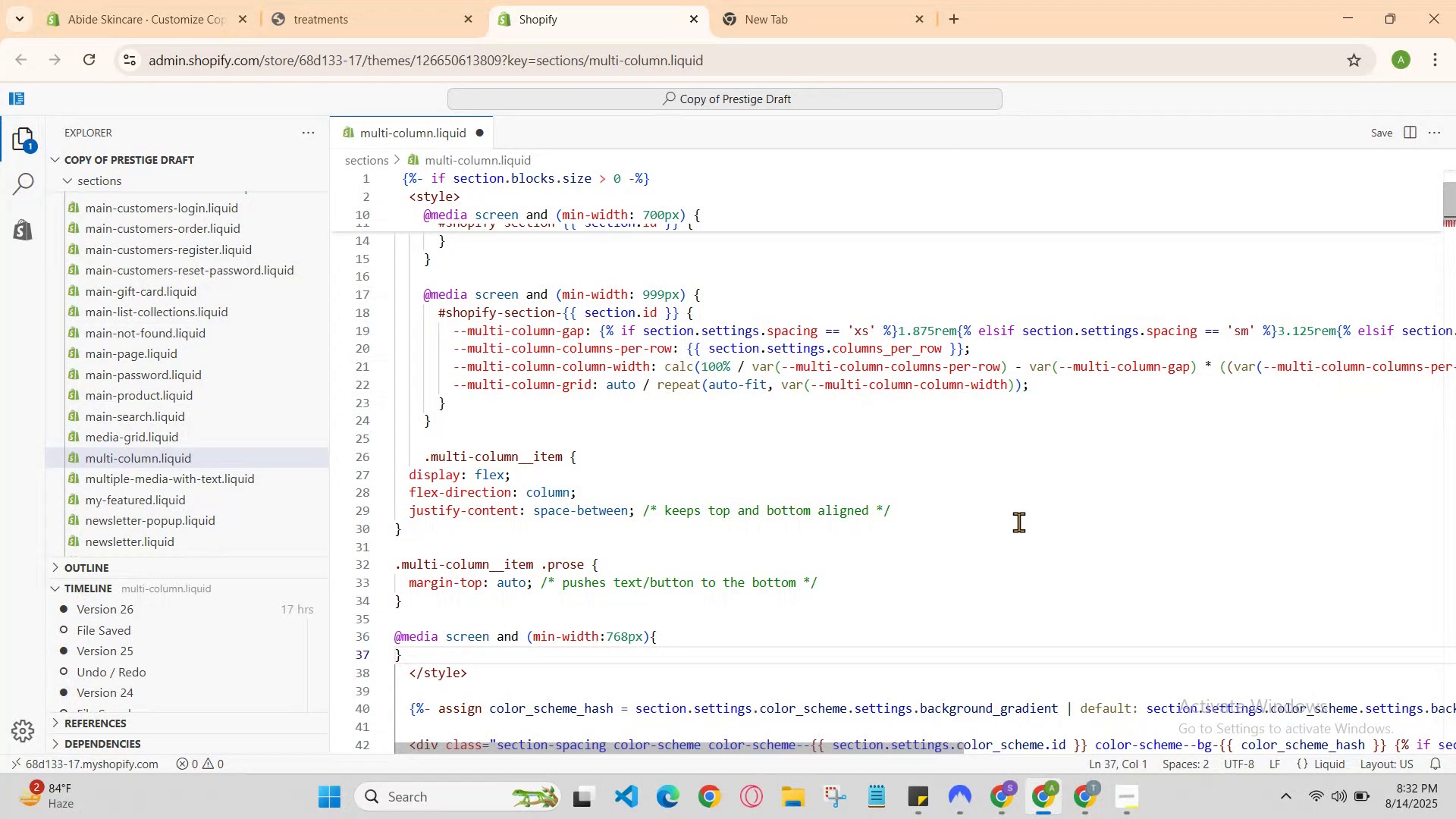 
key(Enter)
 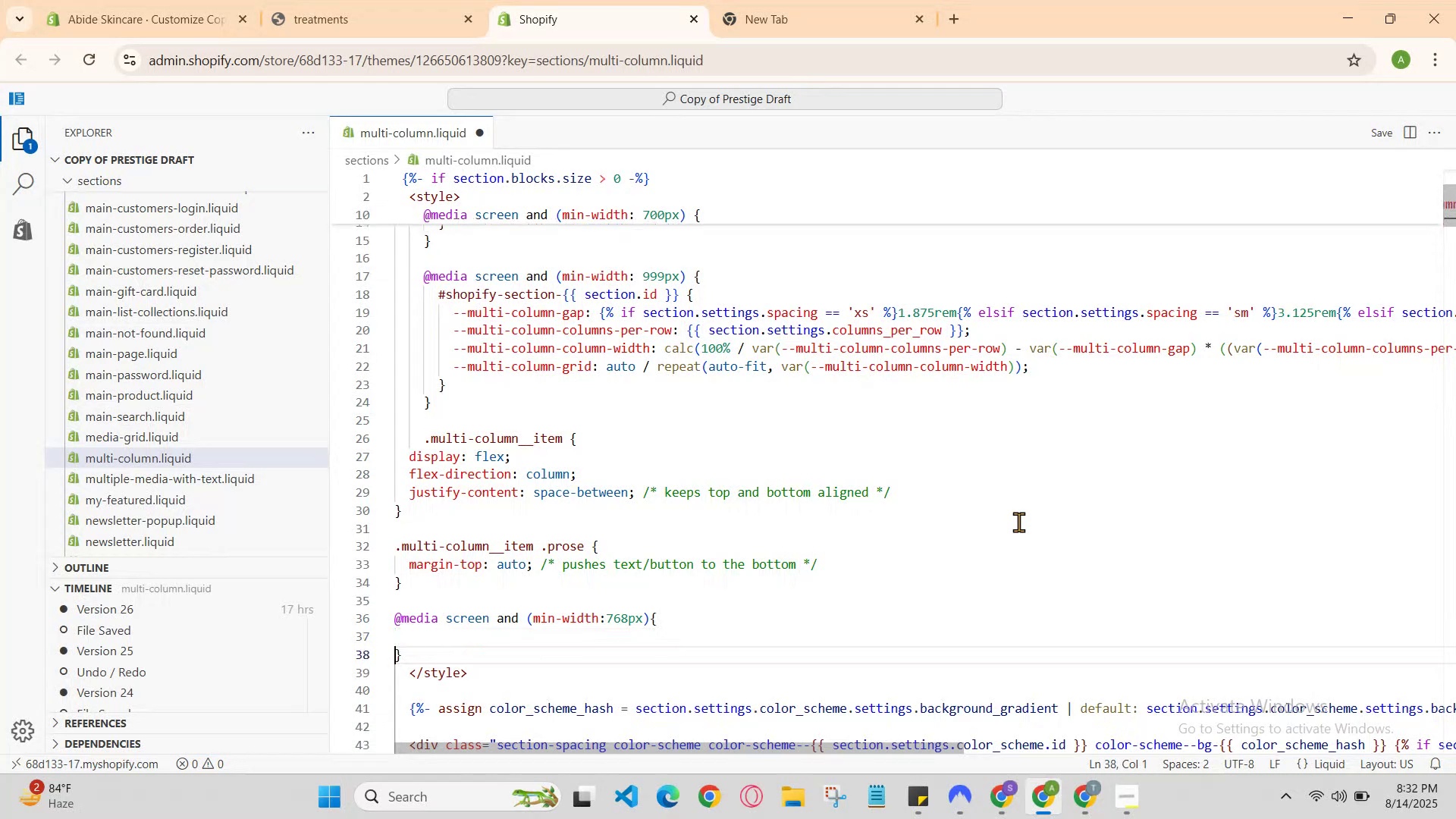 
key(ArrowUp)
 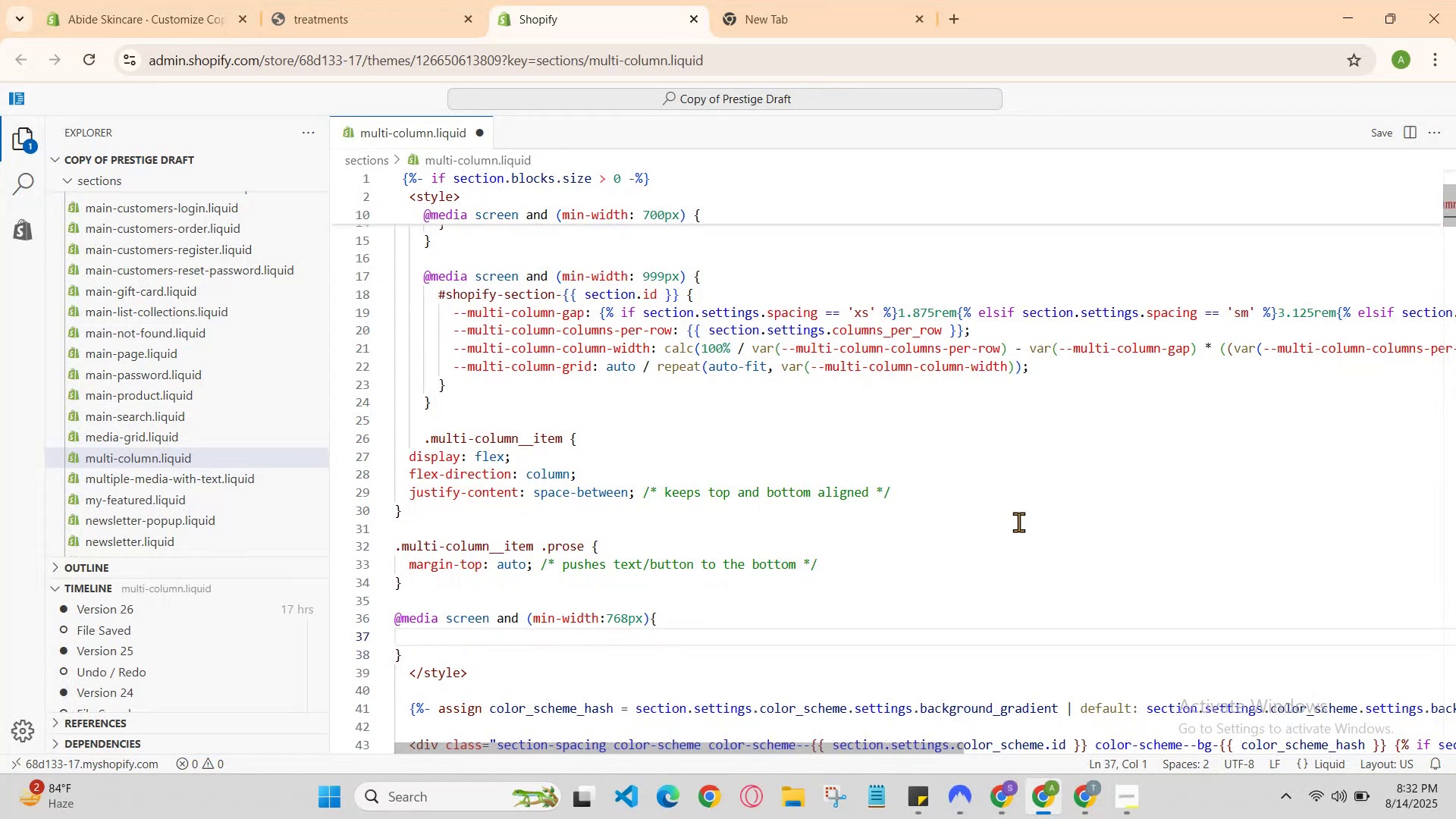 
key(Shift+1)
 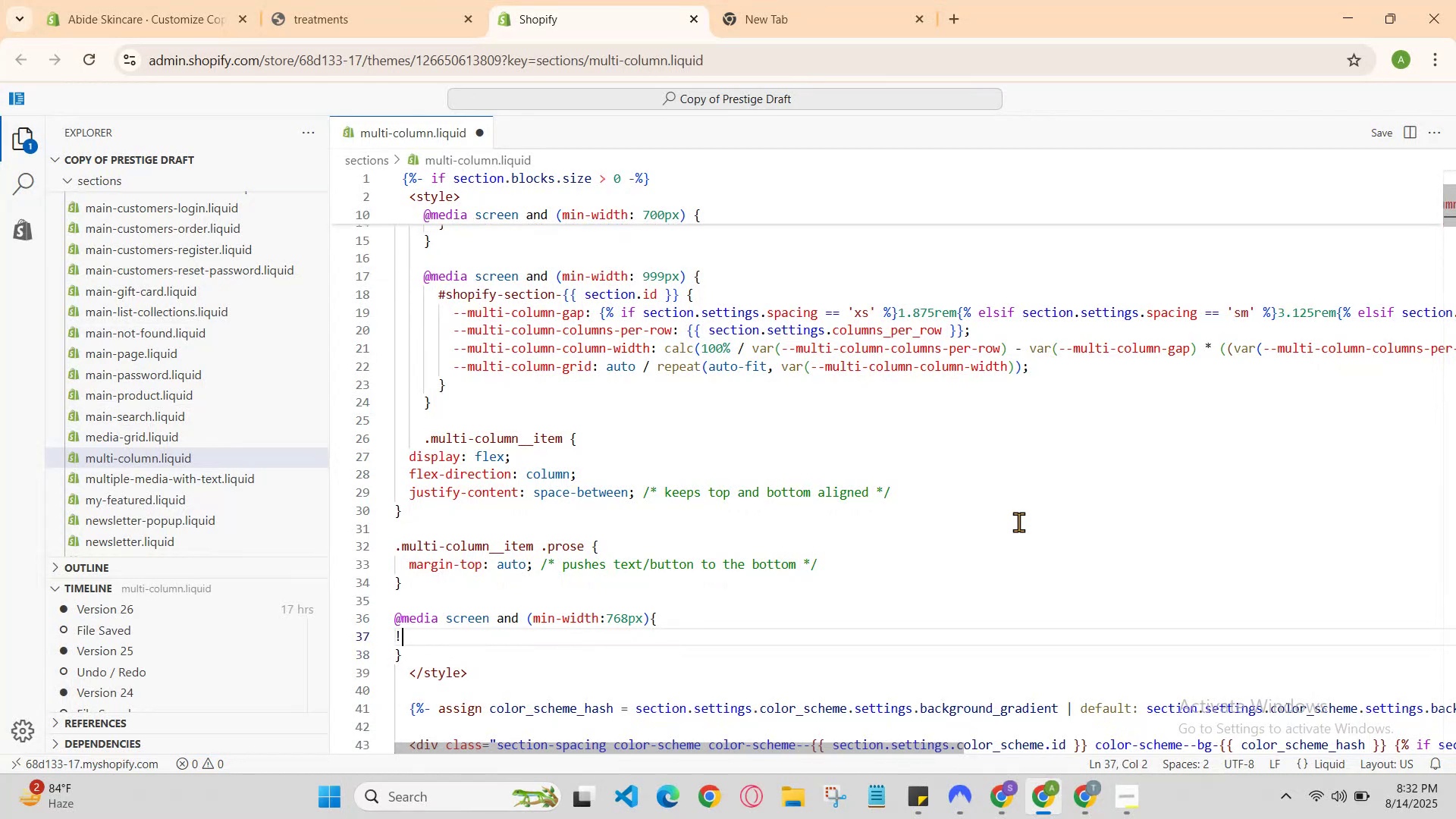 
key(Backspace)
 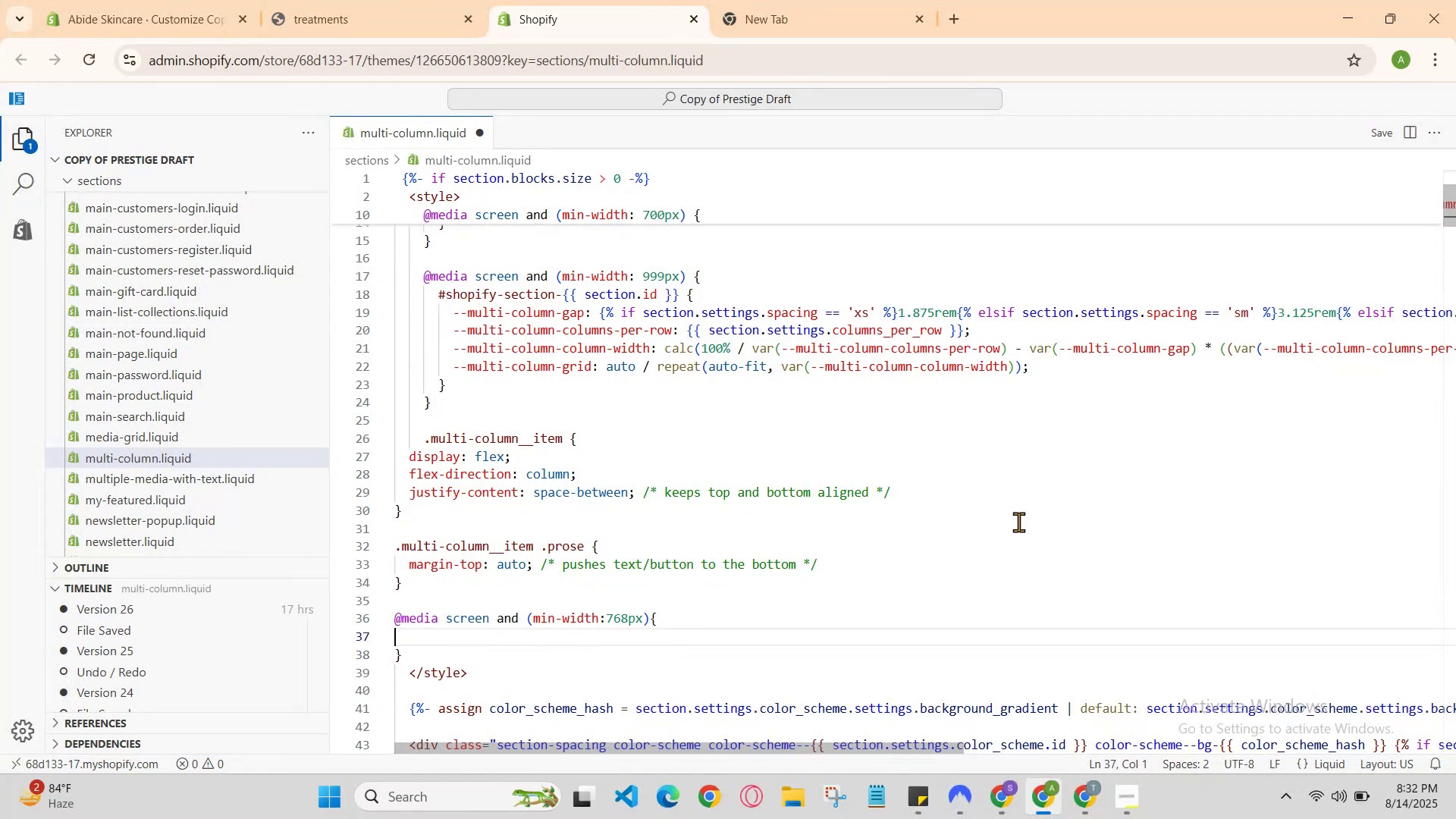 
key(Shift+2)
 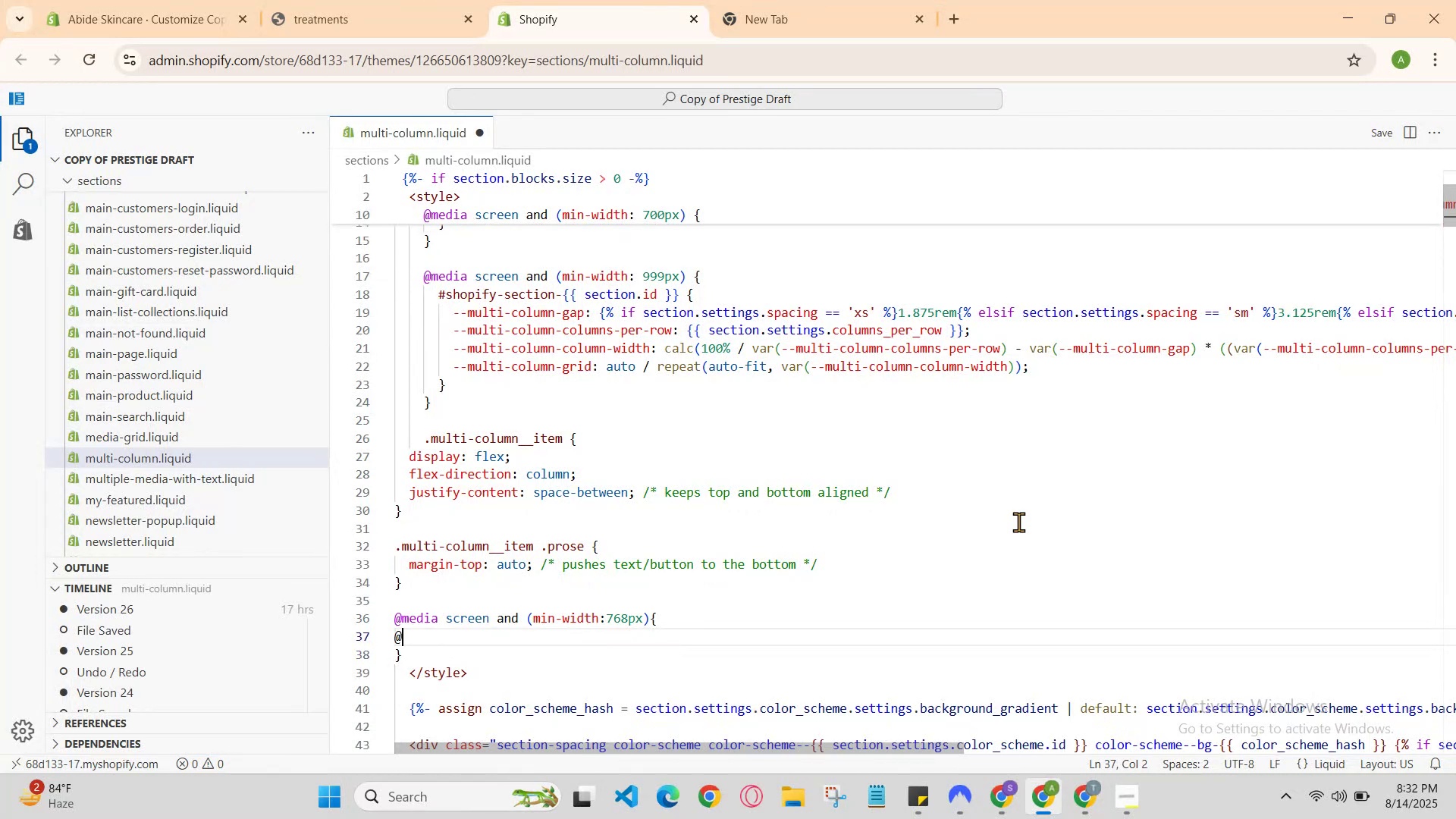 
key(Backspace)
 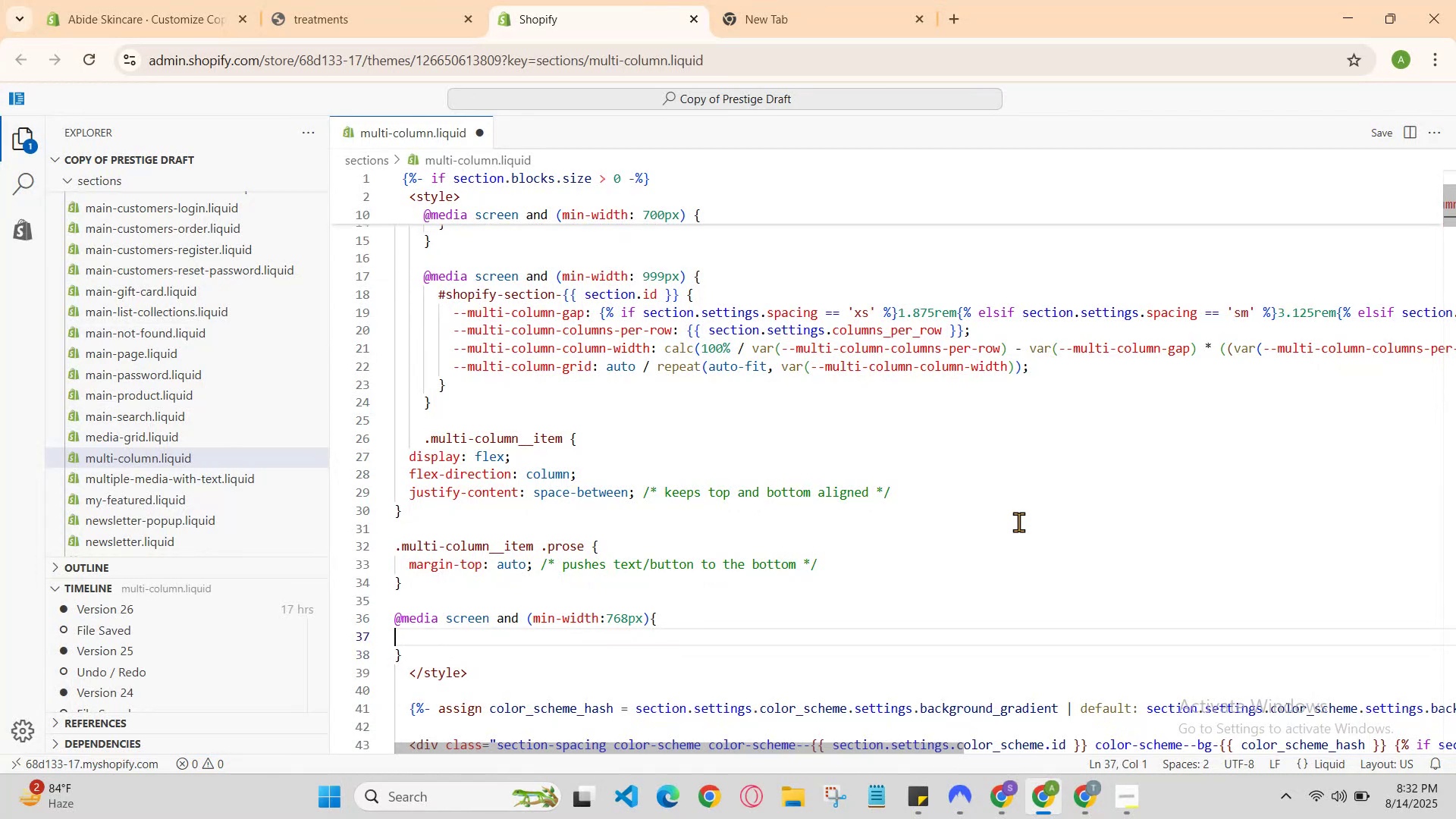 
key(Shift+3)
 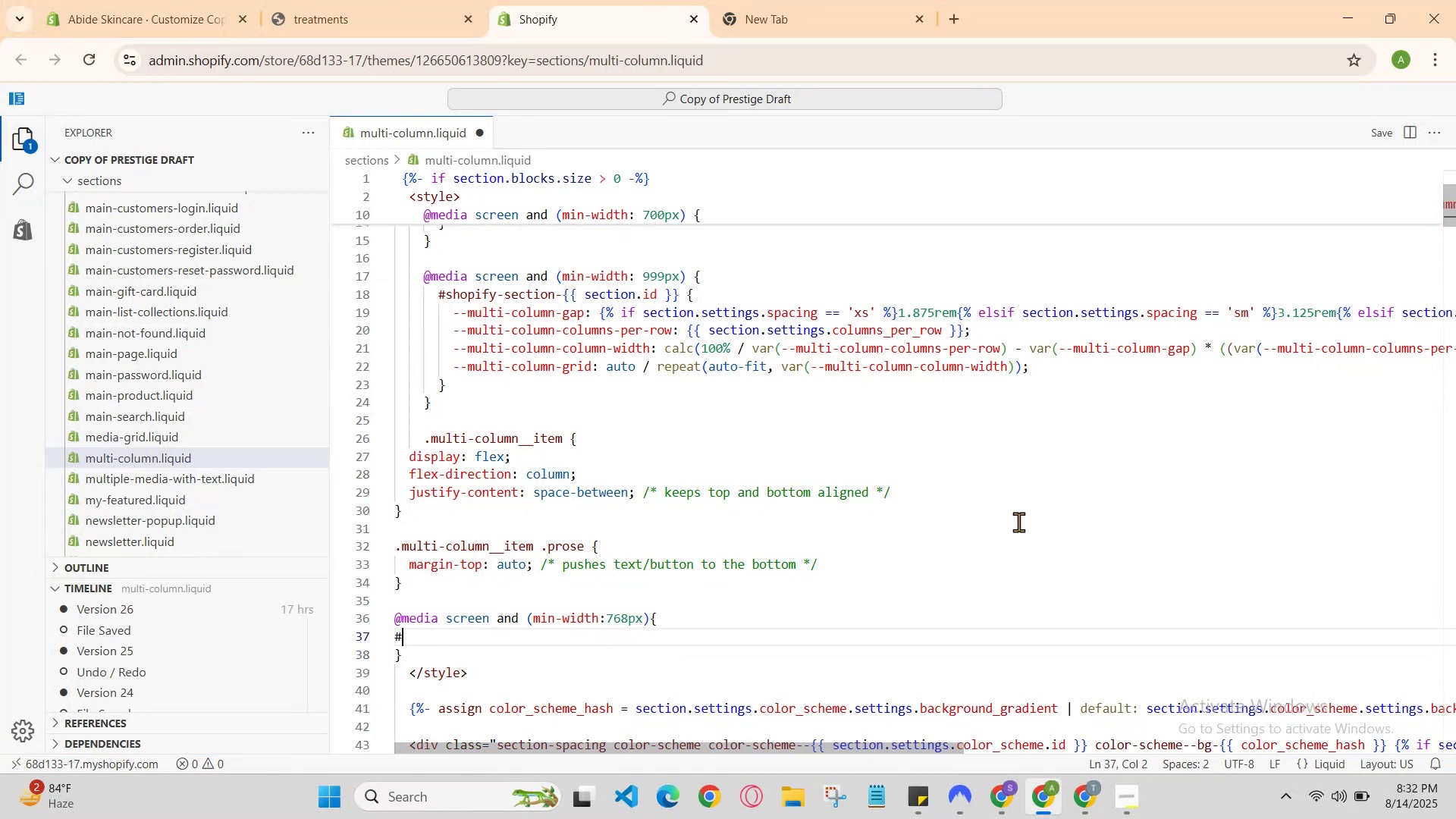 
type(shopid)
key(Backspace)
type(fy-section-{{section.tit)
 